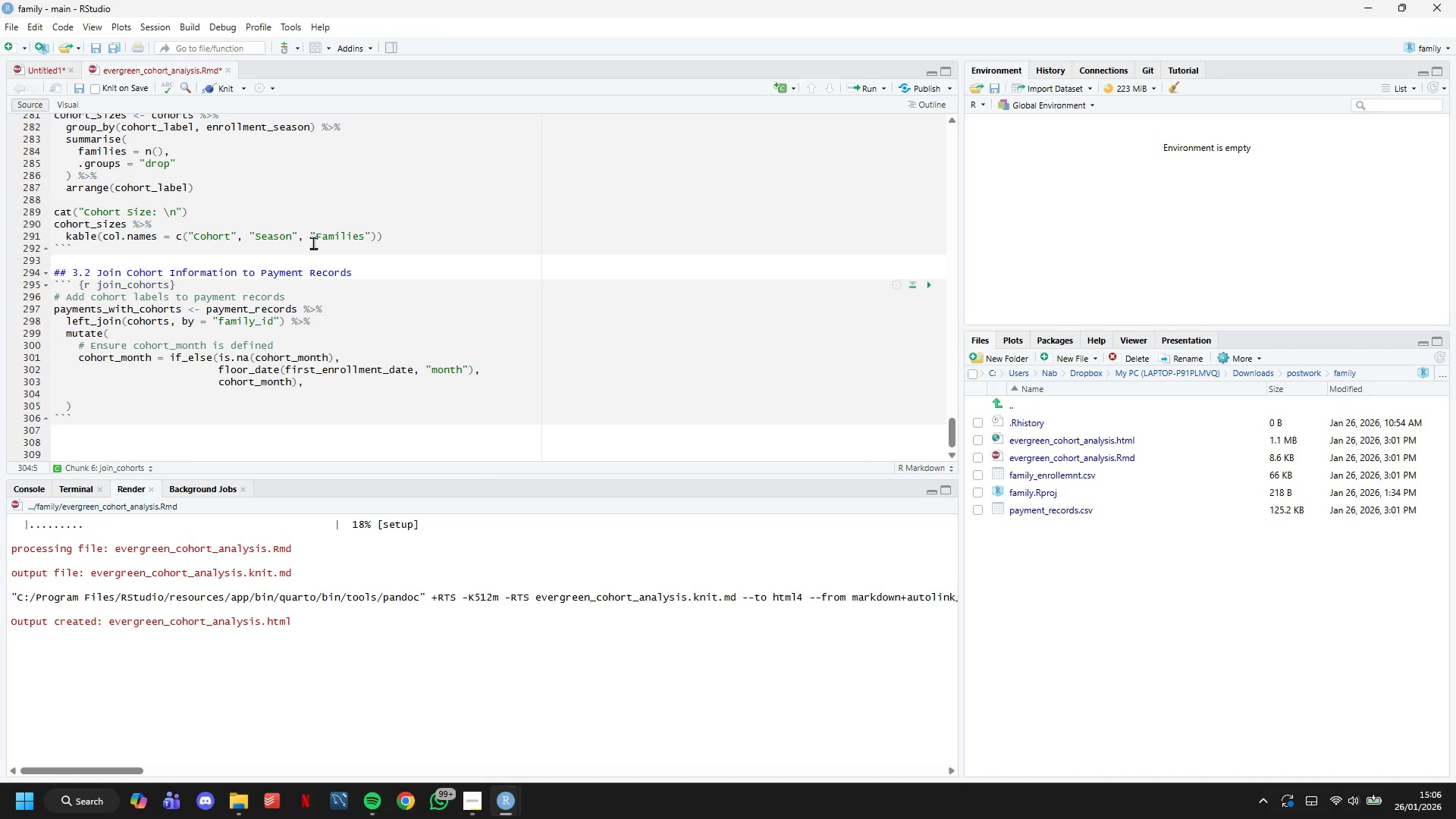 
type(cohort_label = if_else(is.na(cohort_label)
 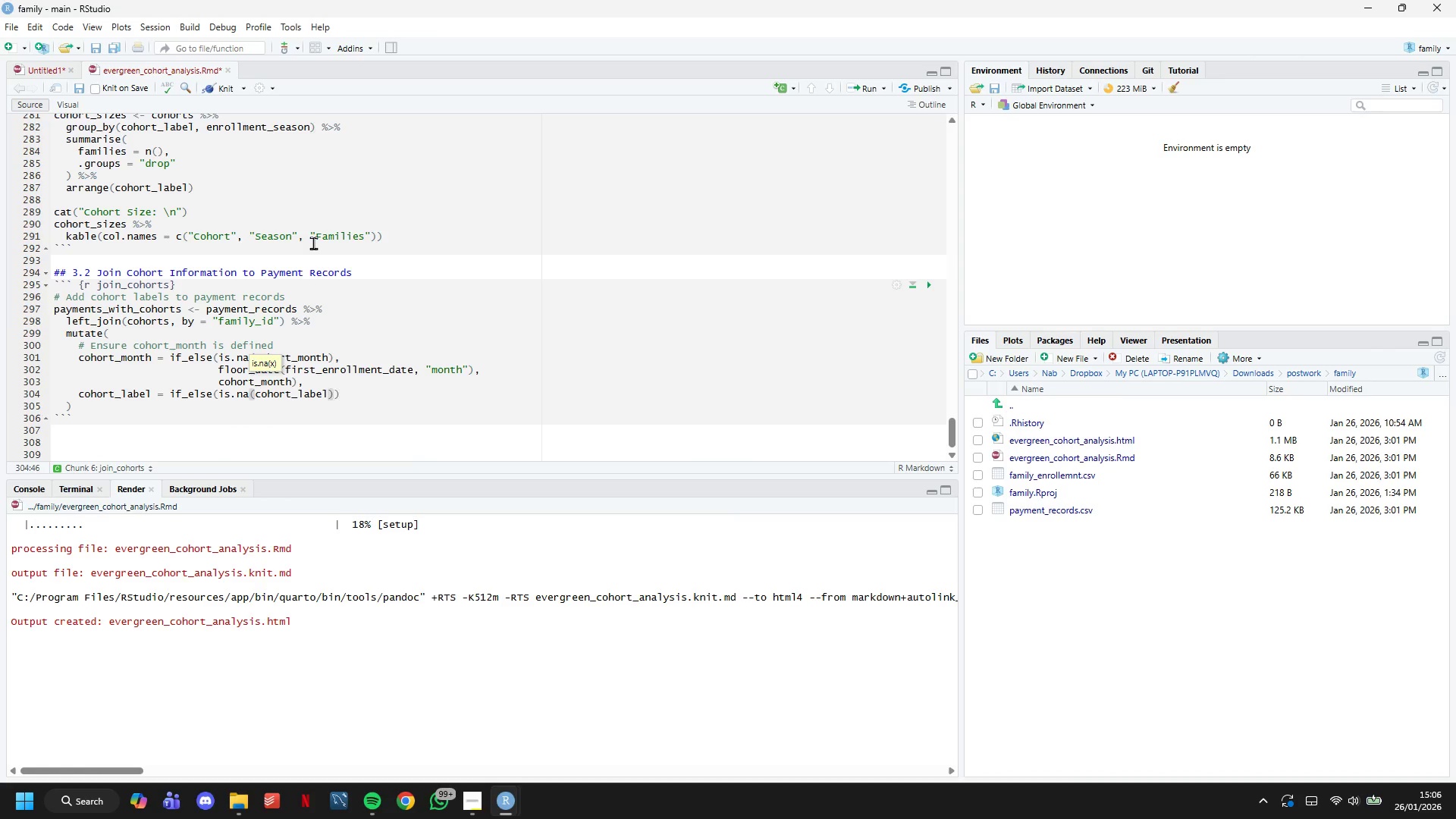 
key(ArrowRight)
 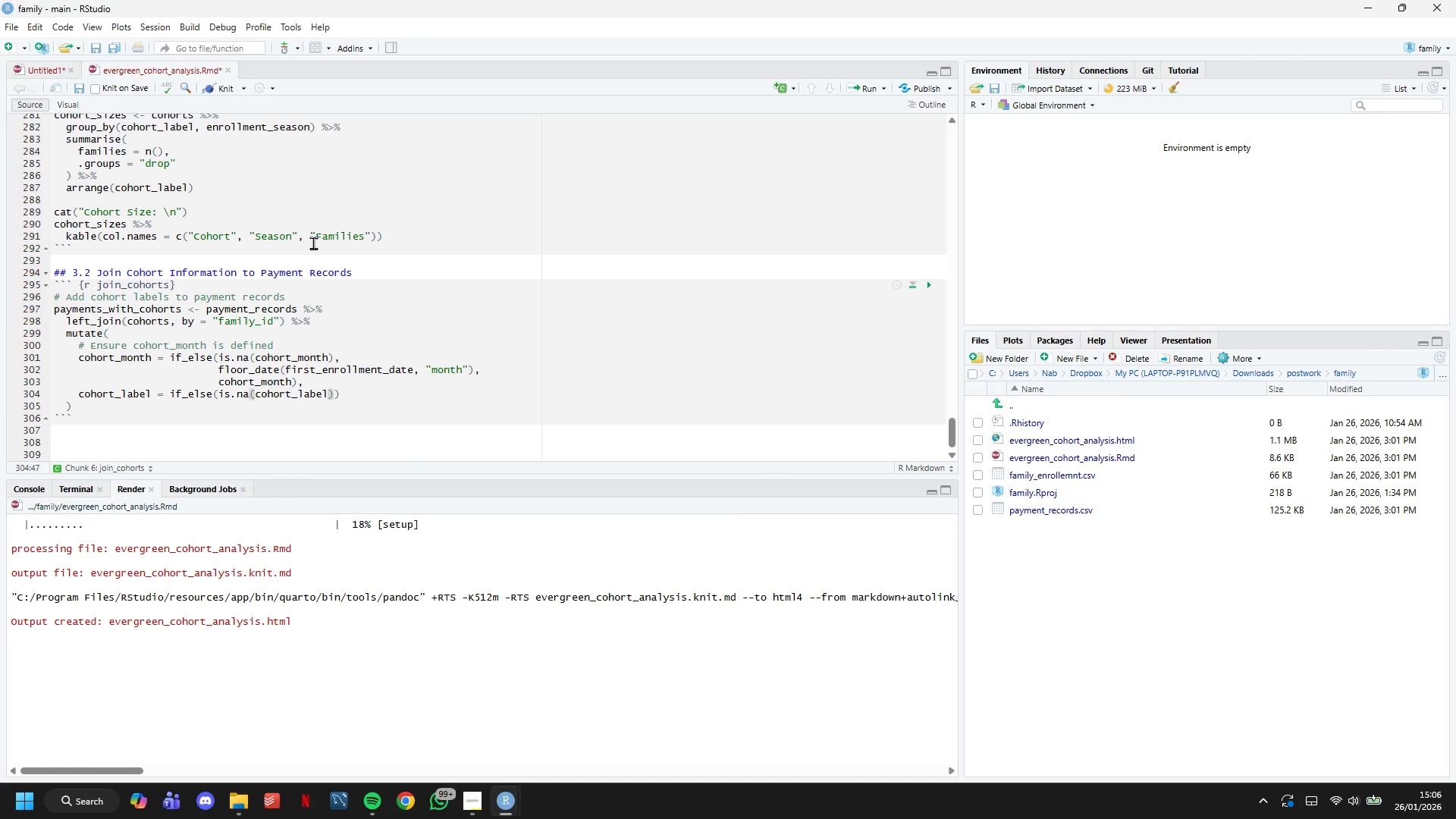 
key(Comma)
 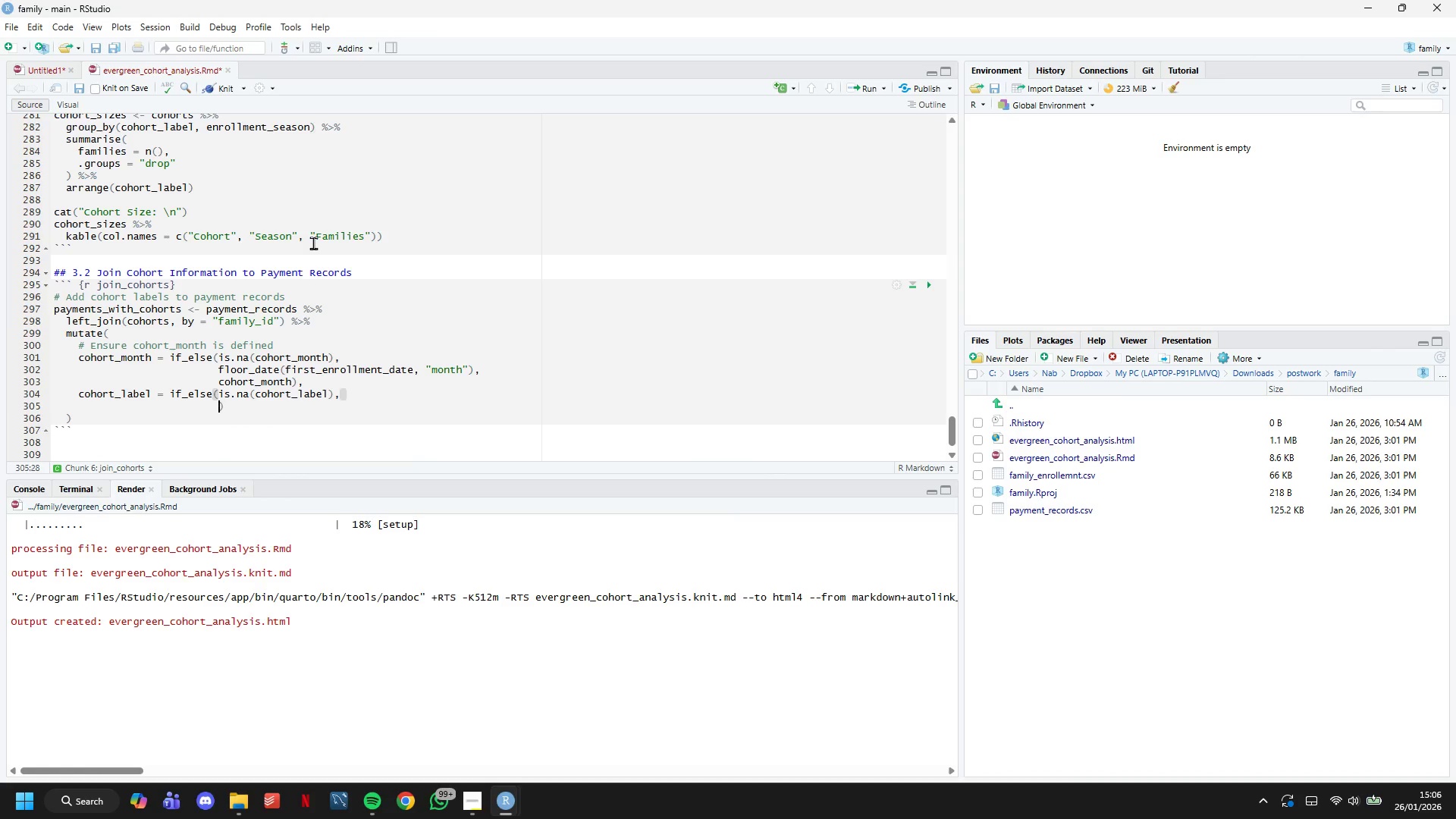 
key(Enter)
 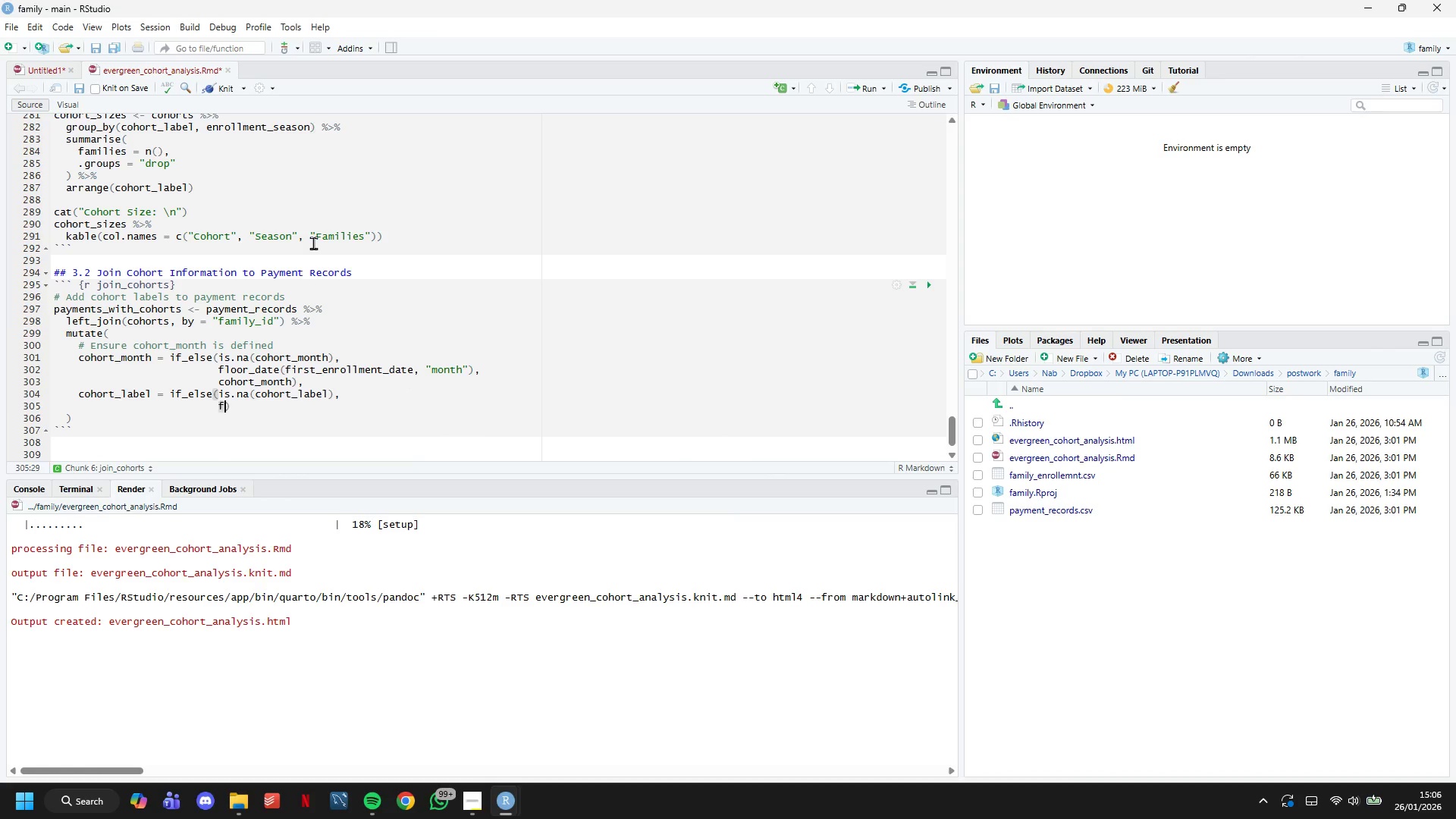 
type(format(cohort_month, "%b %Y)
 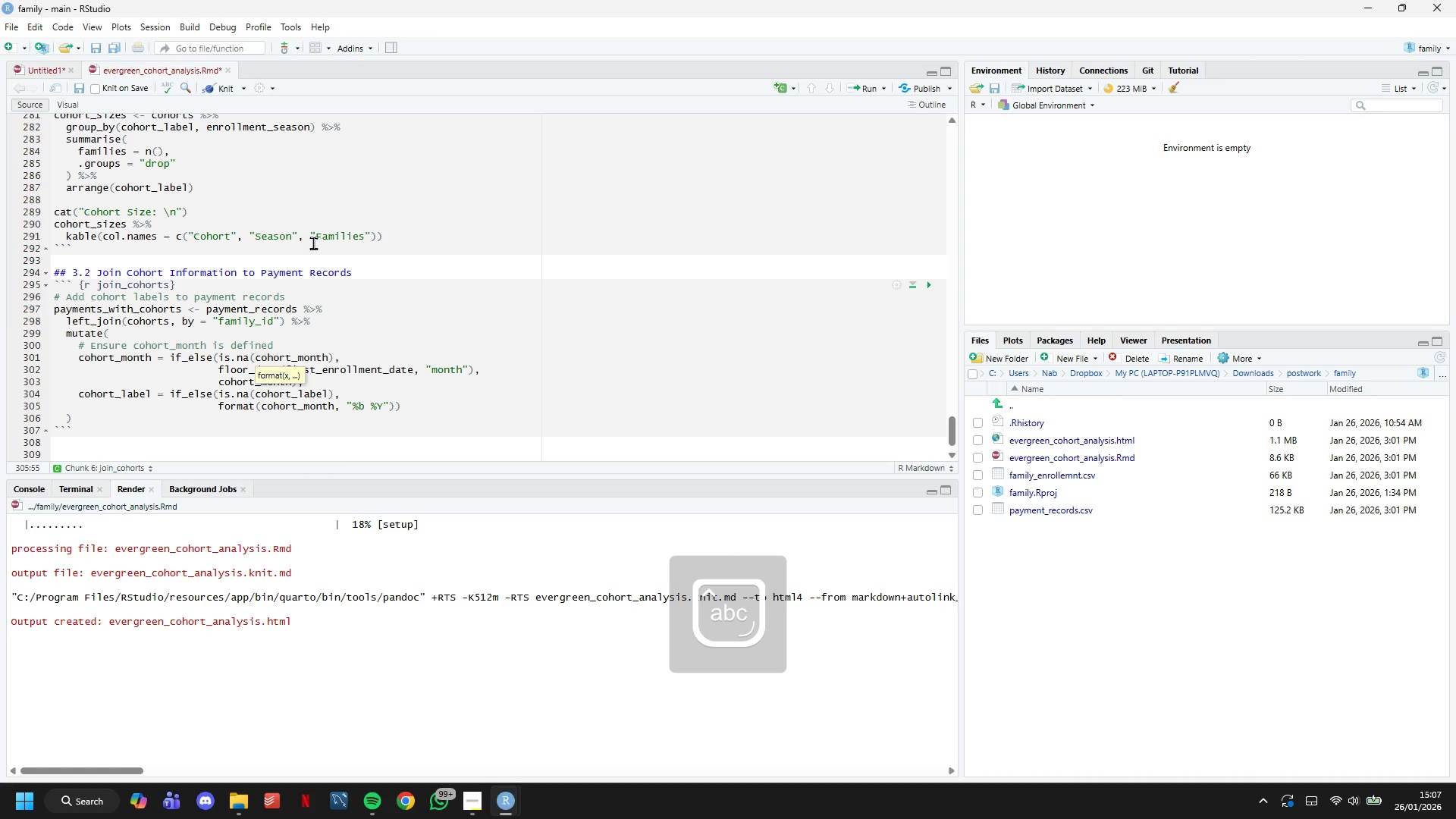 
key(ArrowRight)
 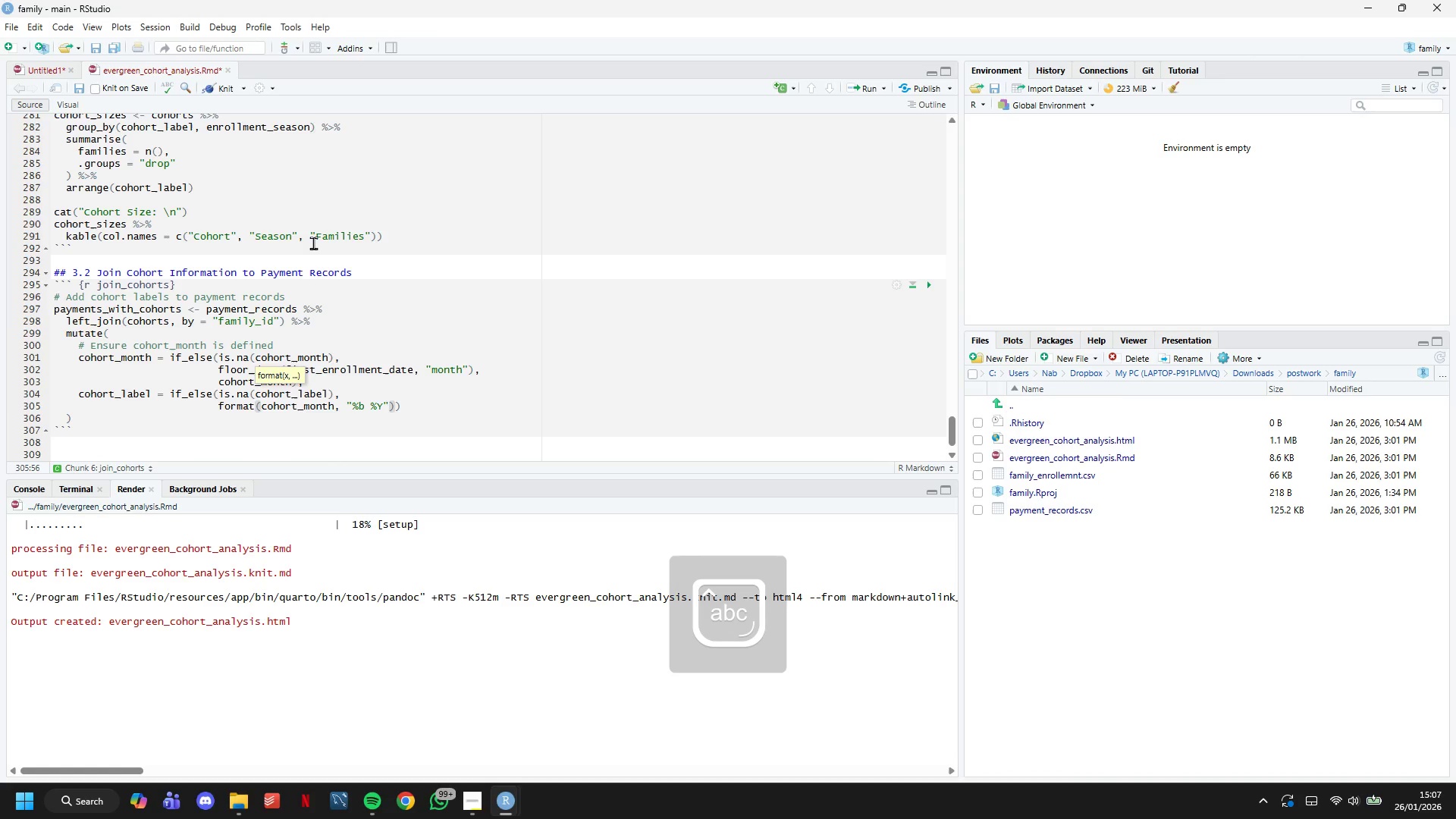 
key(ArrowRight)
 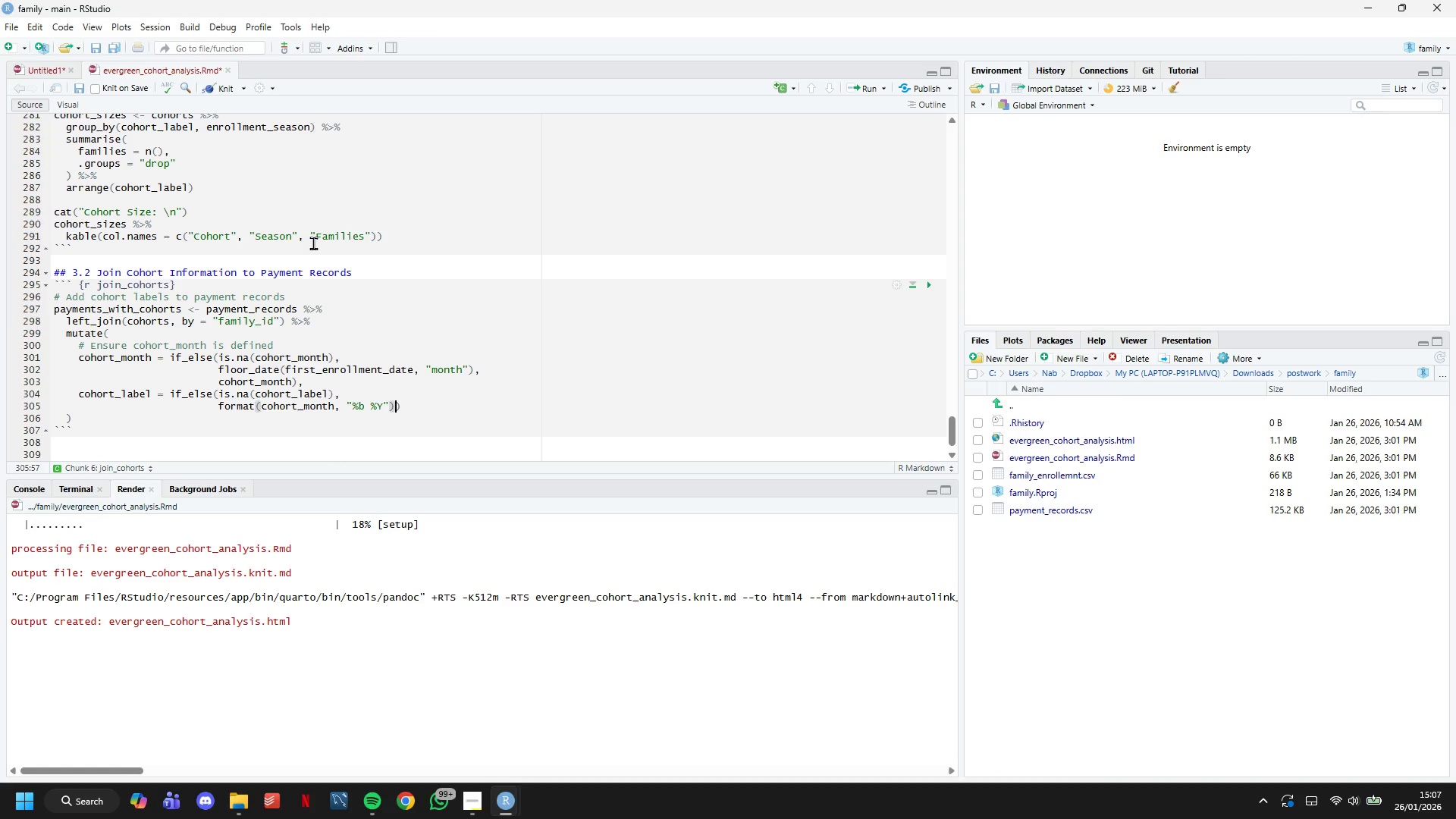 
key(M)
 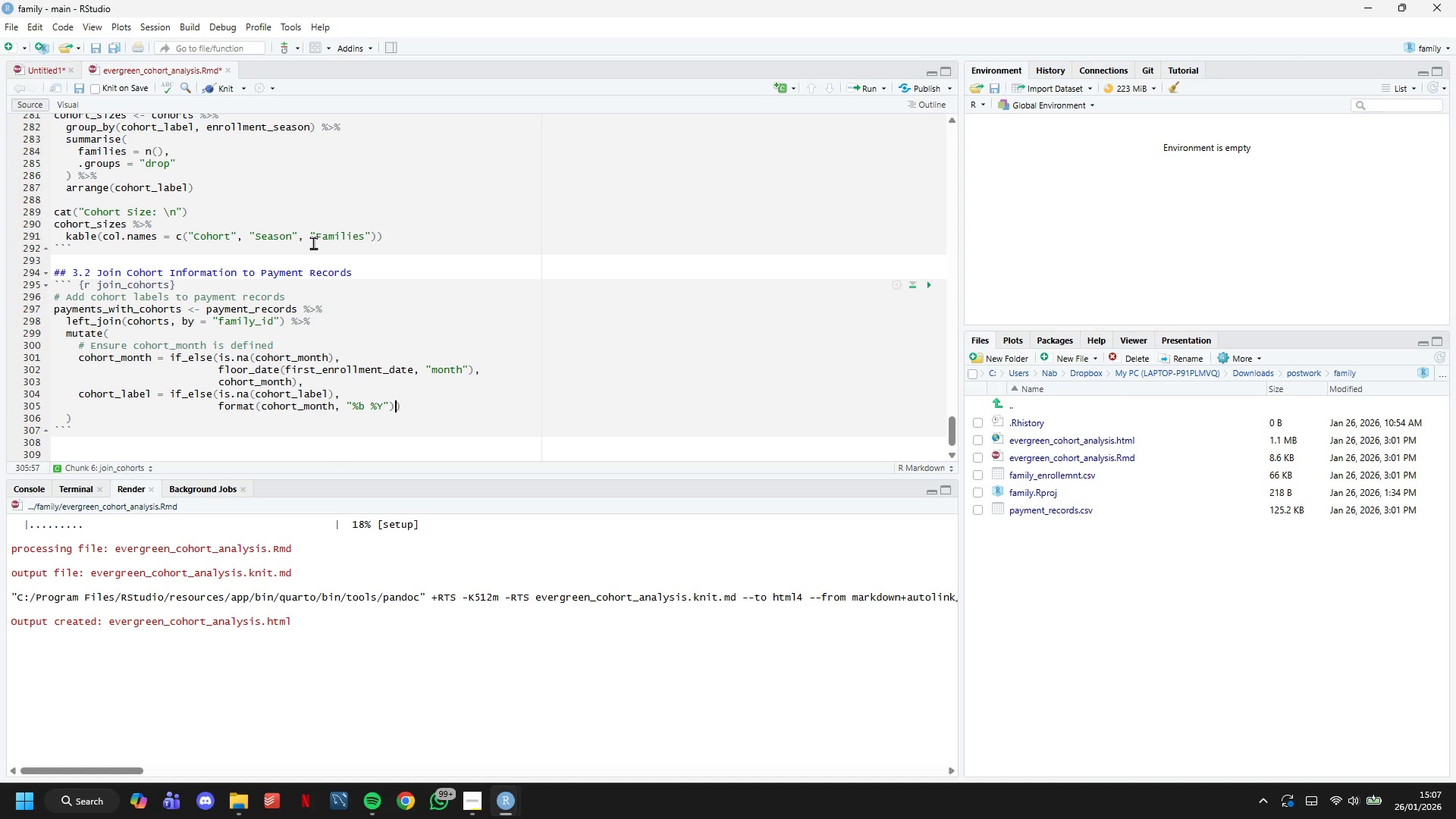 
key(Backspace)
 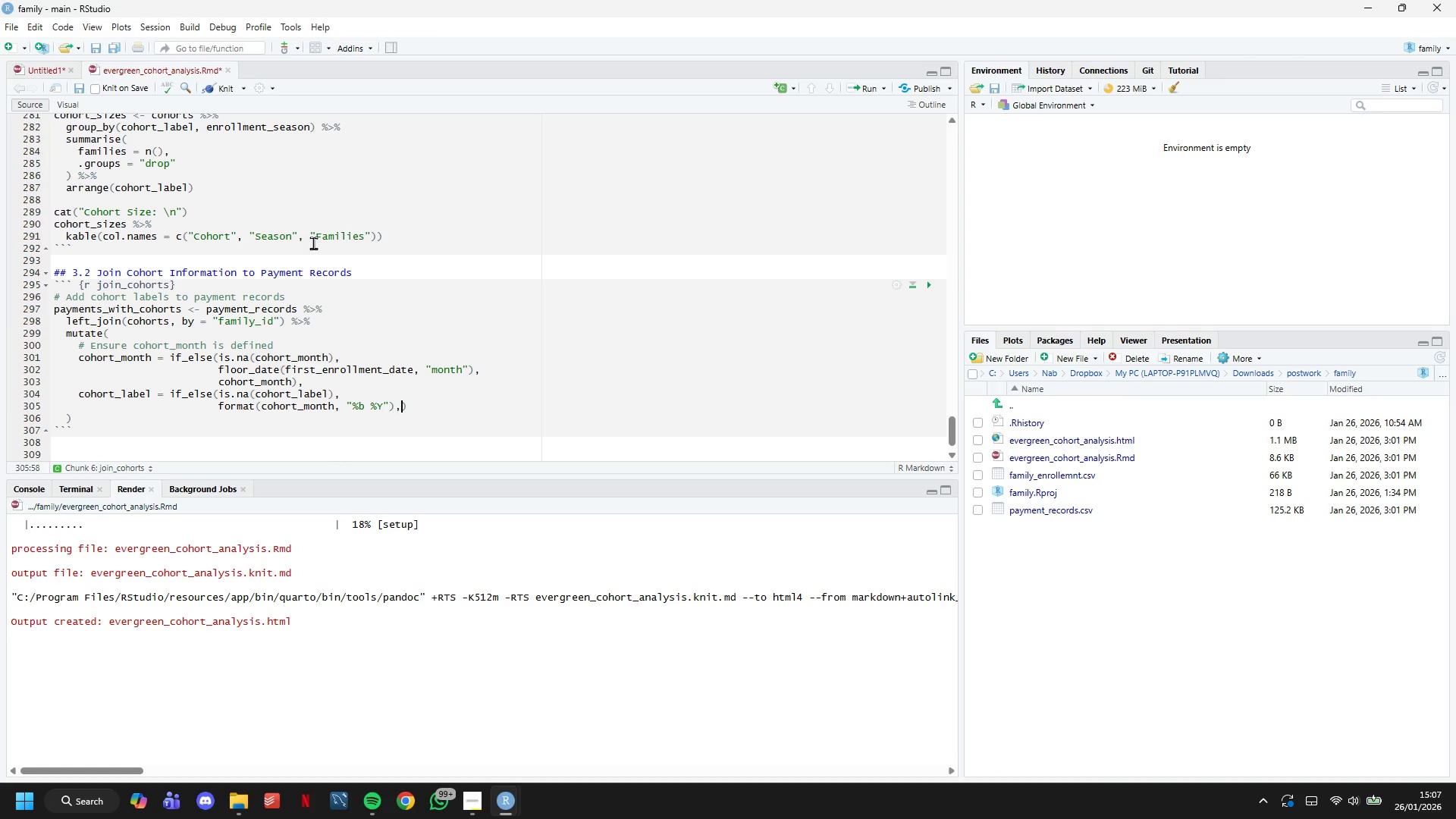 
key(Comma)
 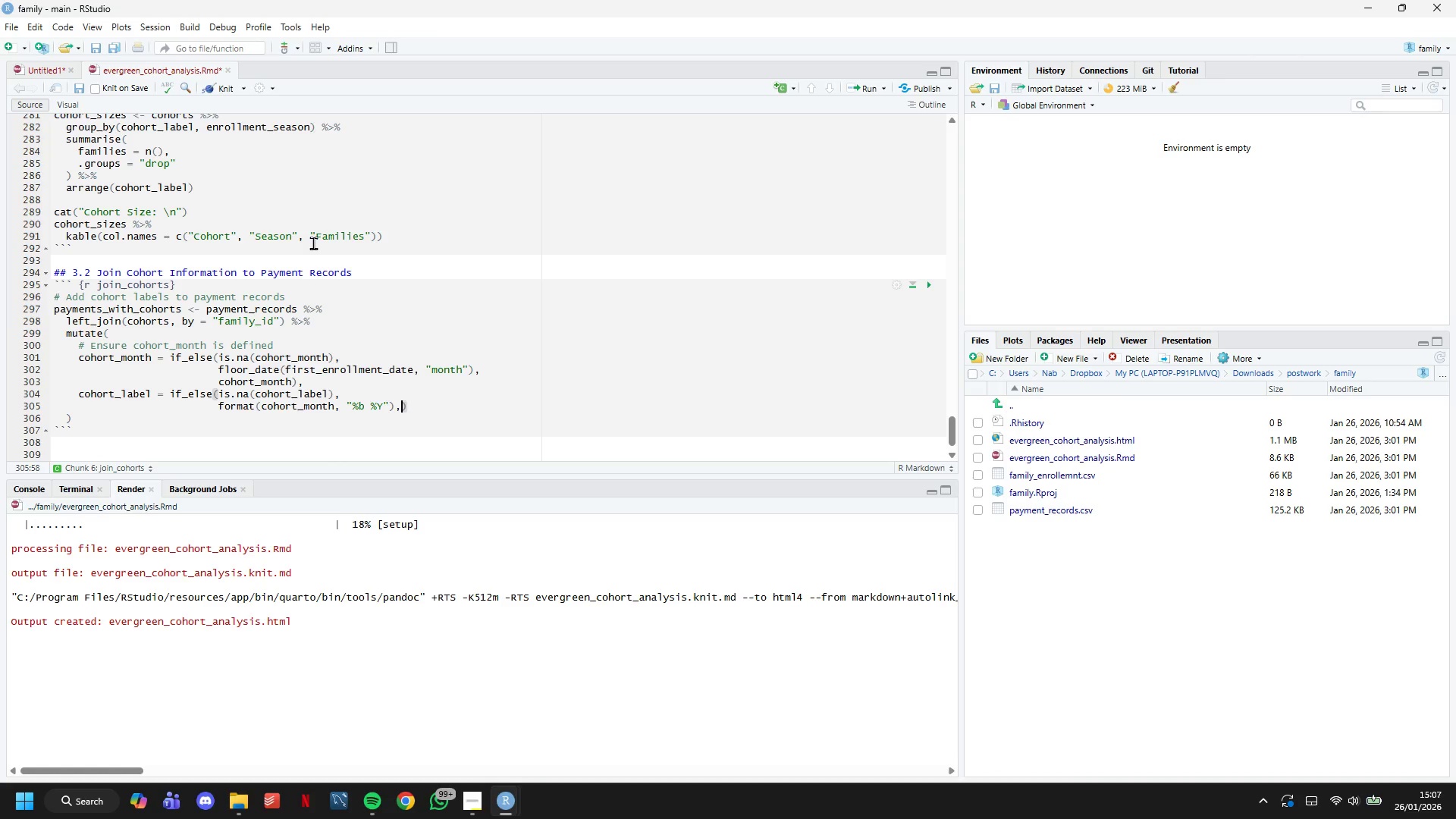 
key(Enter)
 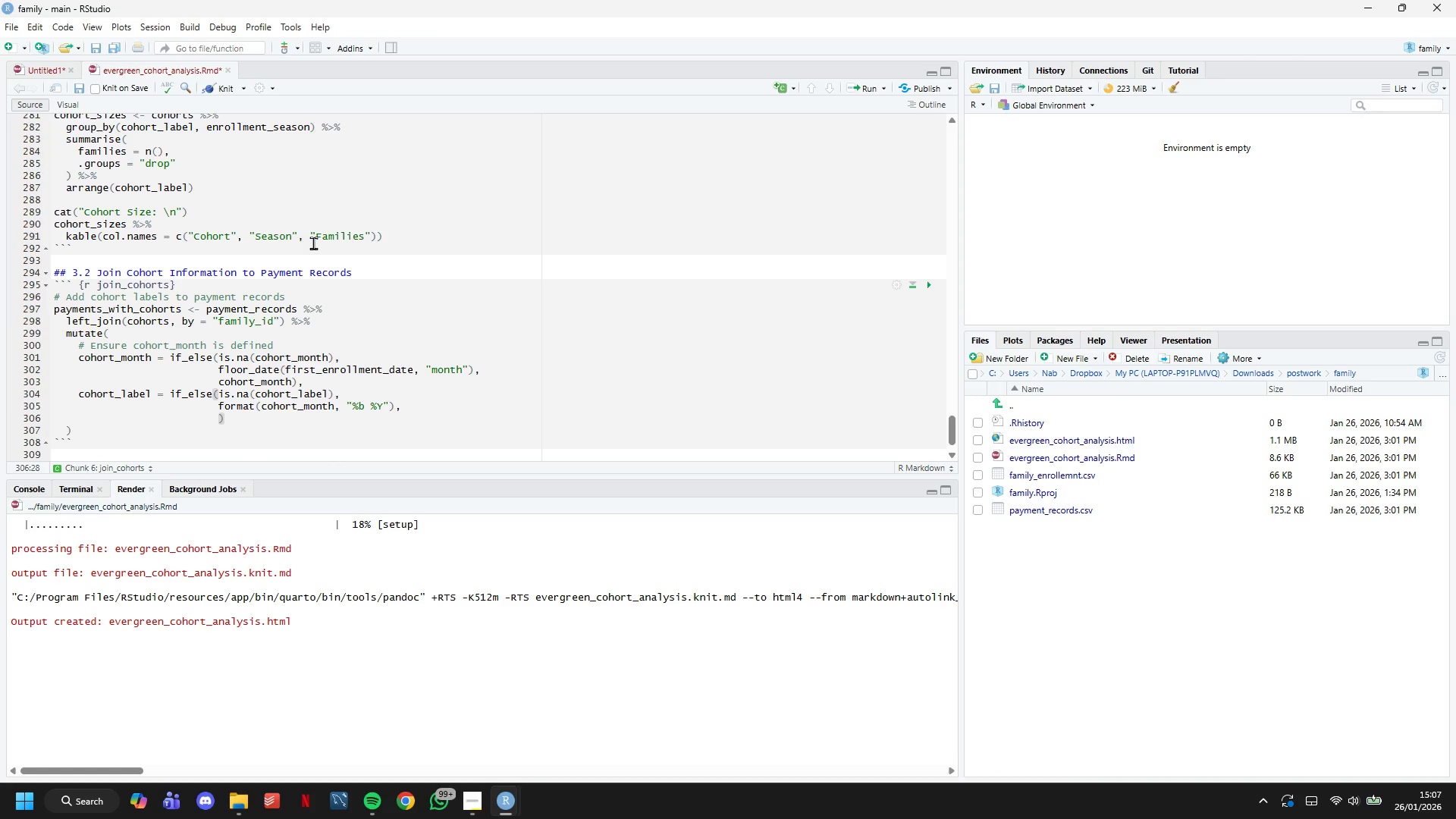 
type(cohort_label)
 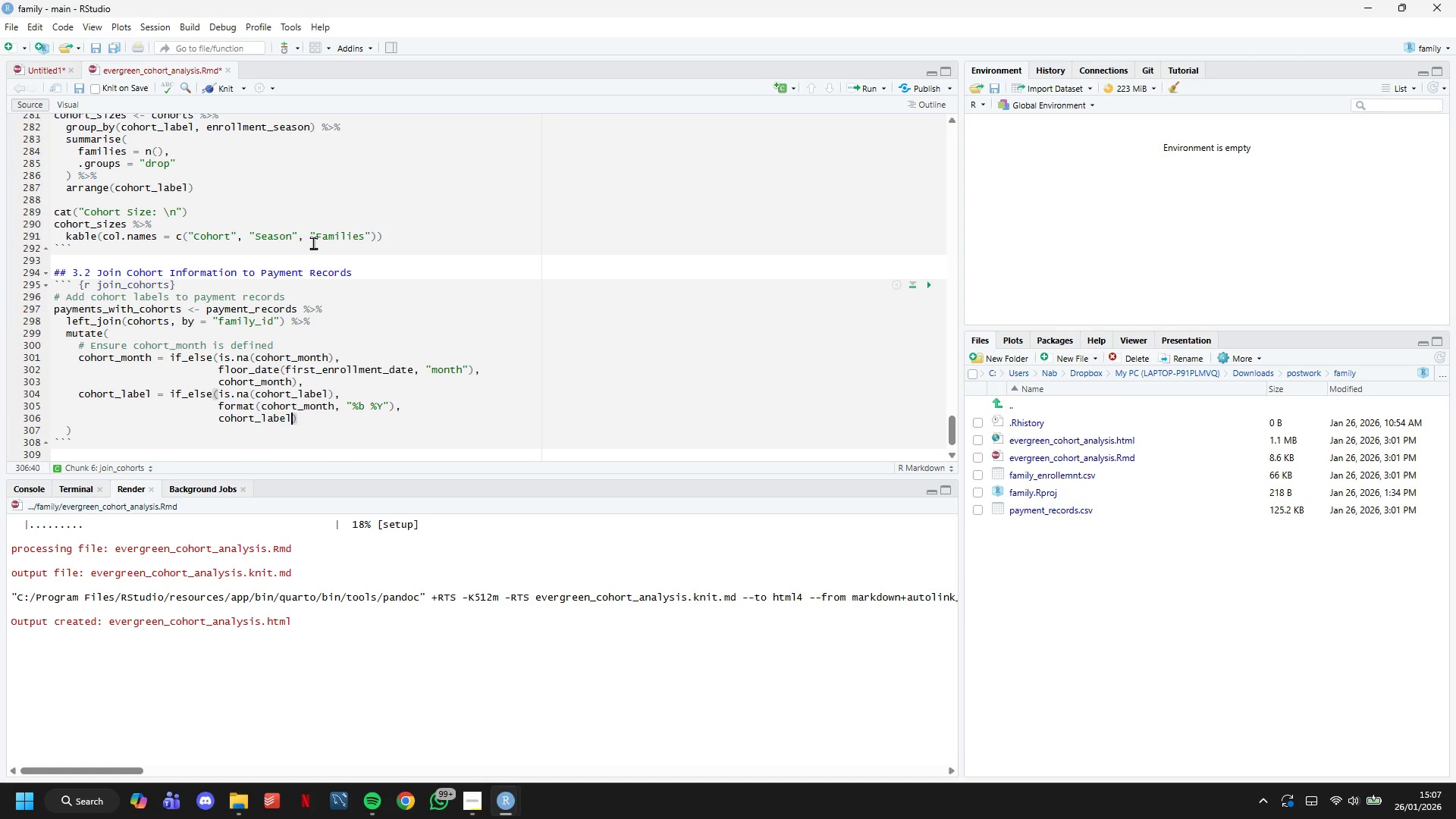 
key(ArrowRight)
 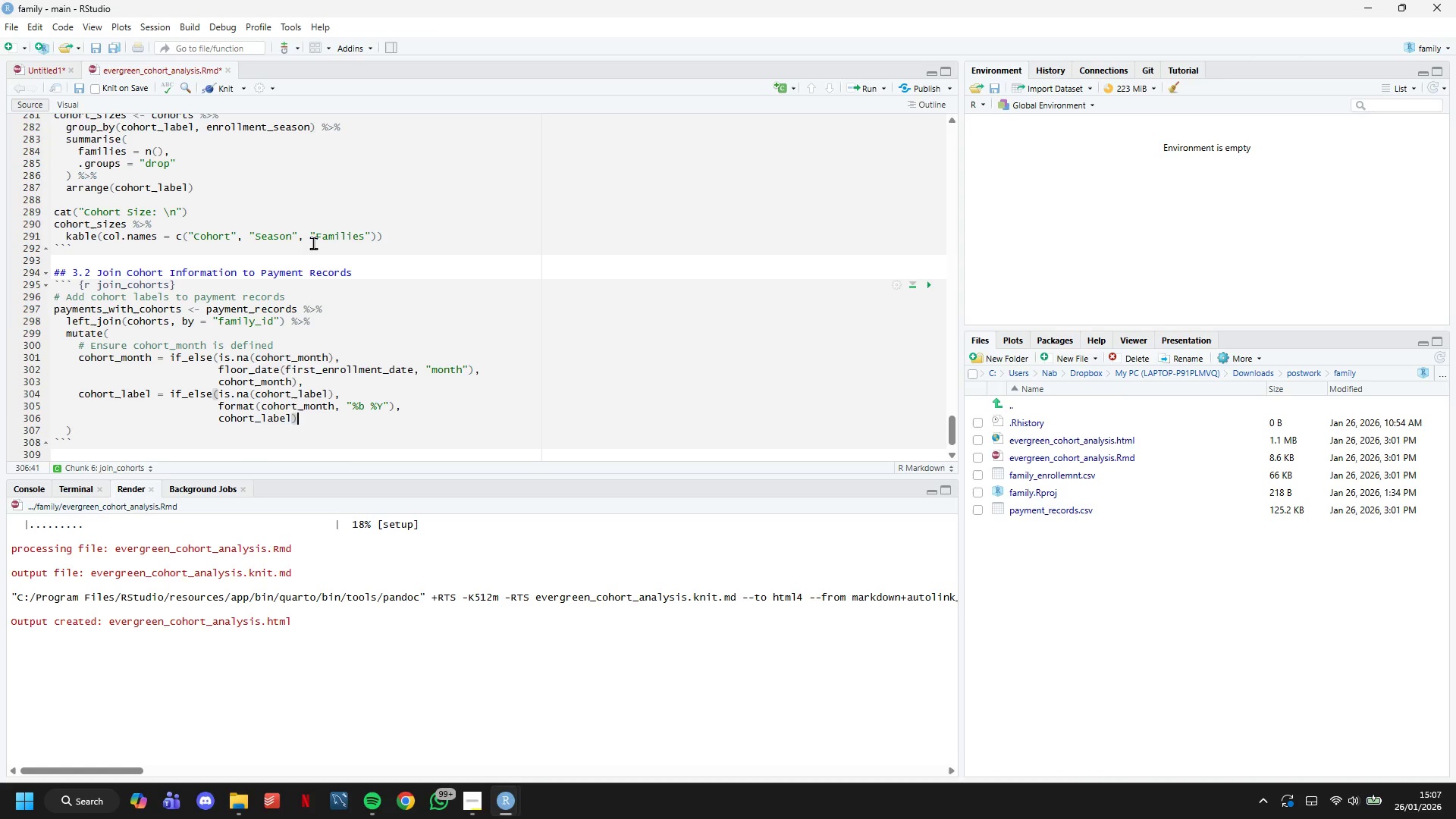 
key(ArrowDown)
 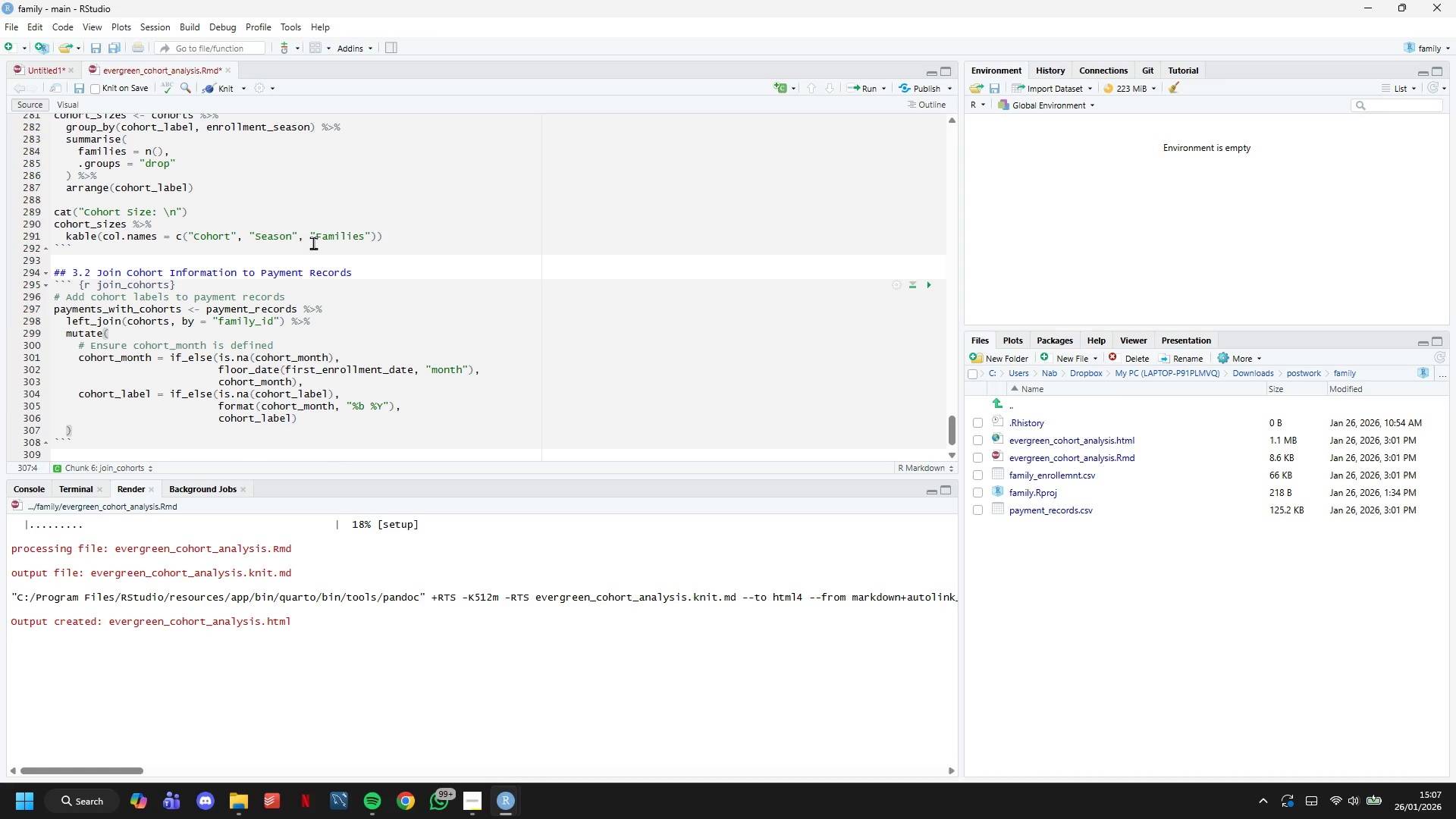 
key(ArrowDown)
 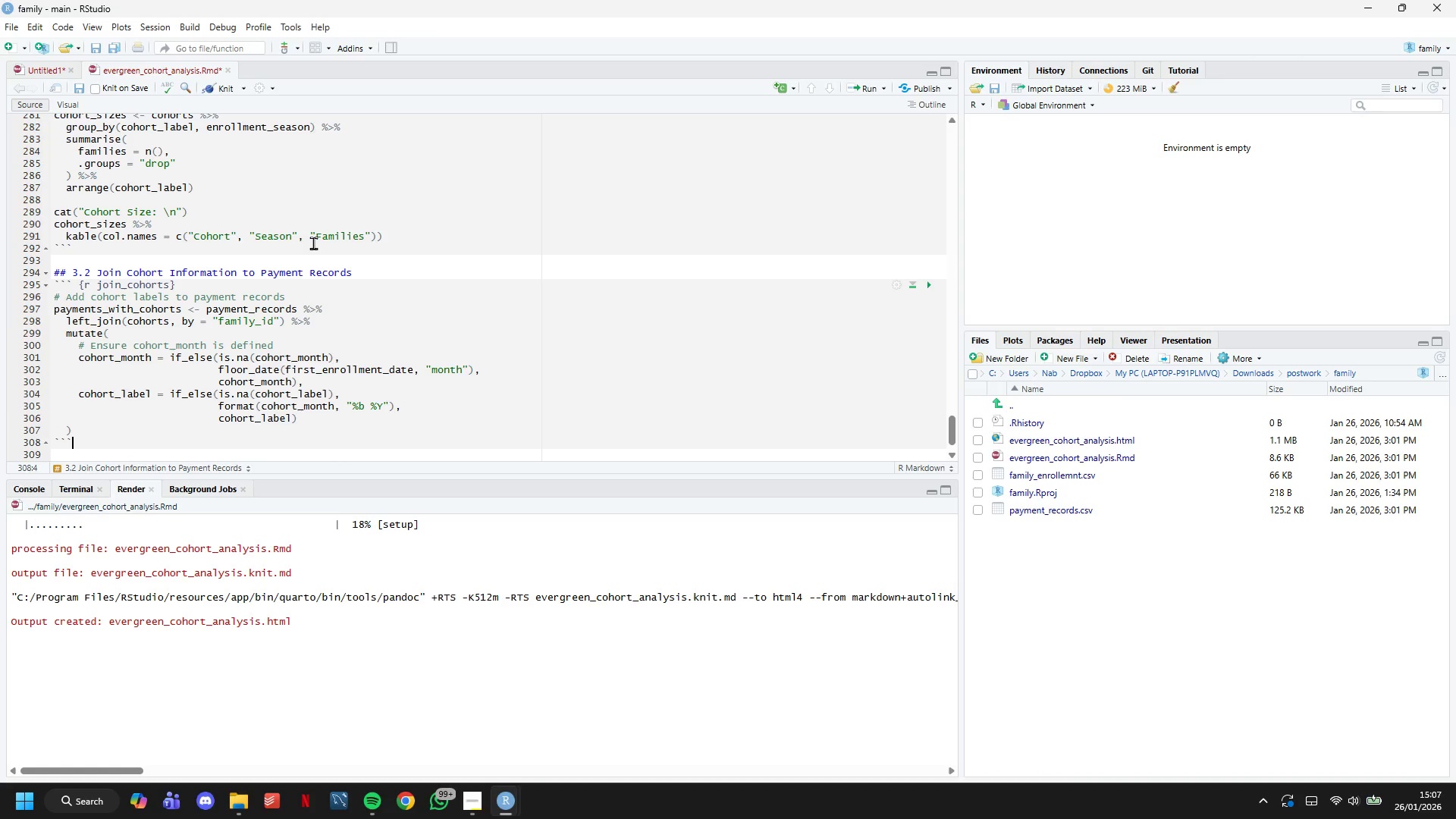 
key(ArrowDown)
 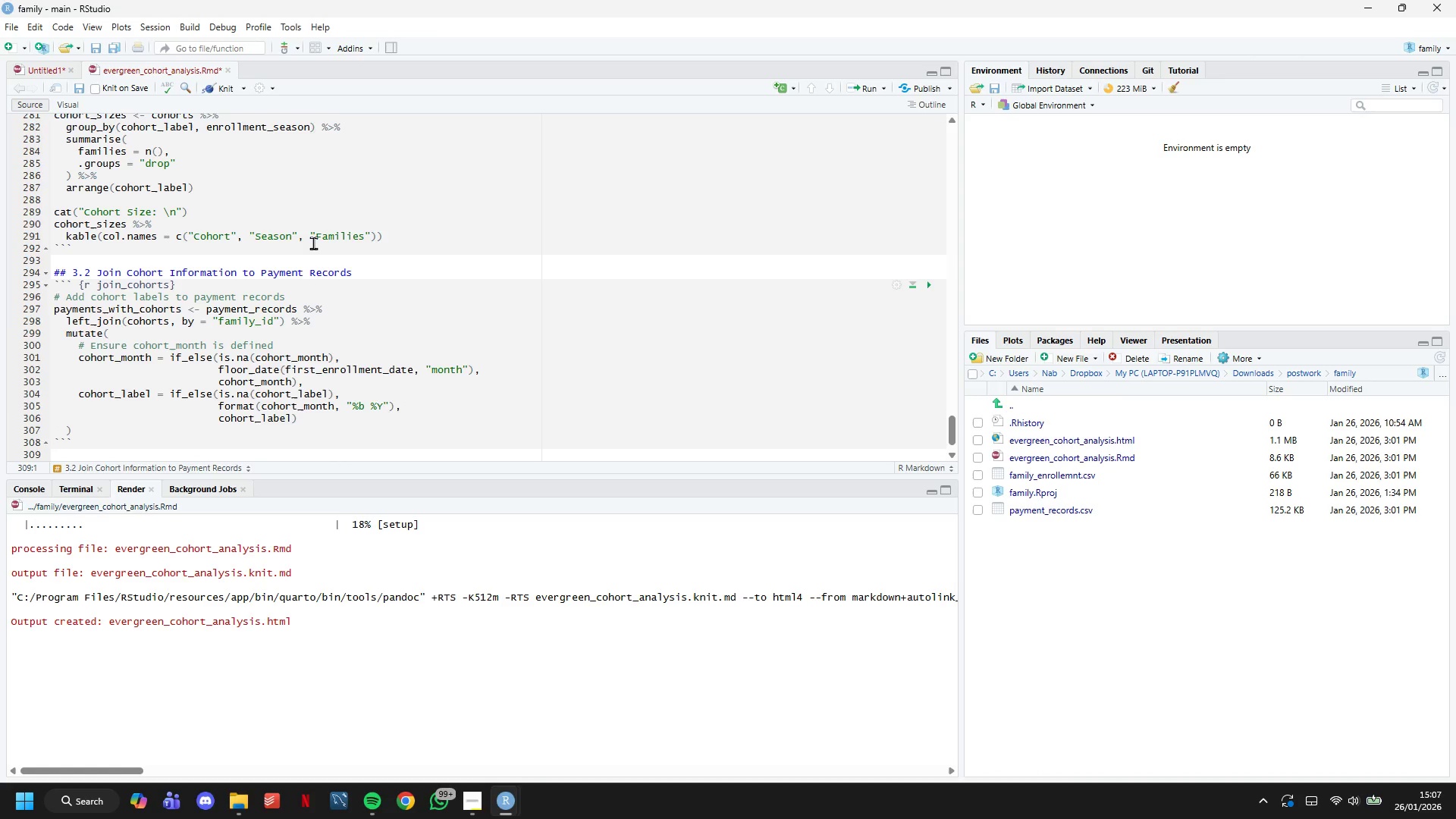 
key(Enter)
 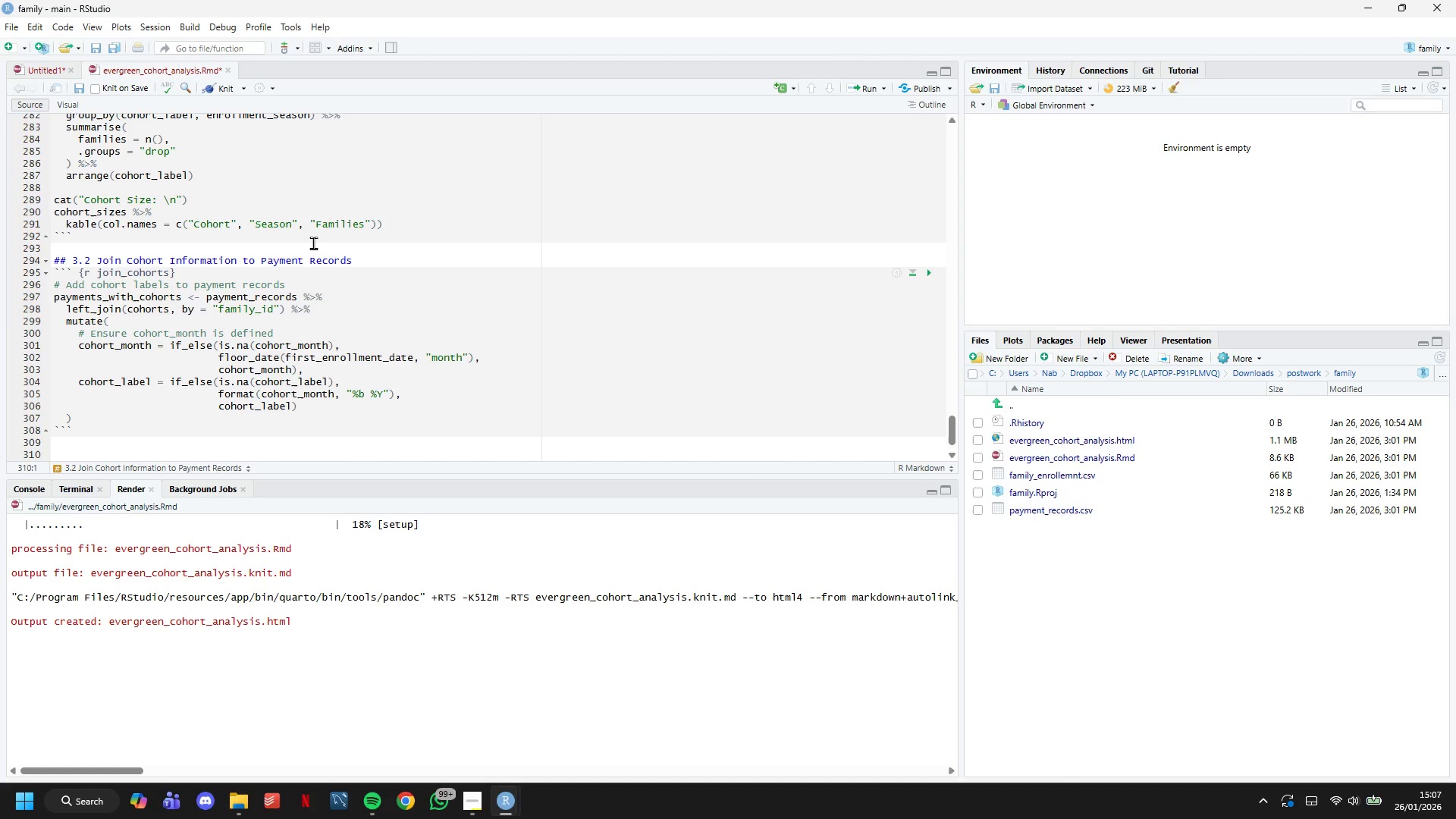 
wait(6.33)
 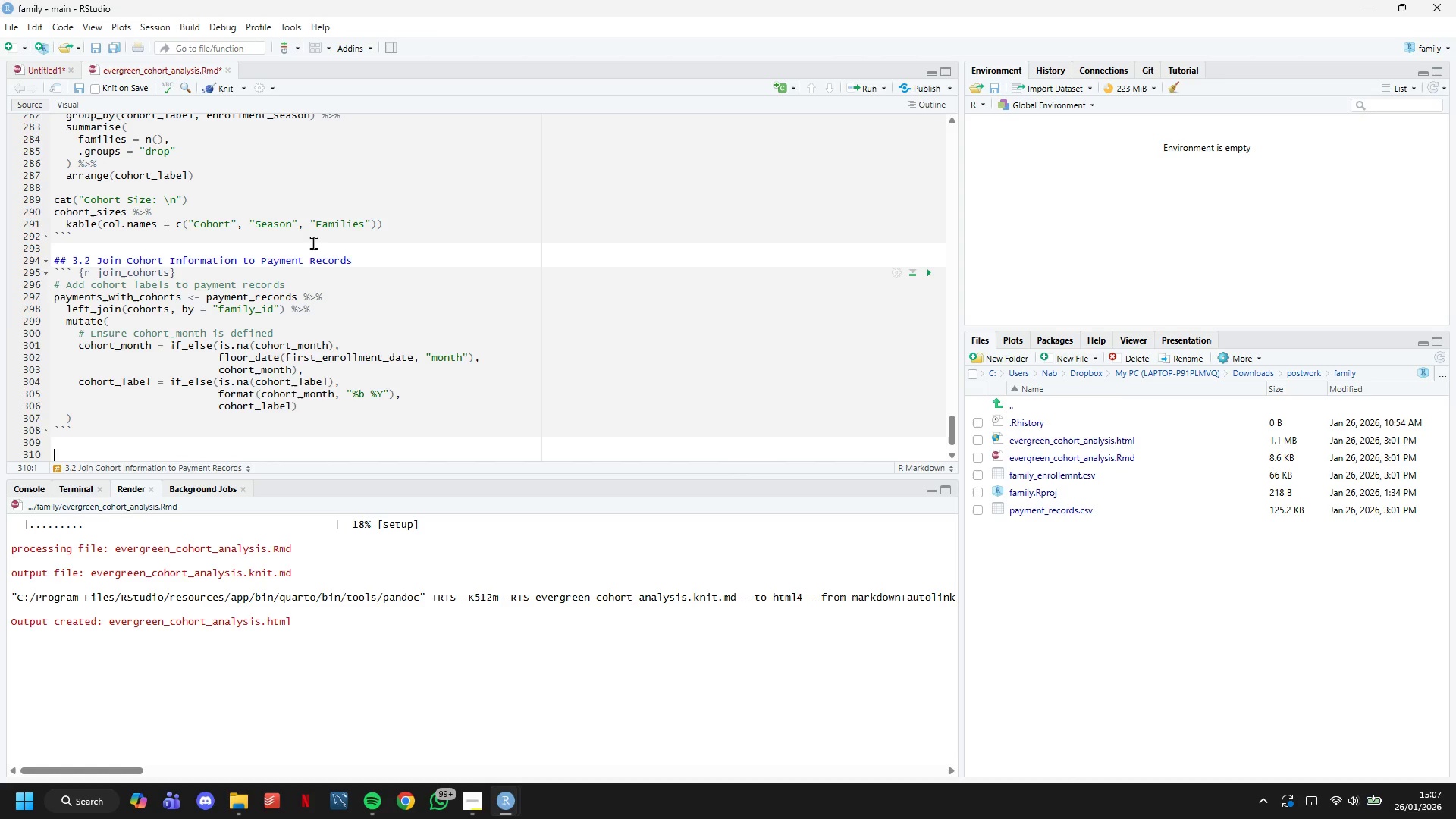 
scroll: coordinate [328, 315], scroll_direction: down, amount: 3.0
 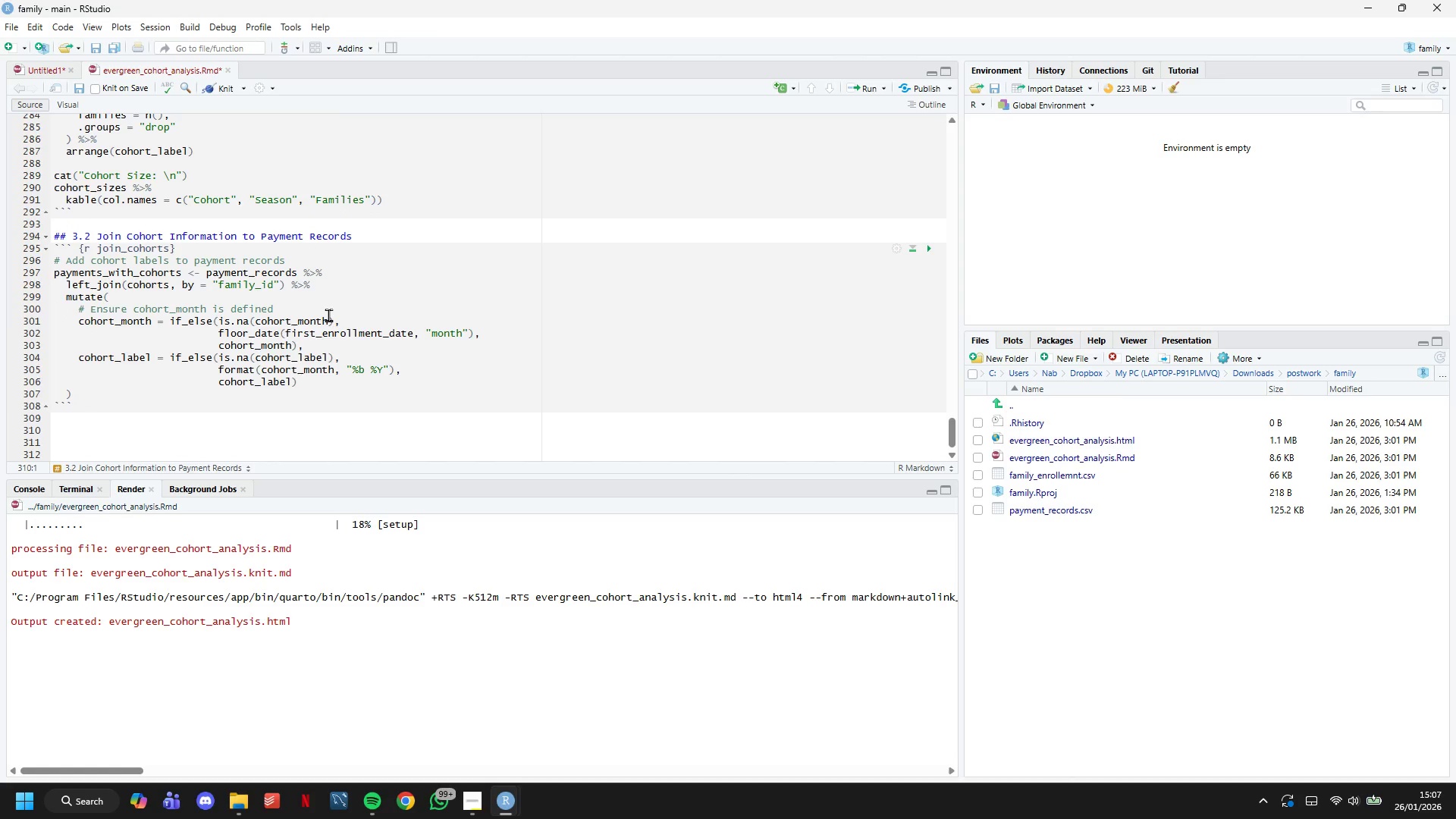 
key(ArrowUp)
 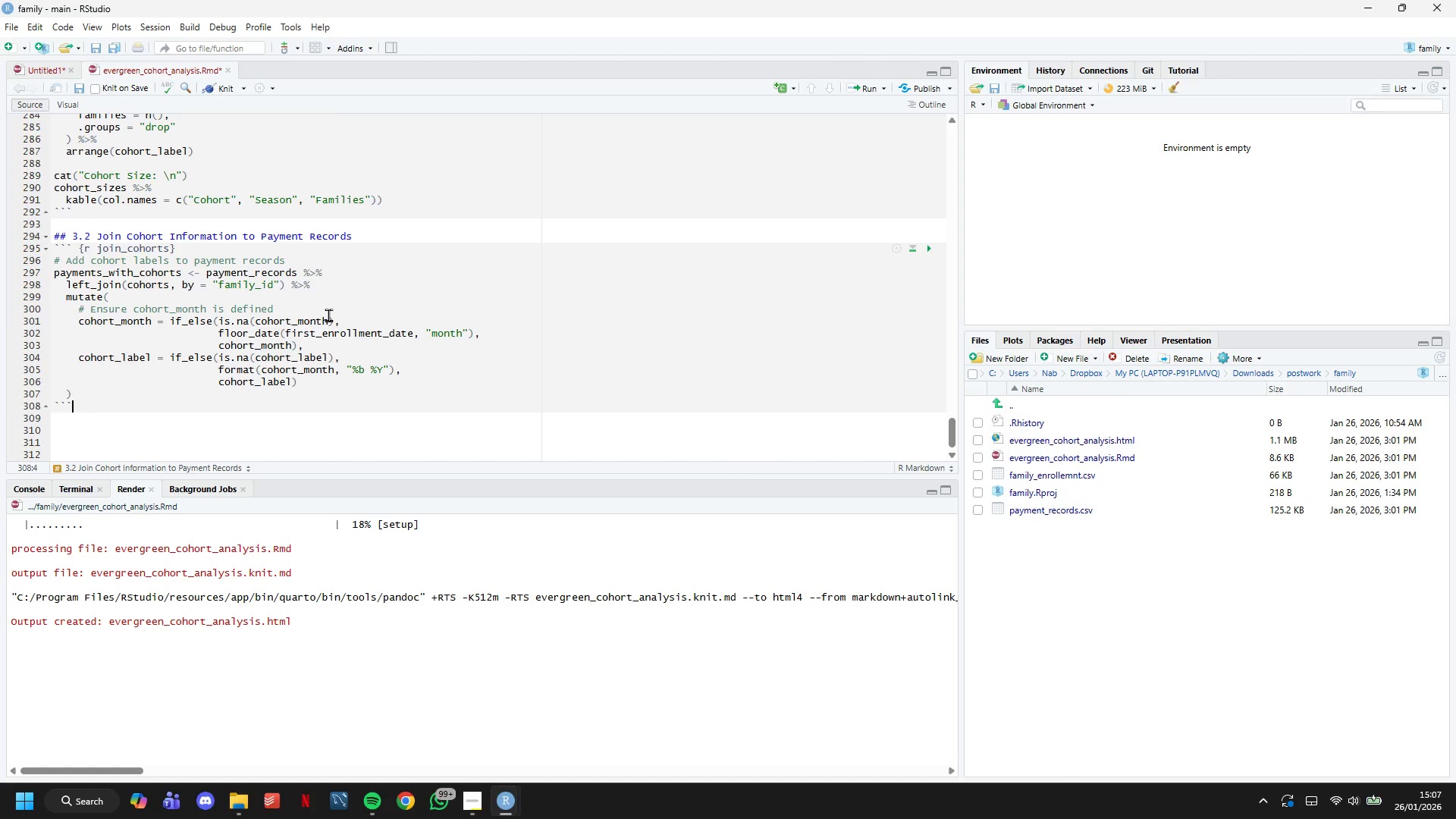 
key(ArrowUp)
 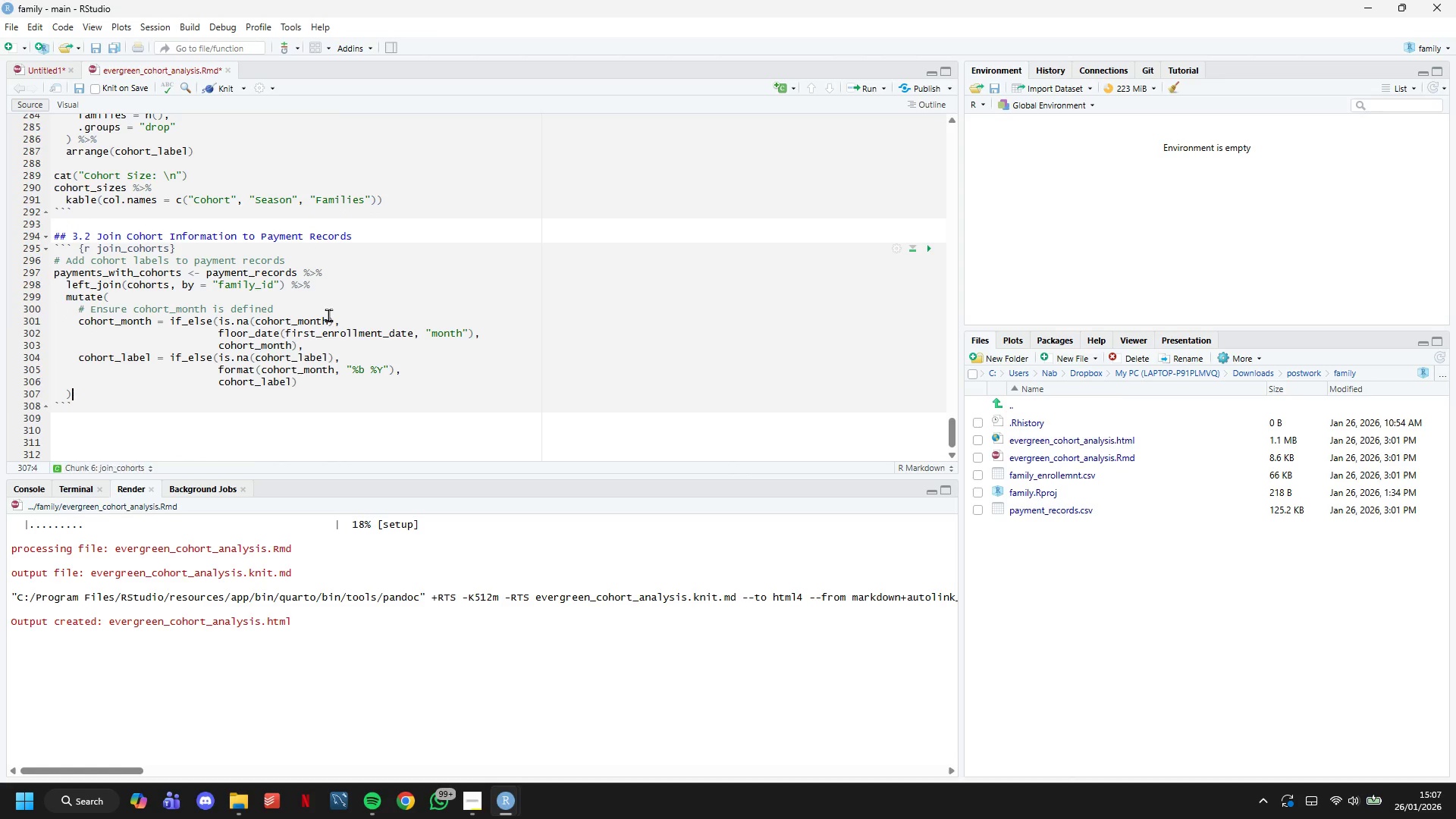 
key(ArrowUp)
 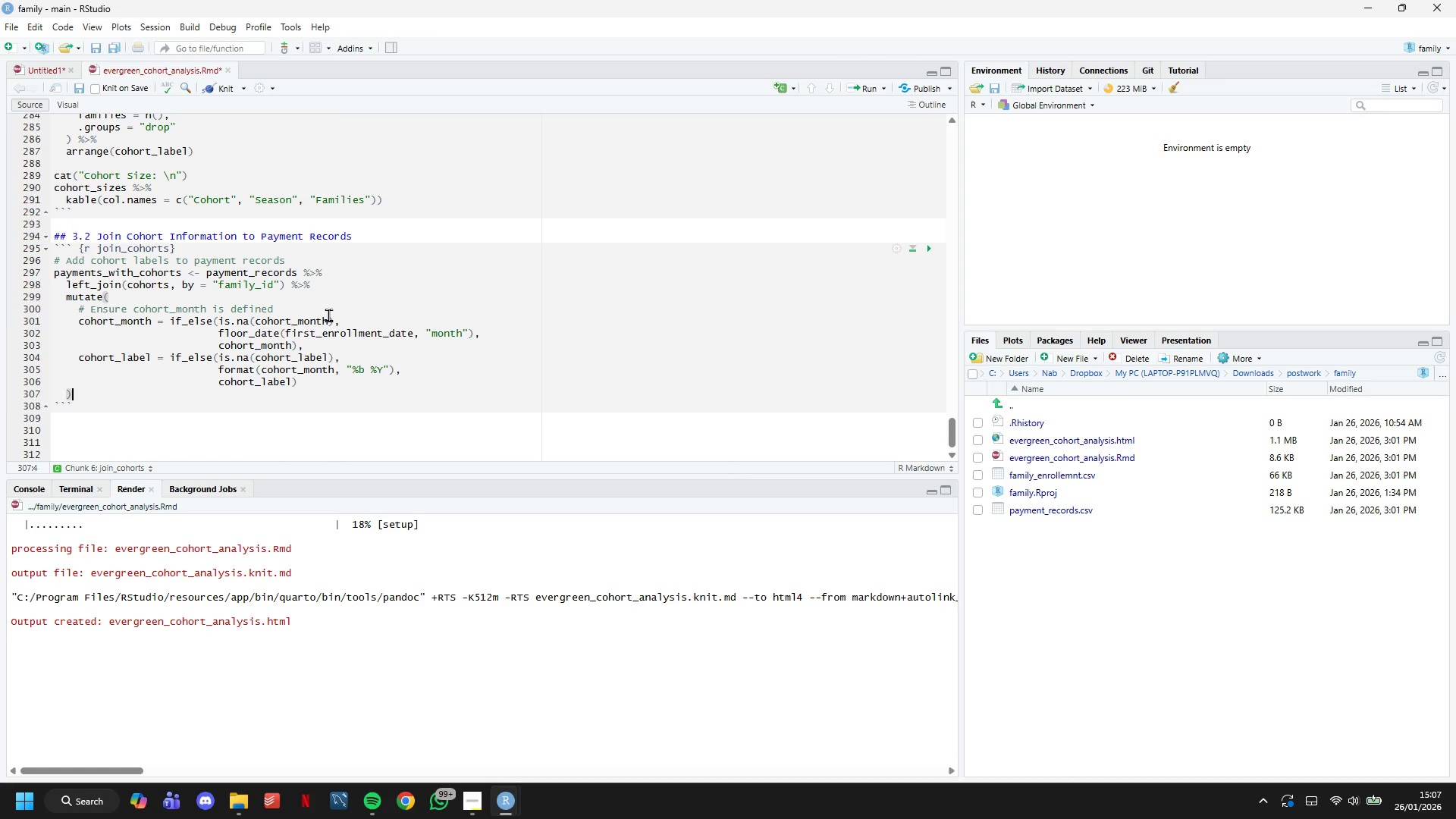 
key(Enter)
 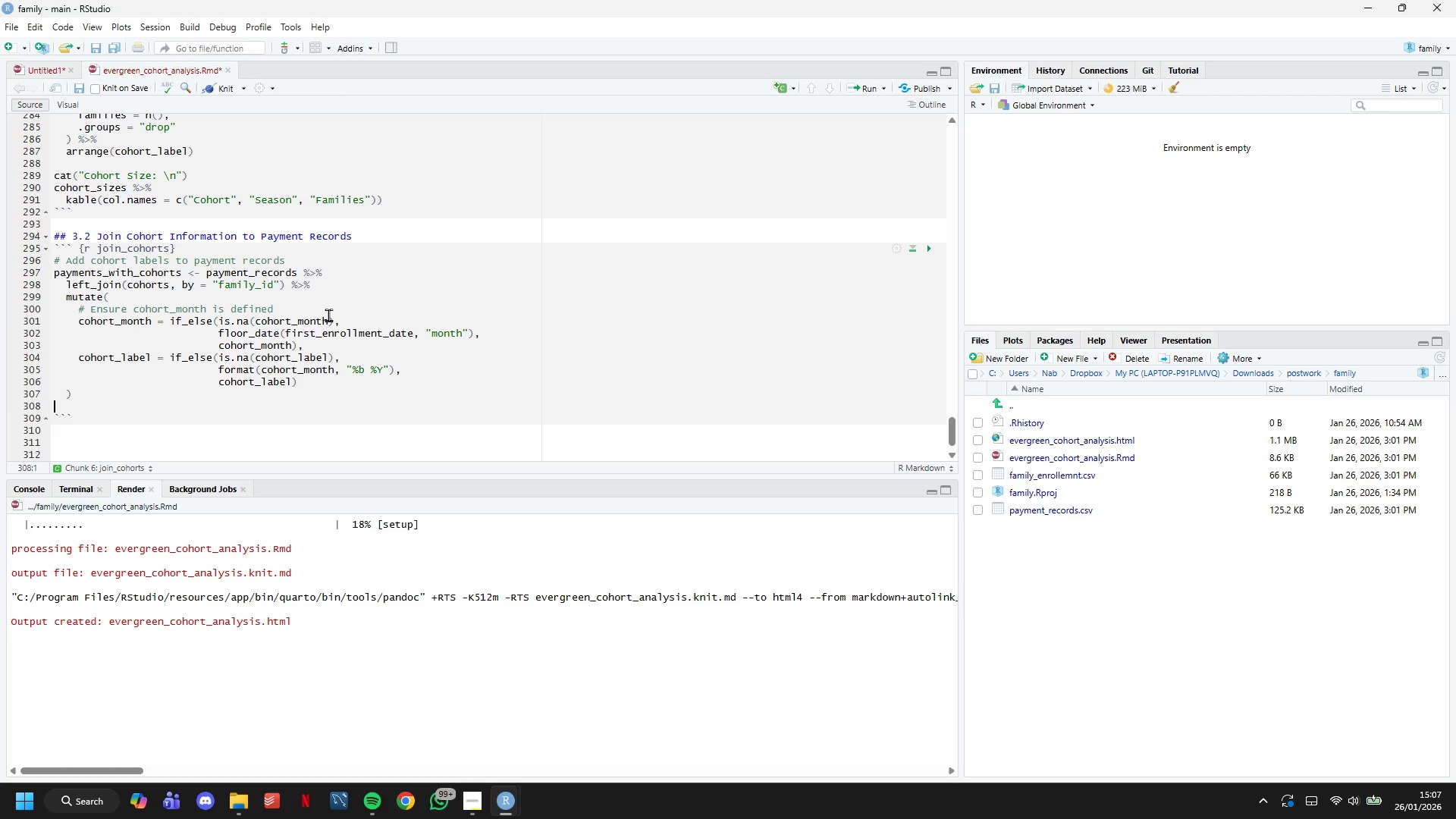 
key(Enter)
 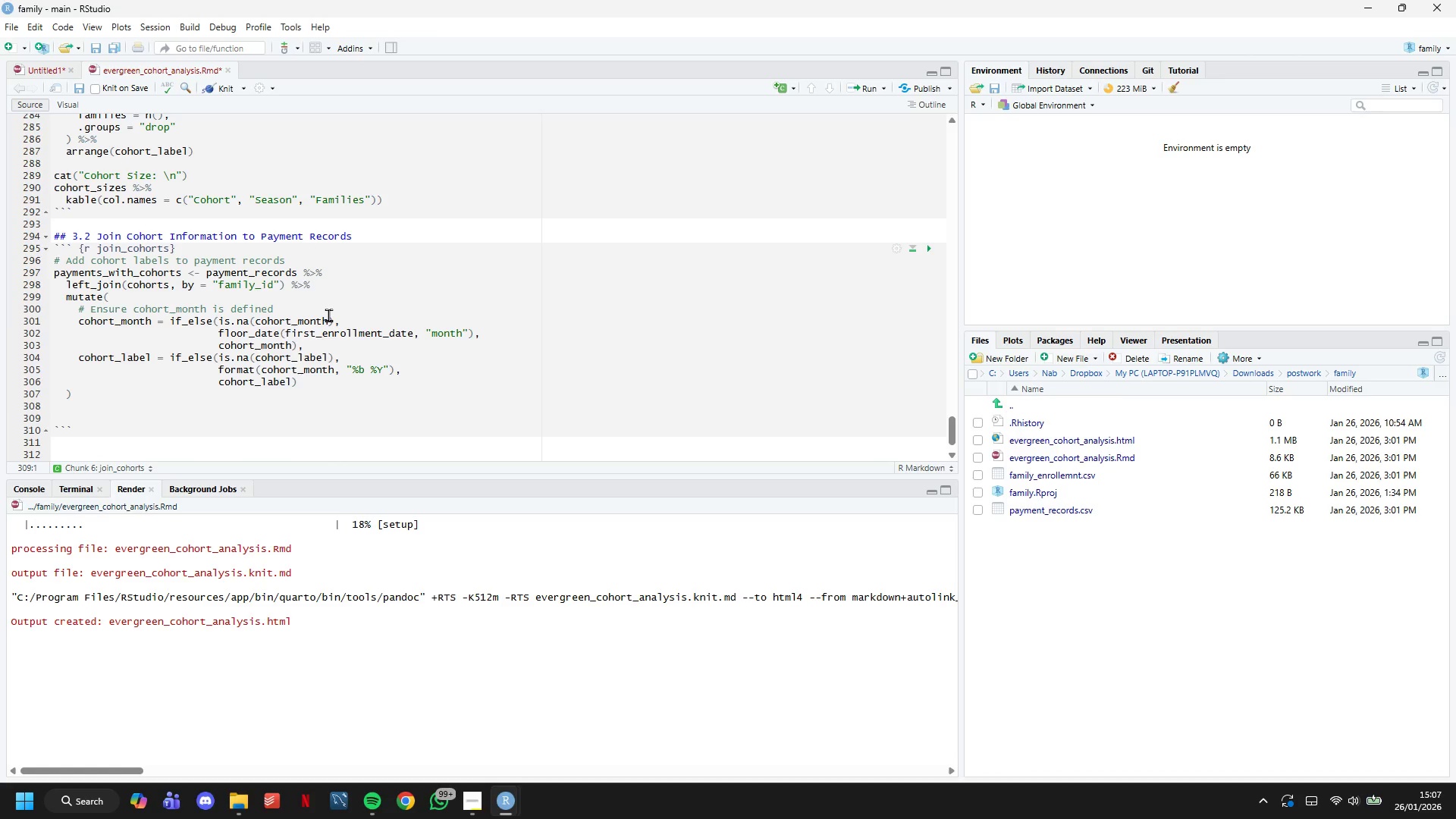 
type(cat(sprintf("\n Cohort information added to %s payment records\n)
 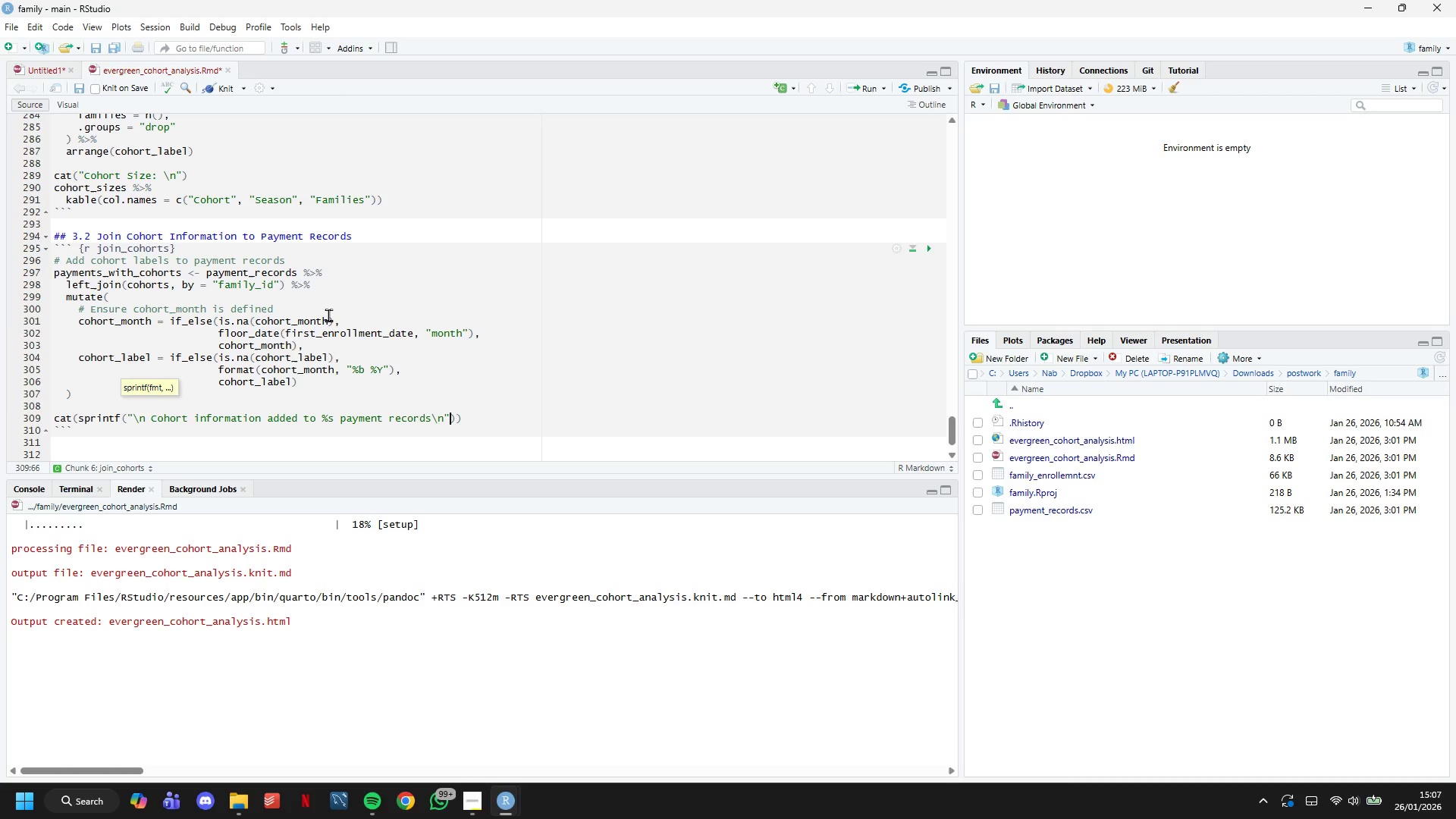 
 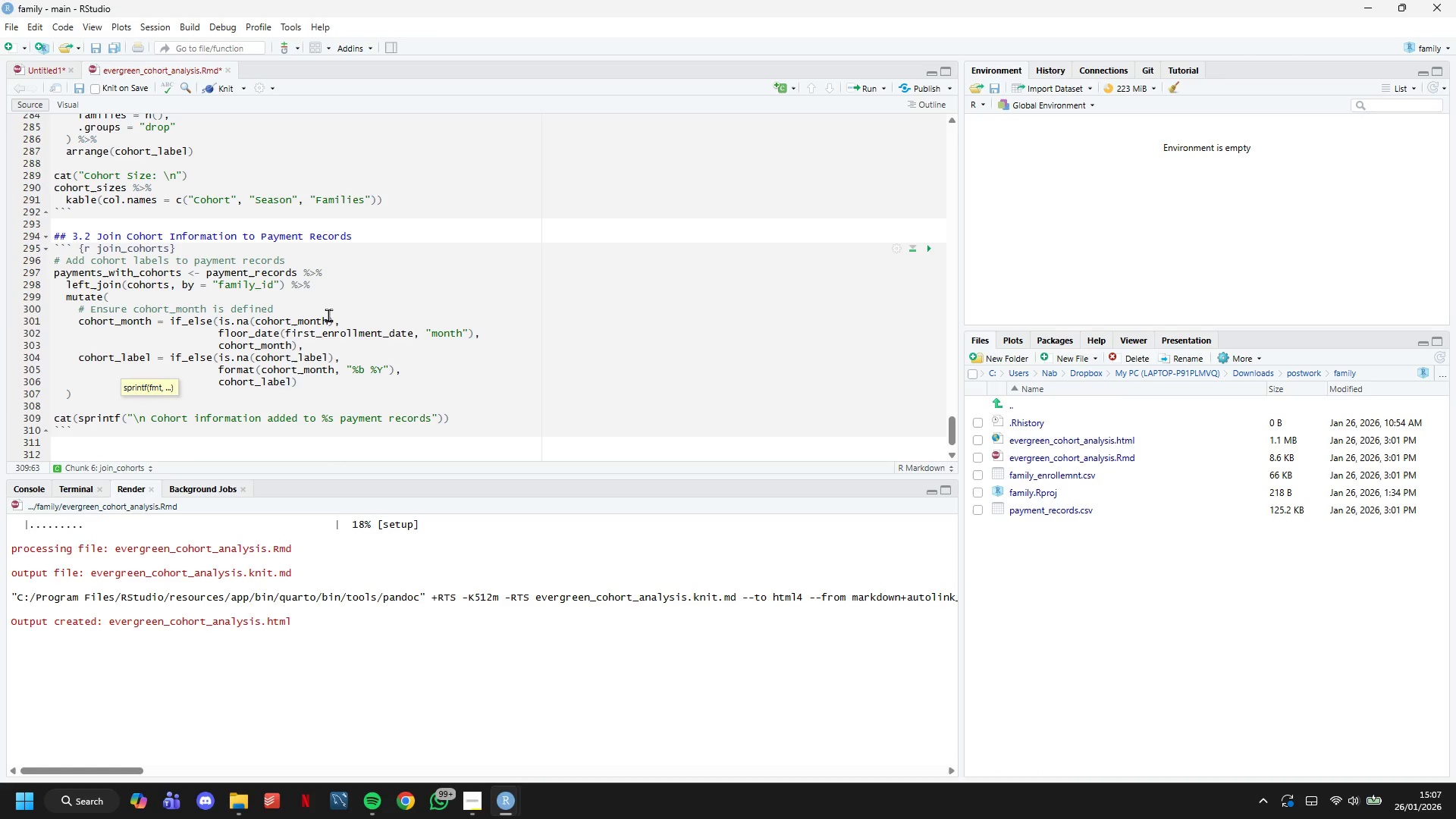 
key(ArrowRight)
 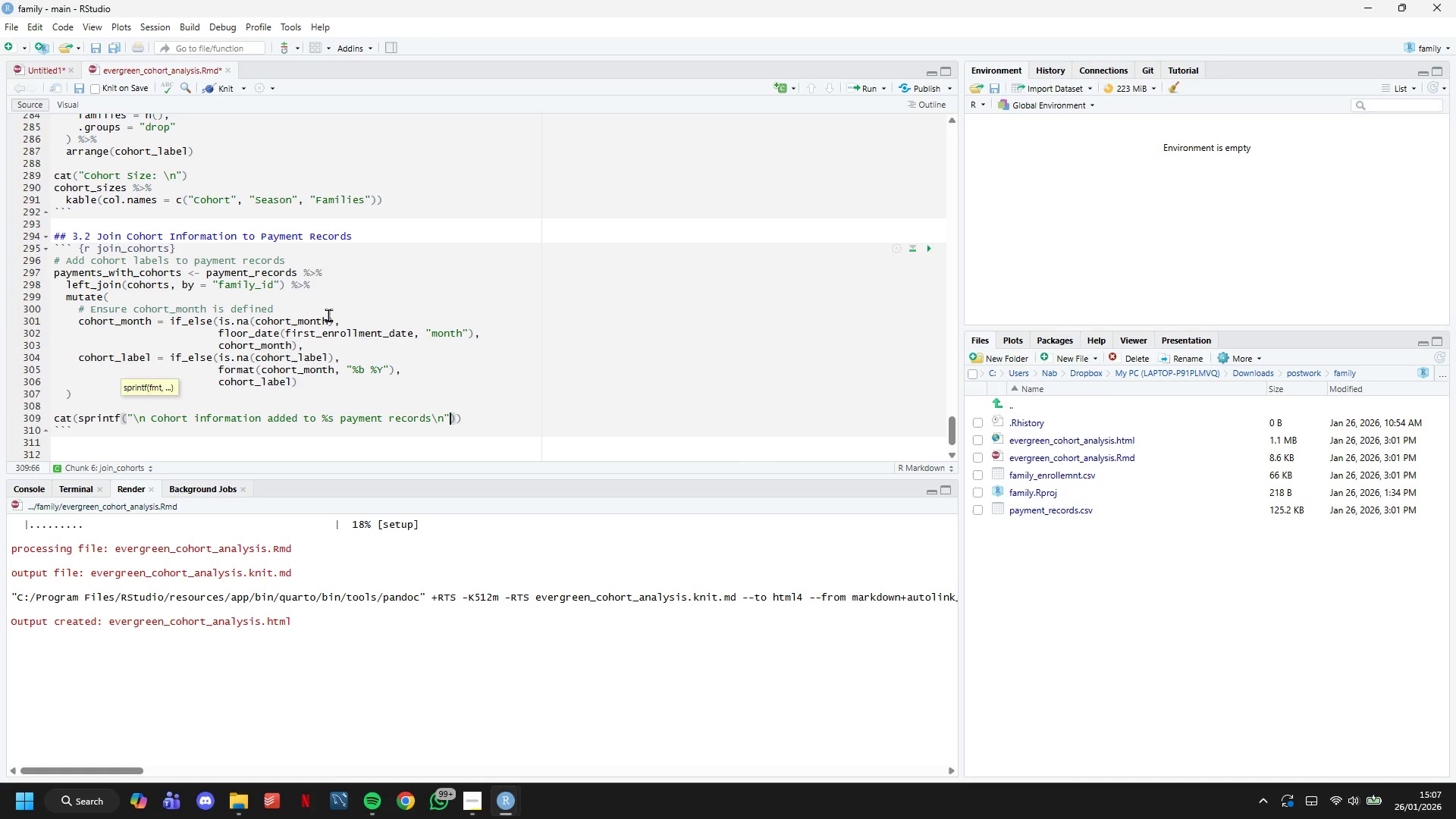 
key(ArrowRight)
 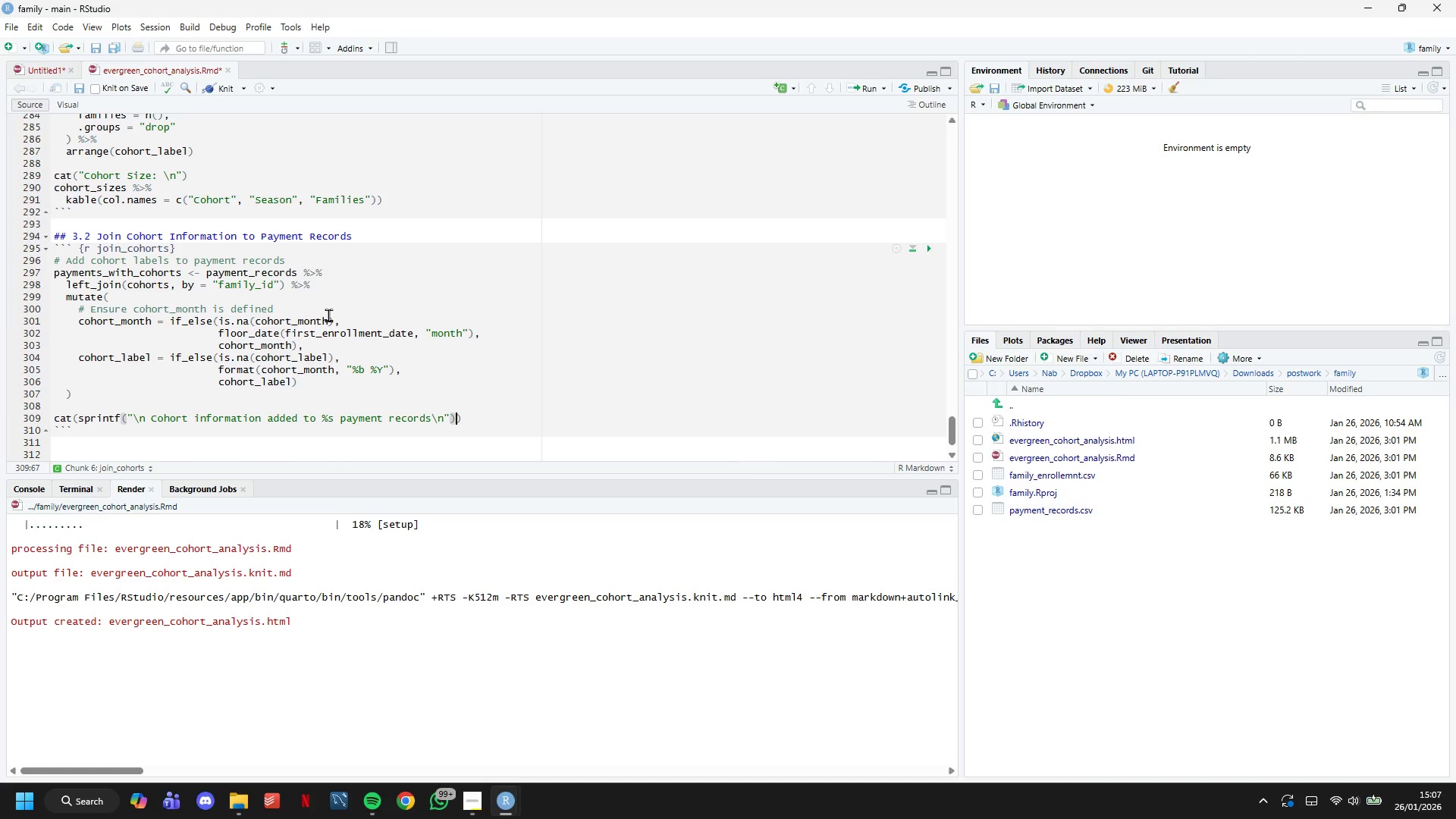 
key(ArrowRight)
 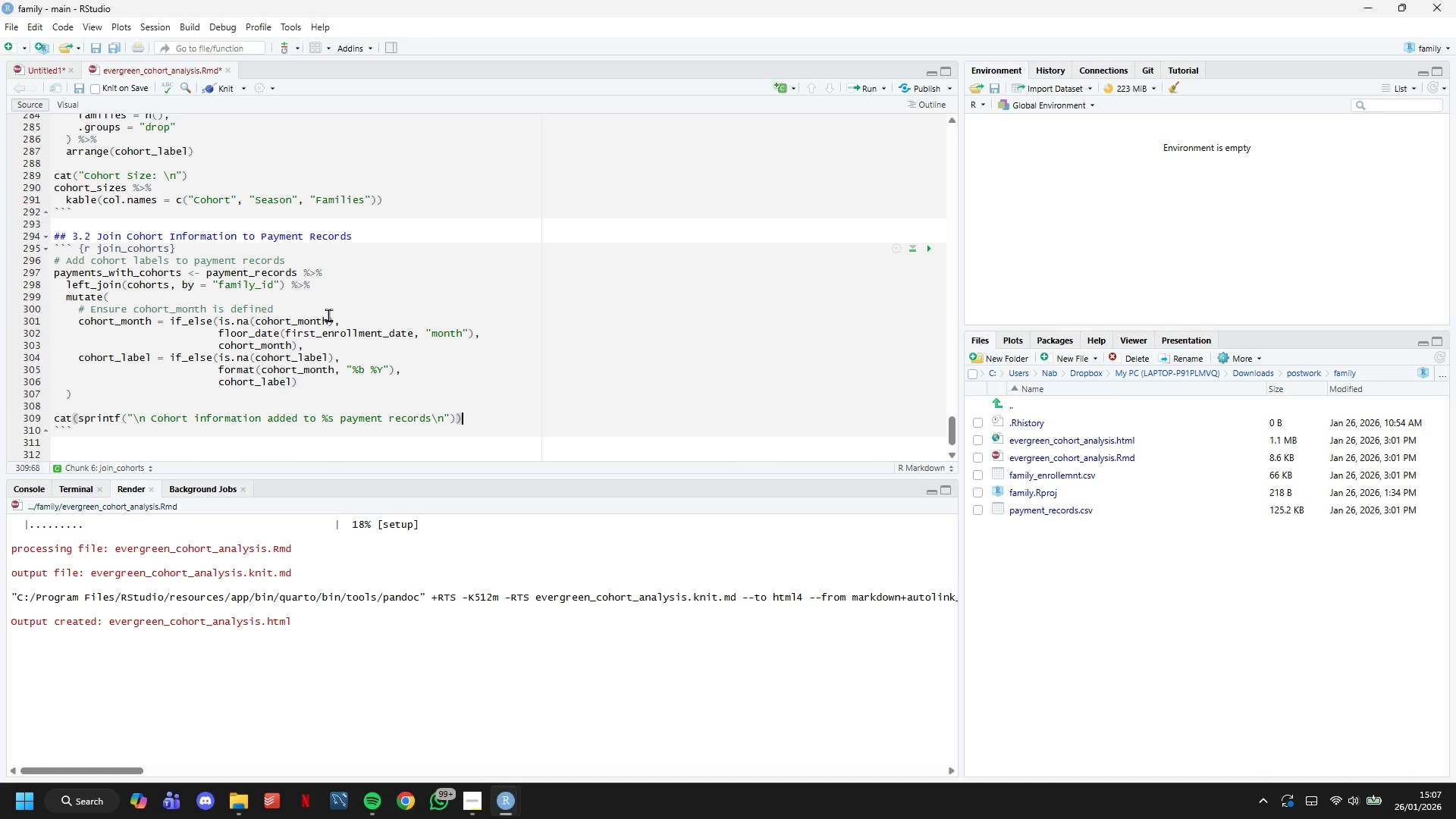 
key(ArrowLeft)
 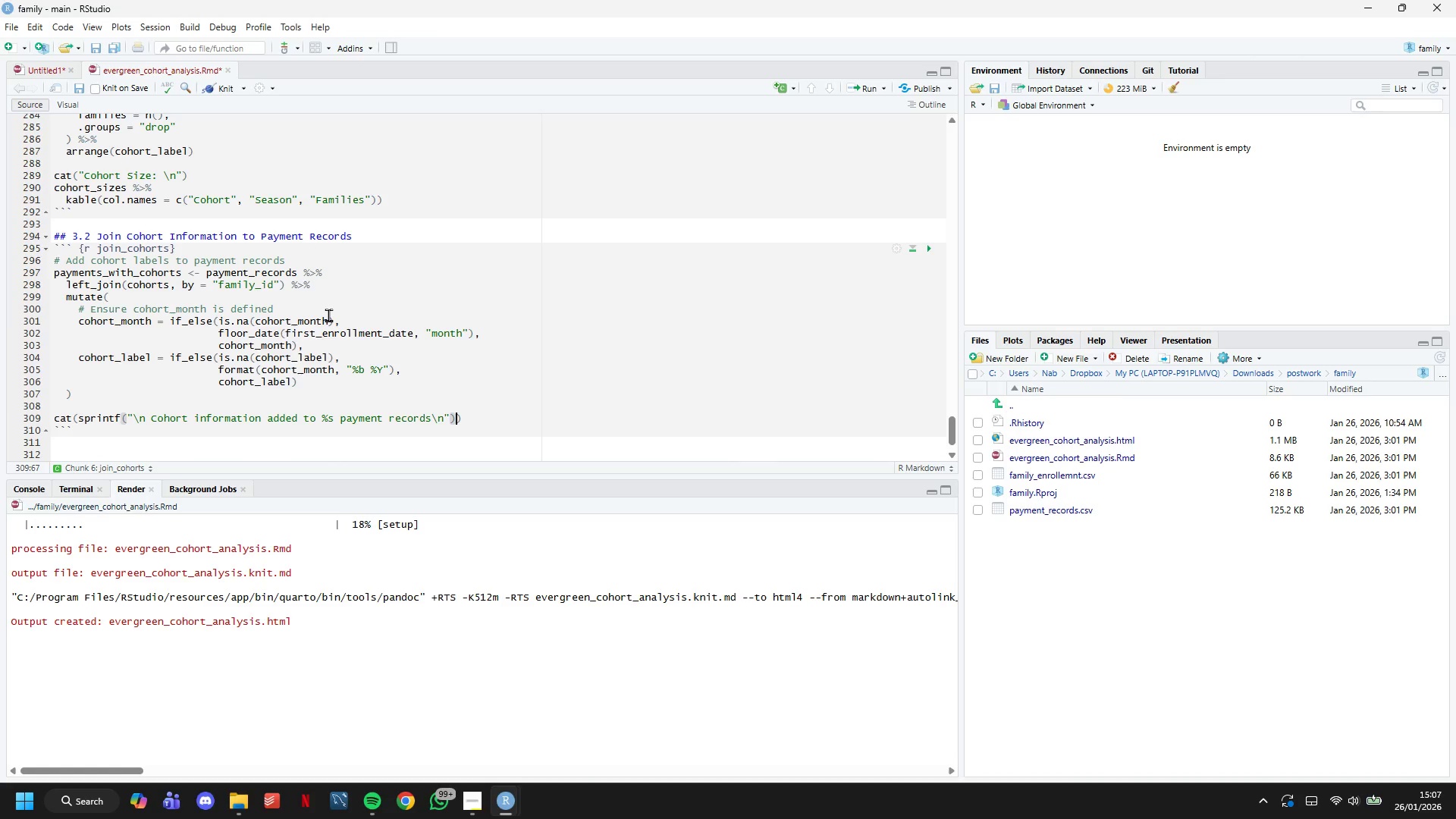 
key(ArrowLeft)
 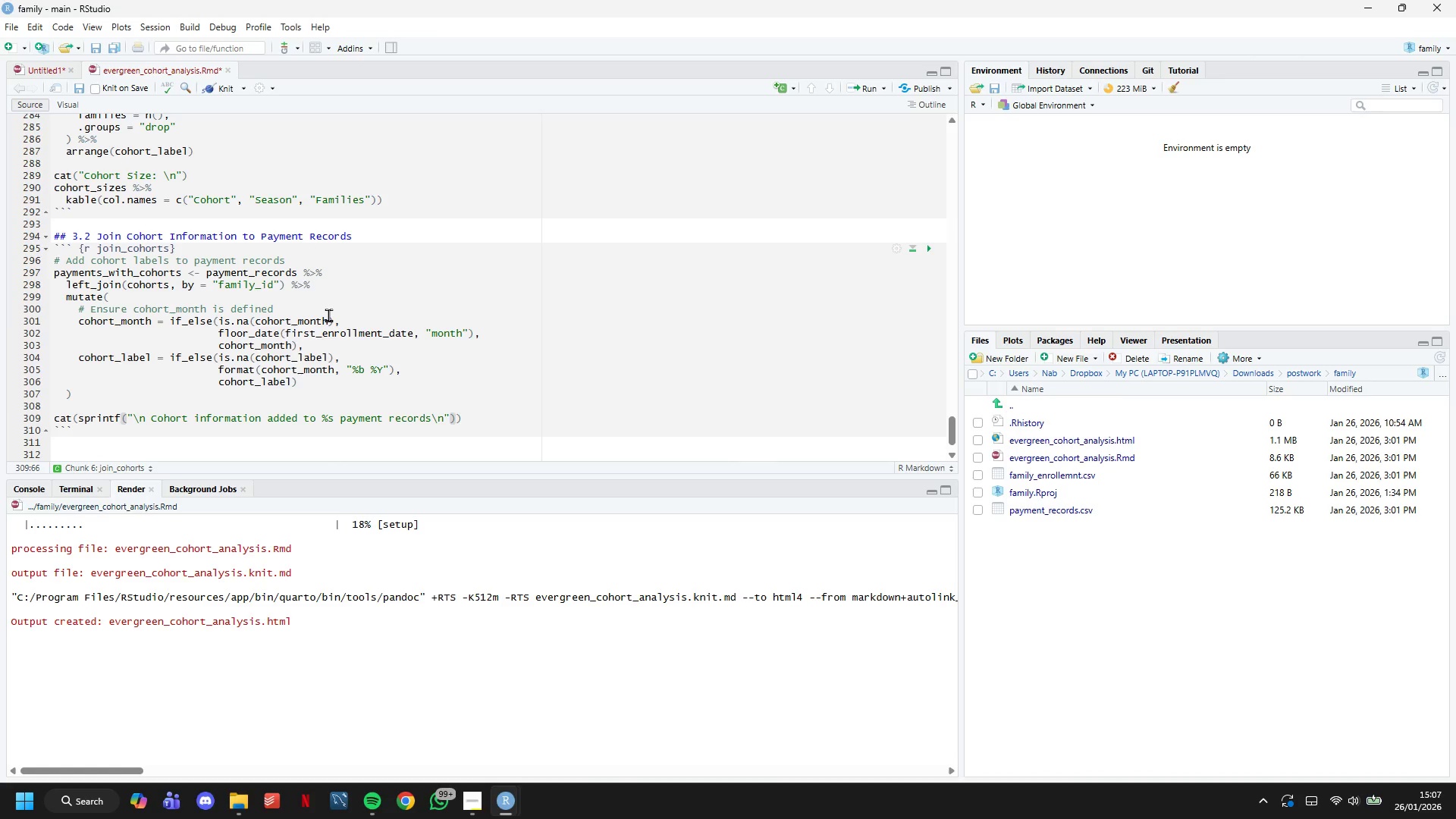 
key(Comma)
 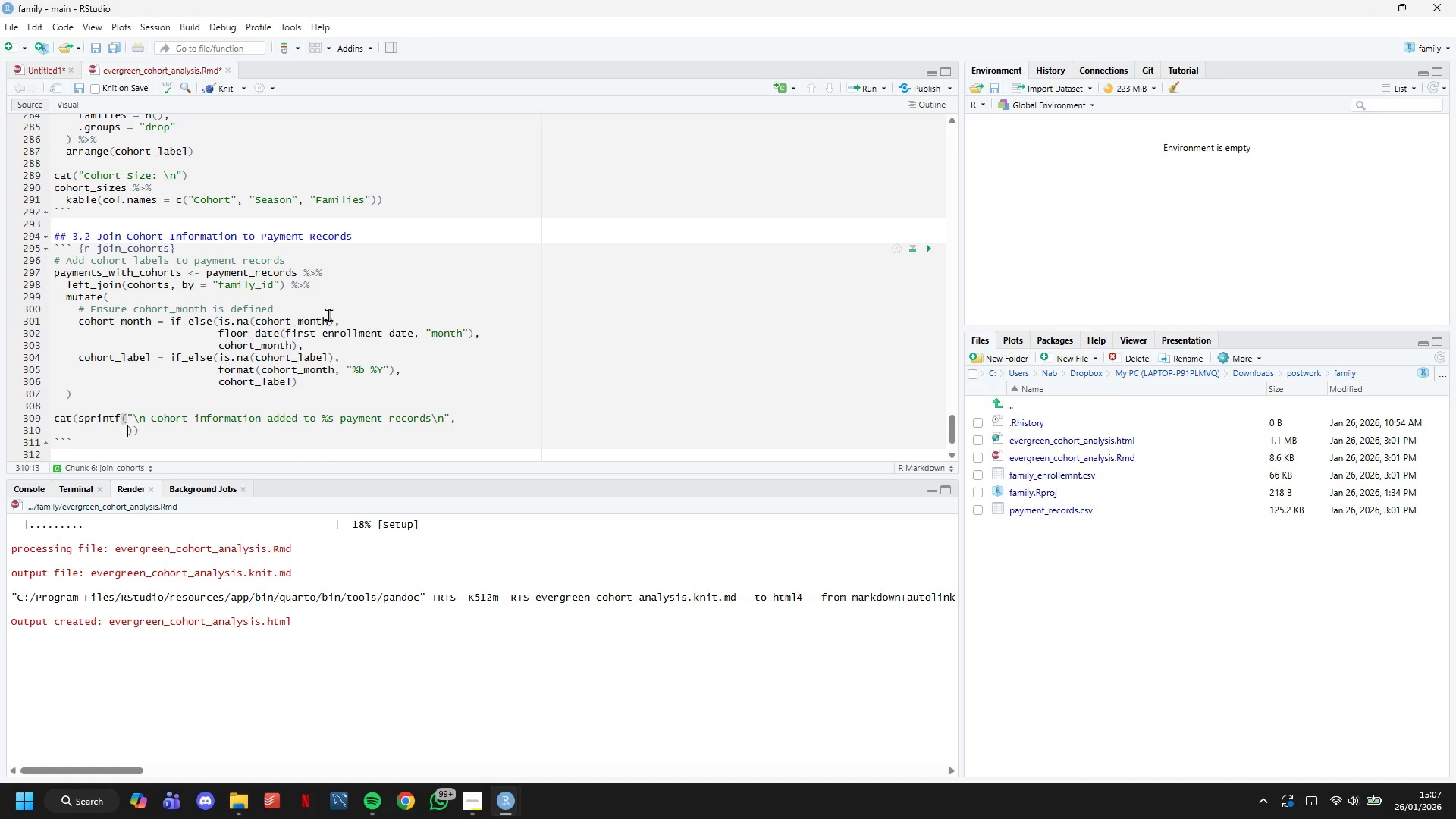 
key(Enter)
 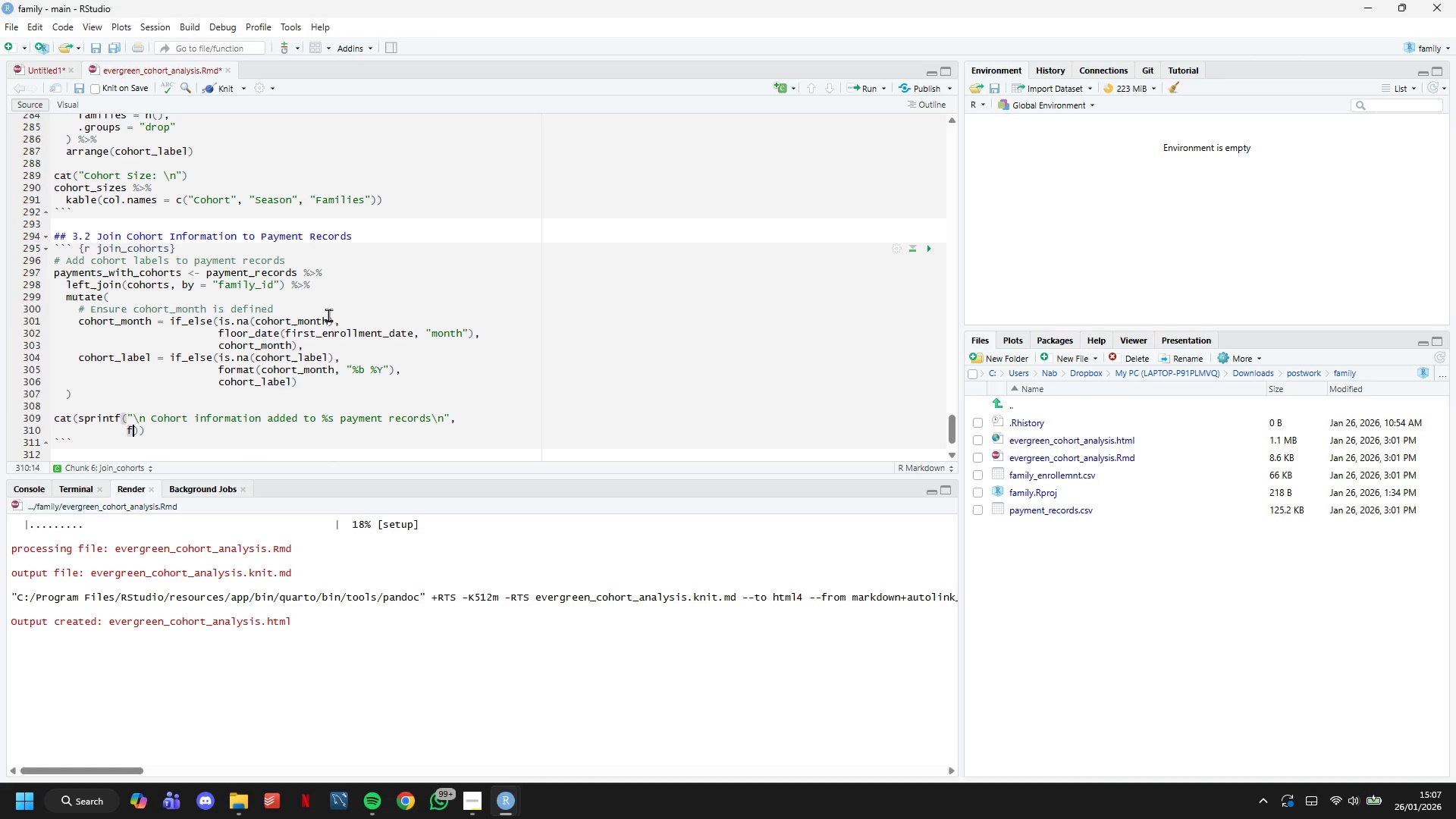 
type(format(nrow(payem)
key(Backspace)
key(Backspace)
type(ment)
 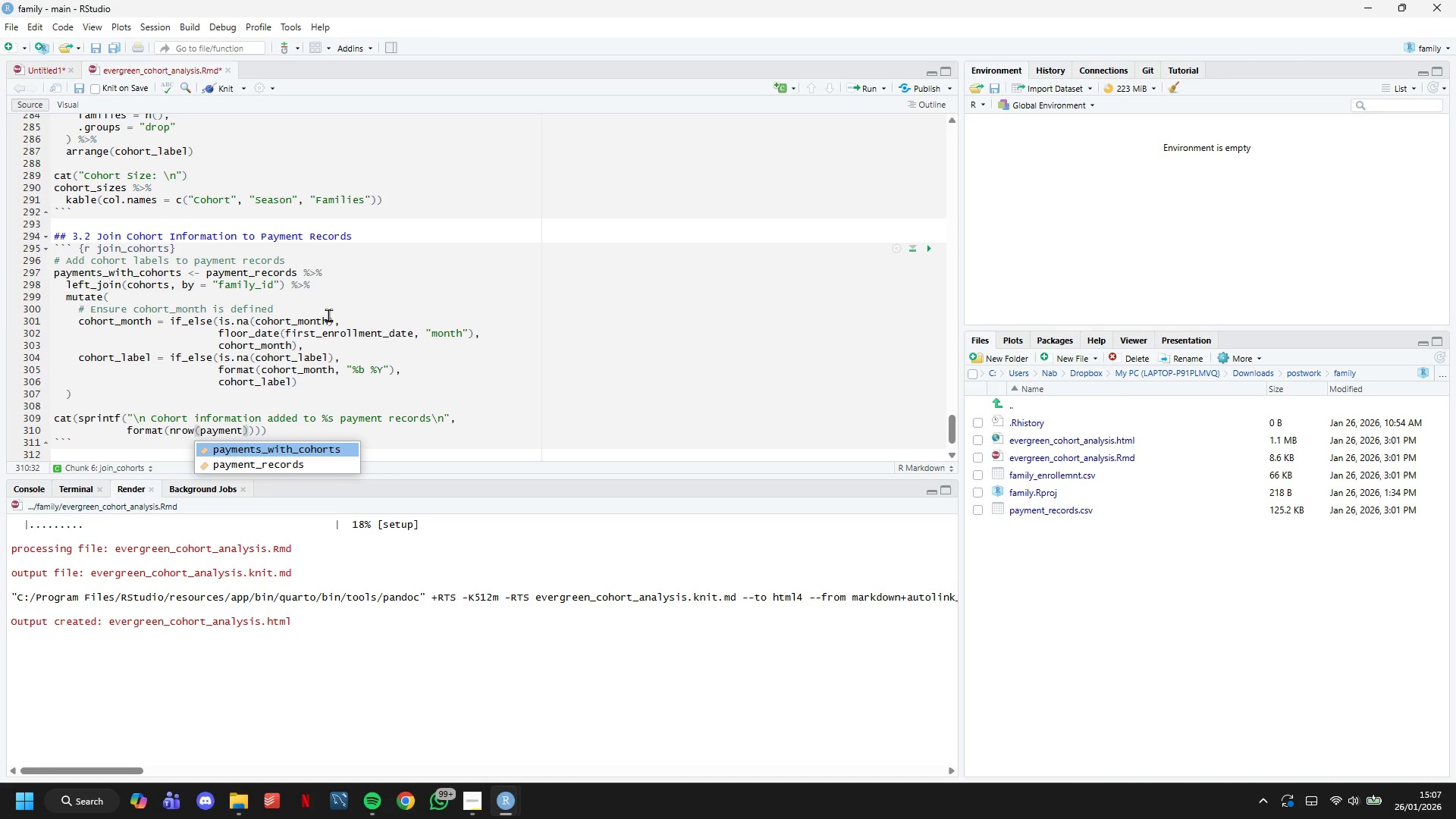 
left_click([328, 453])
 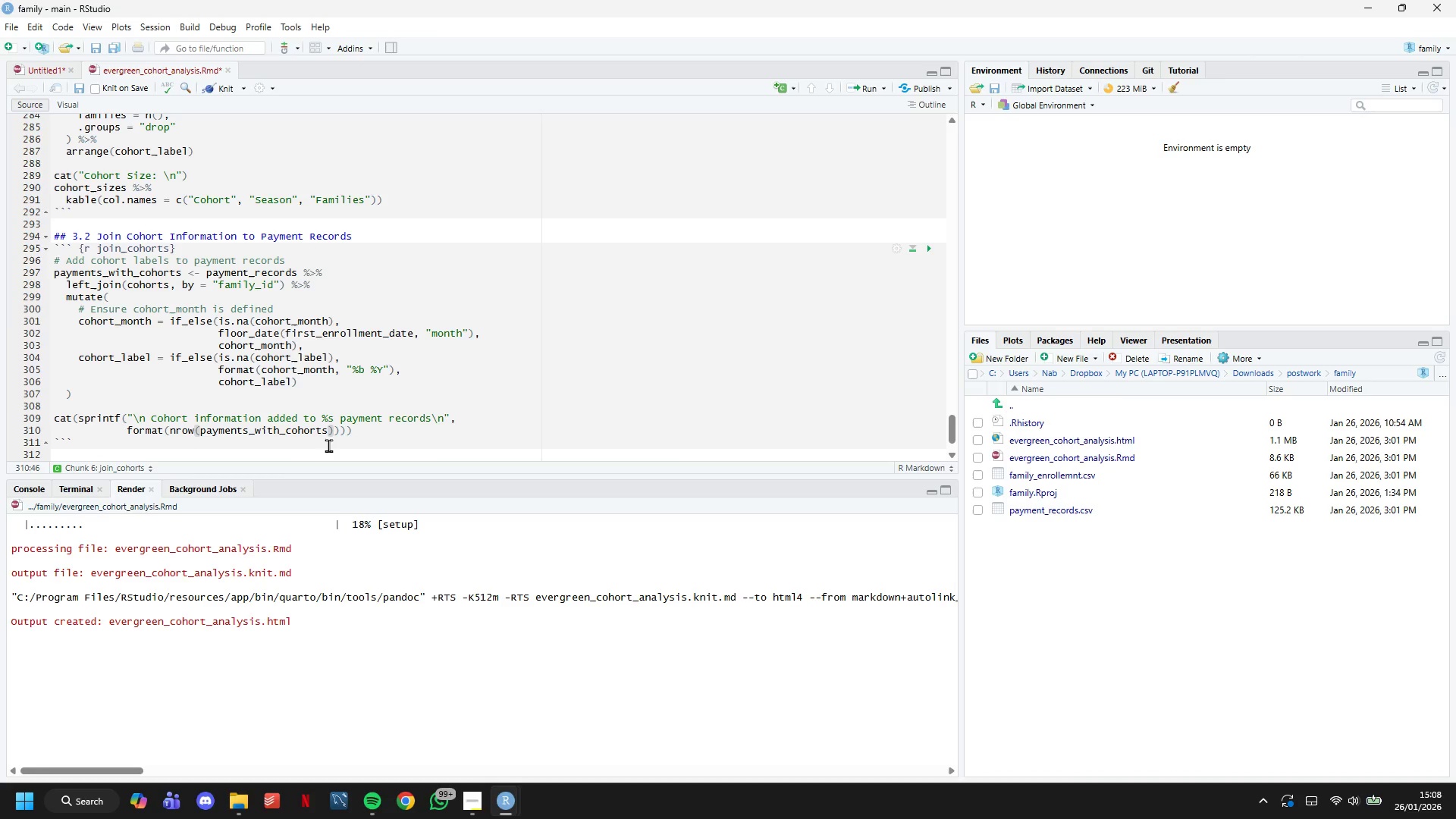 
key(ArrowRight)
 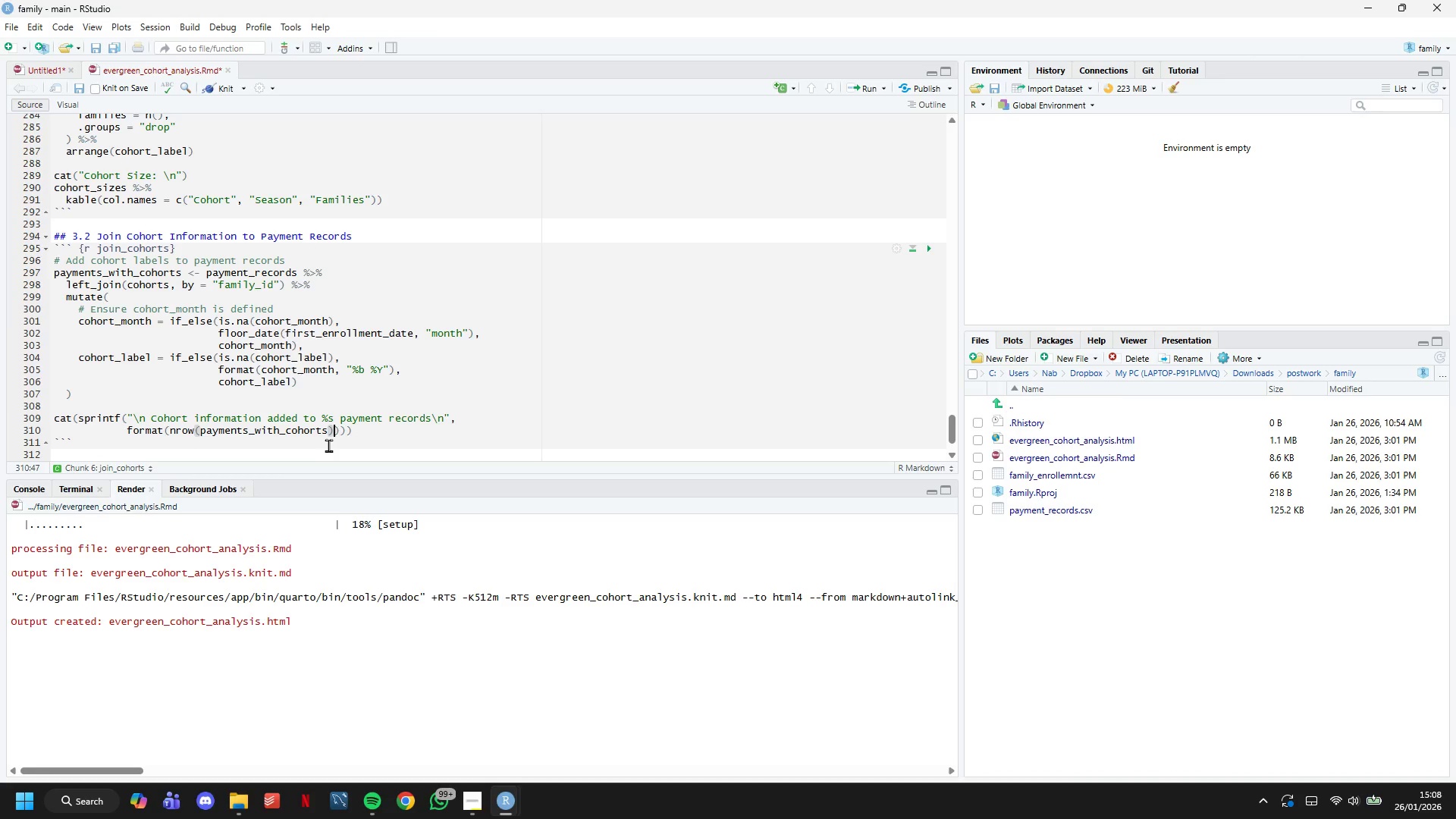 
type(, big.mark = ",)
 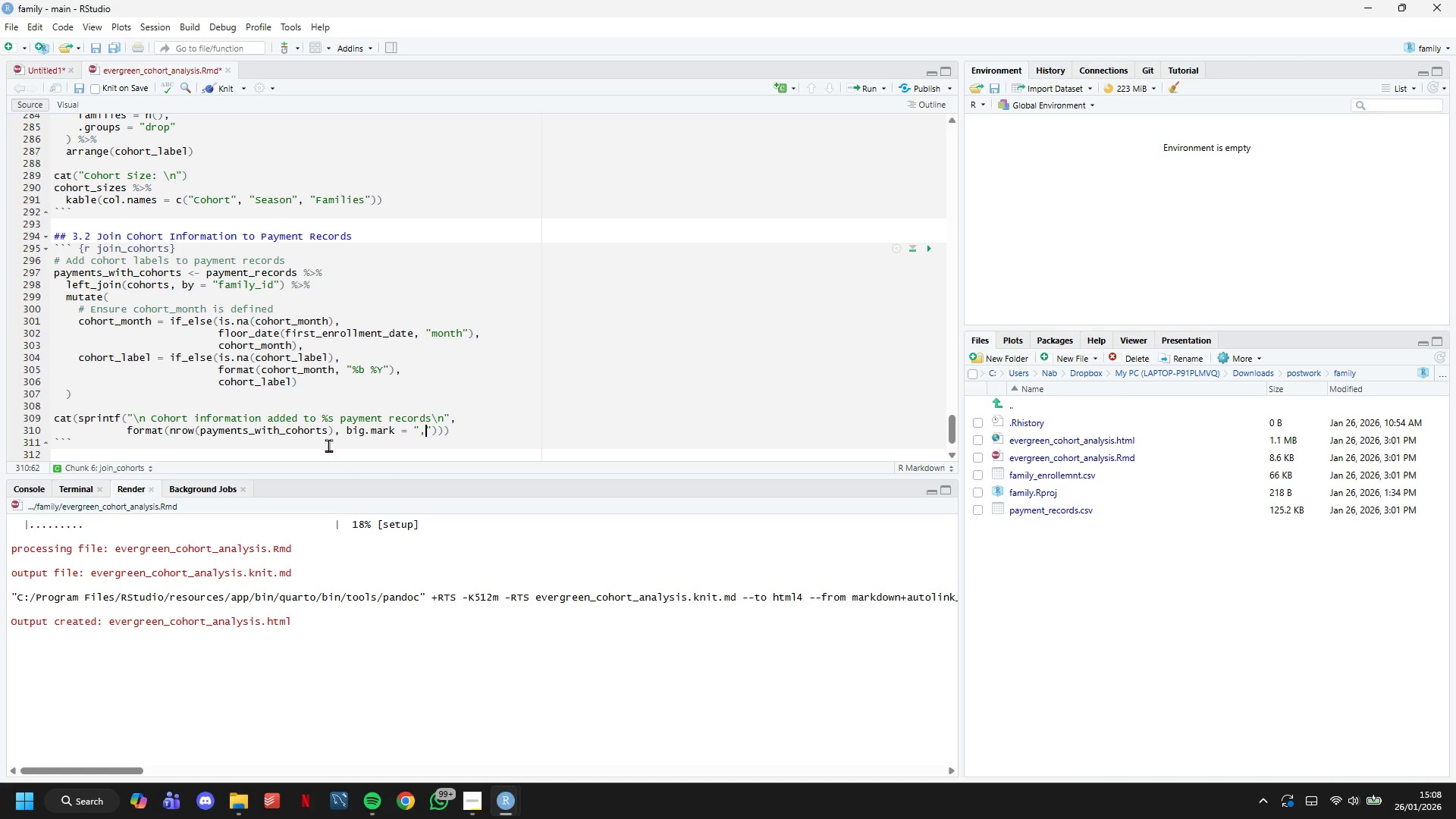 
key(ArrowRight)
 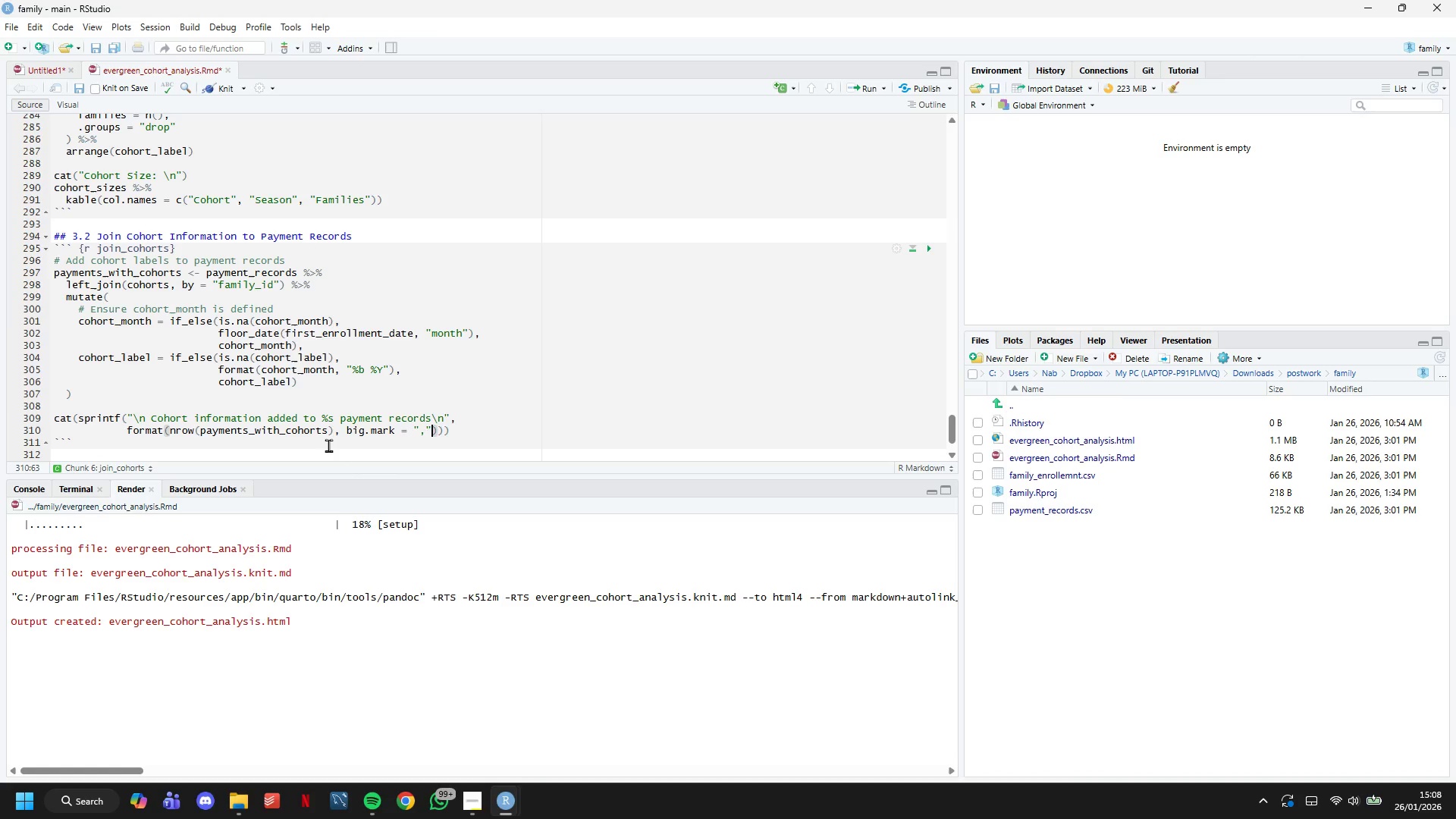 
key(ArrowRight)
 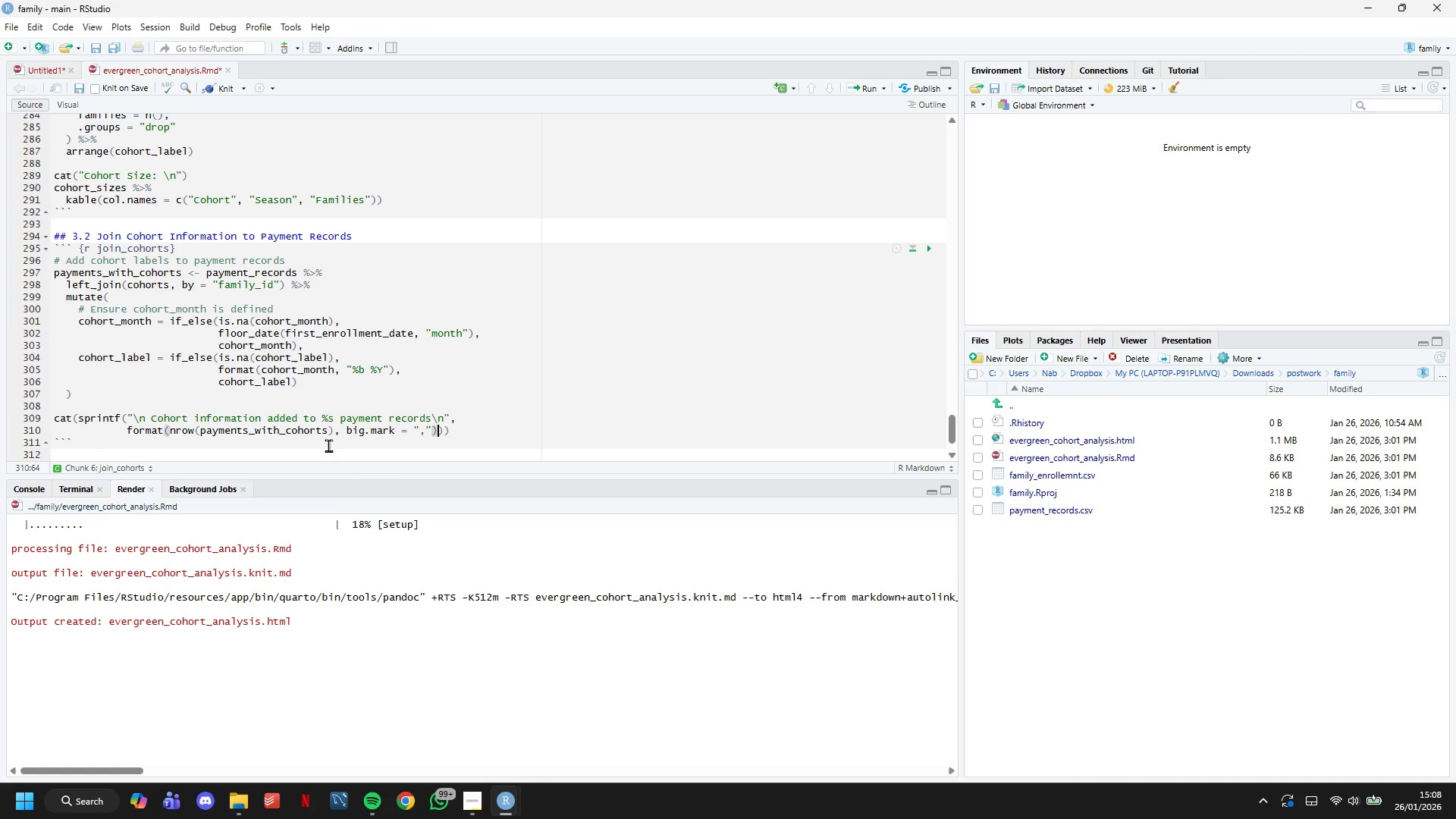 
key(ArrowRight)
 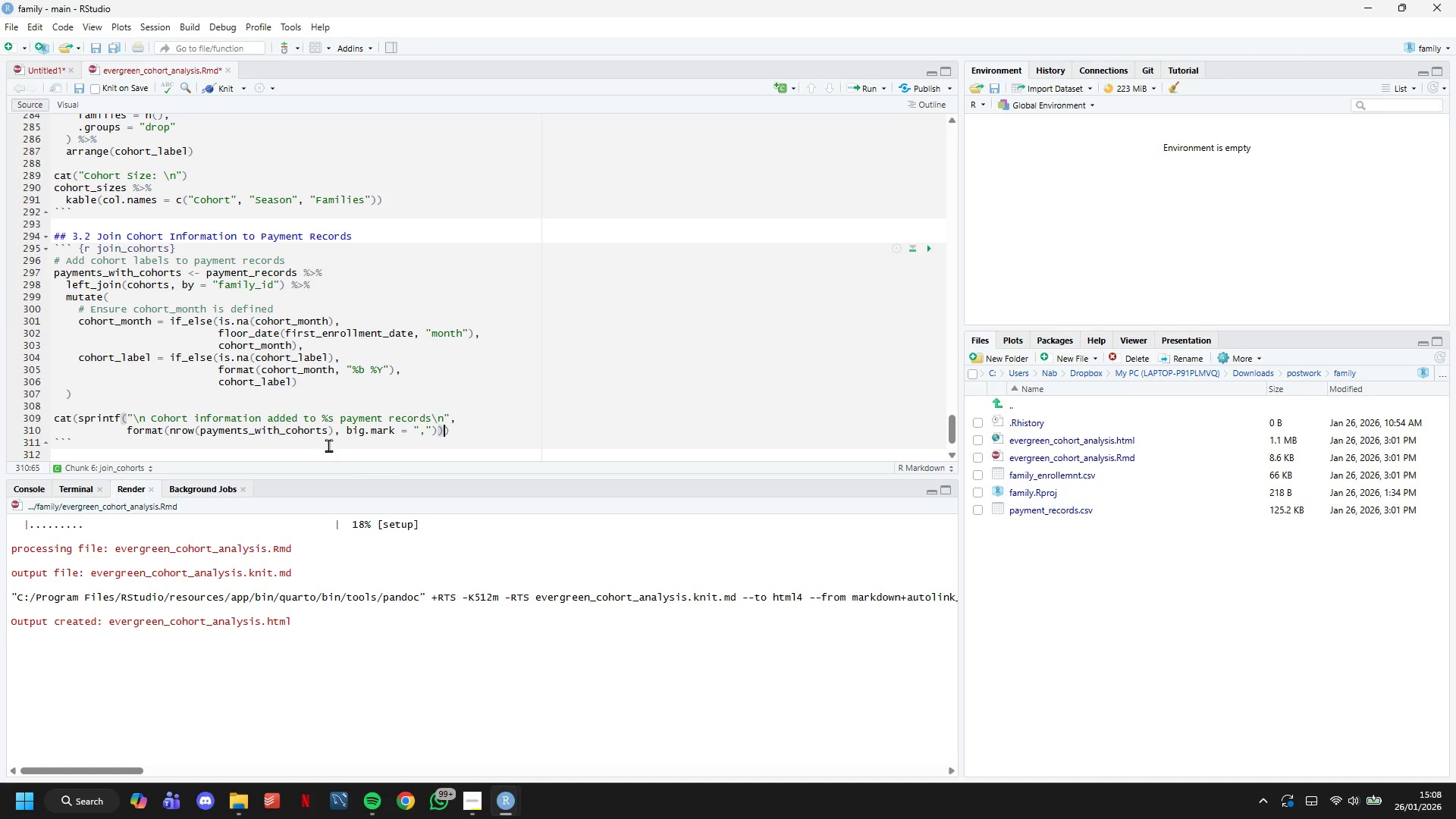 
key(ArrowRight)
 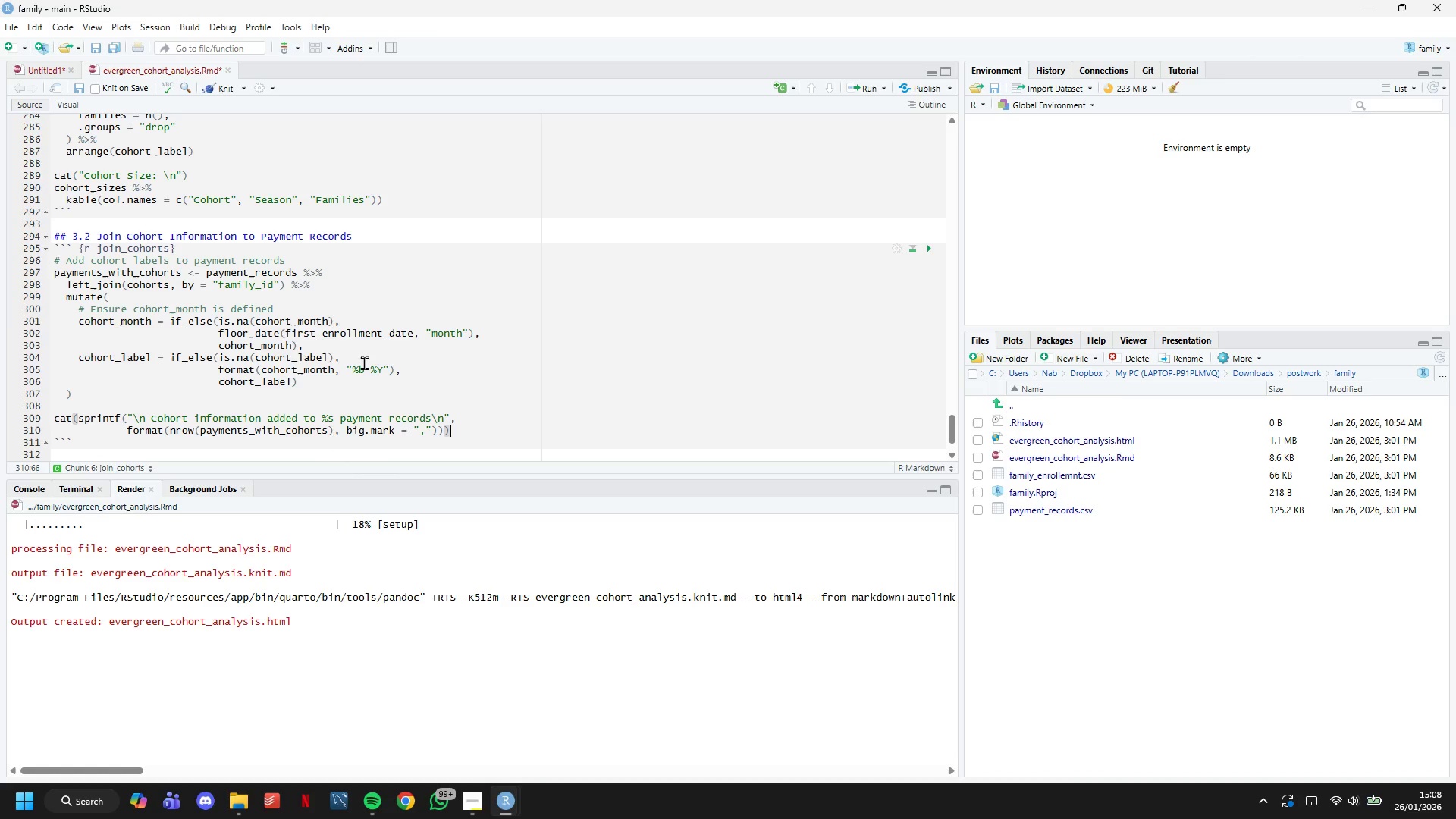 
scroll: coordinate [342, 372], scroll_direction: down, amount: 3.0
 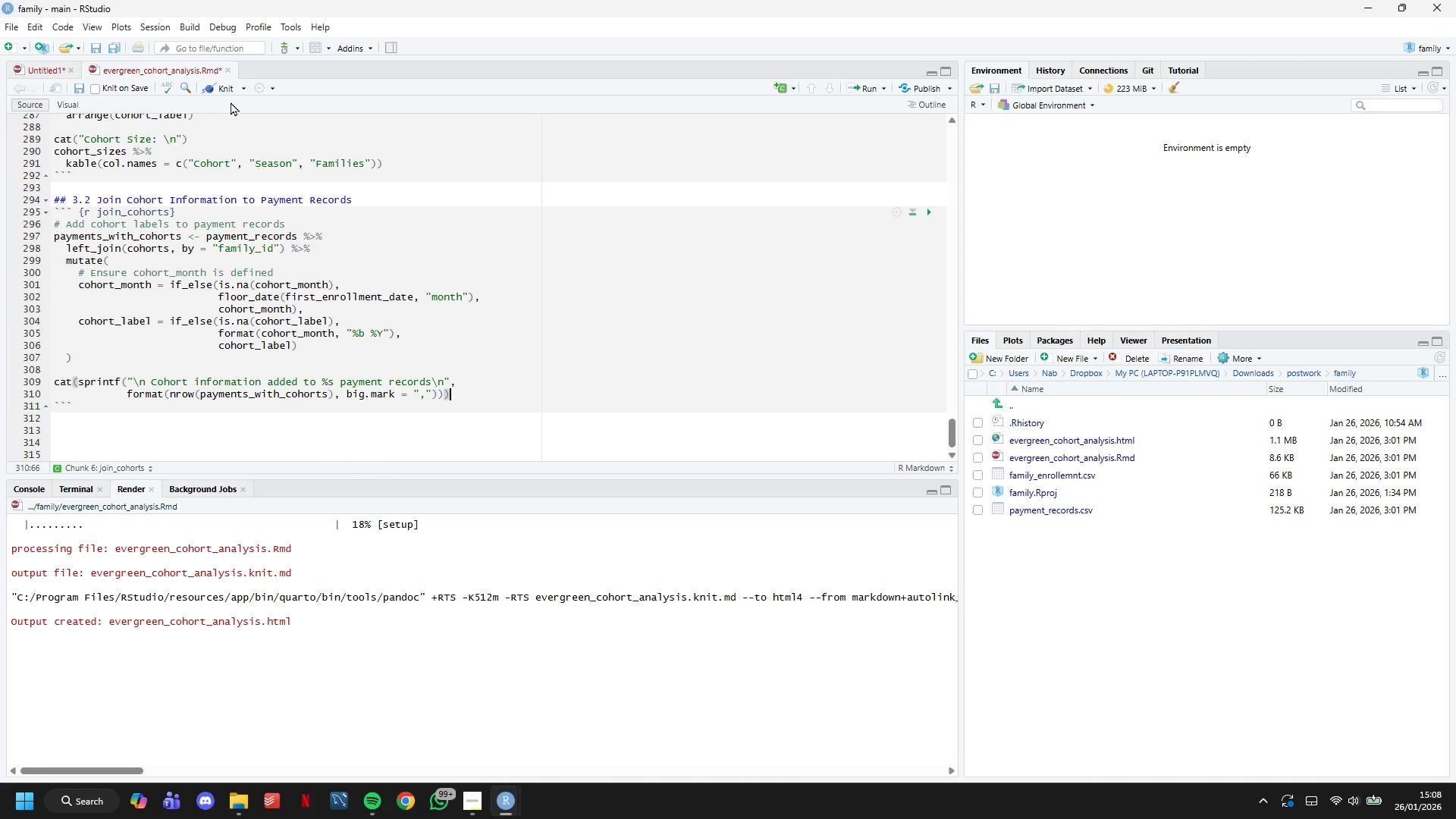 
left_click([228, 89])
 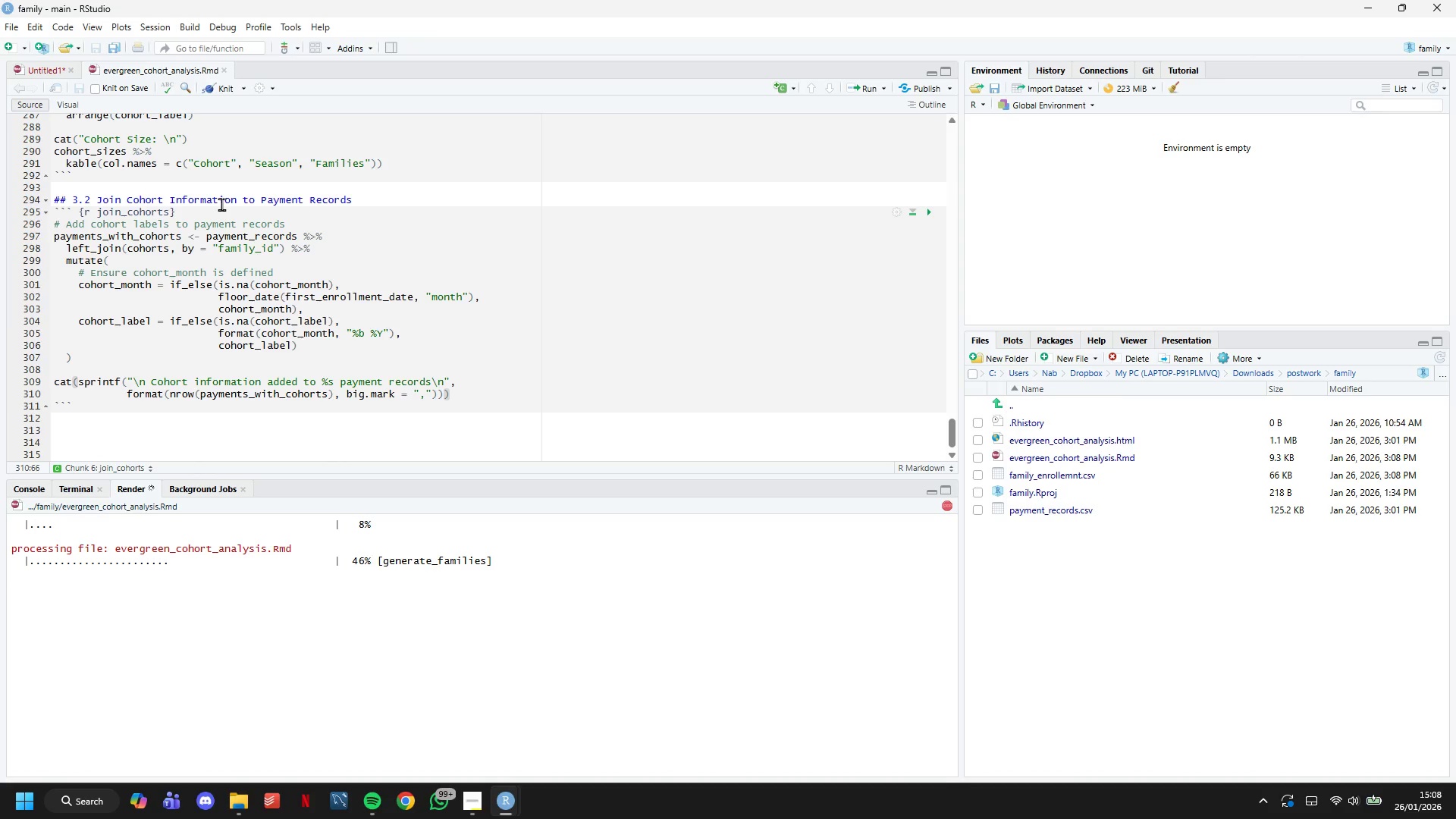 
wait(12.43)
 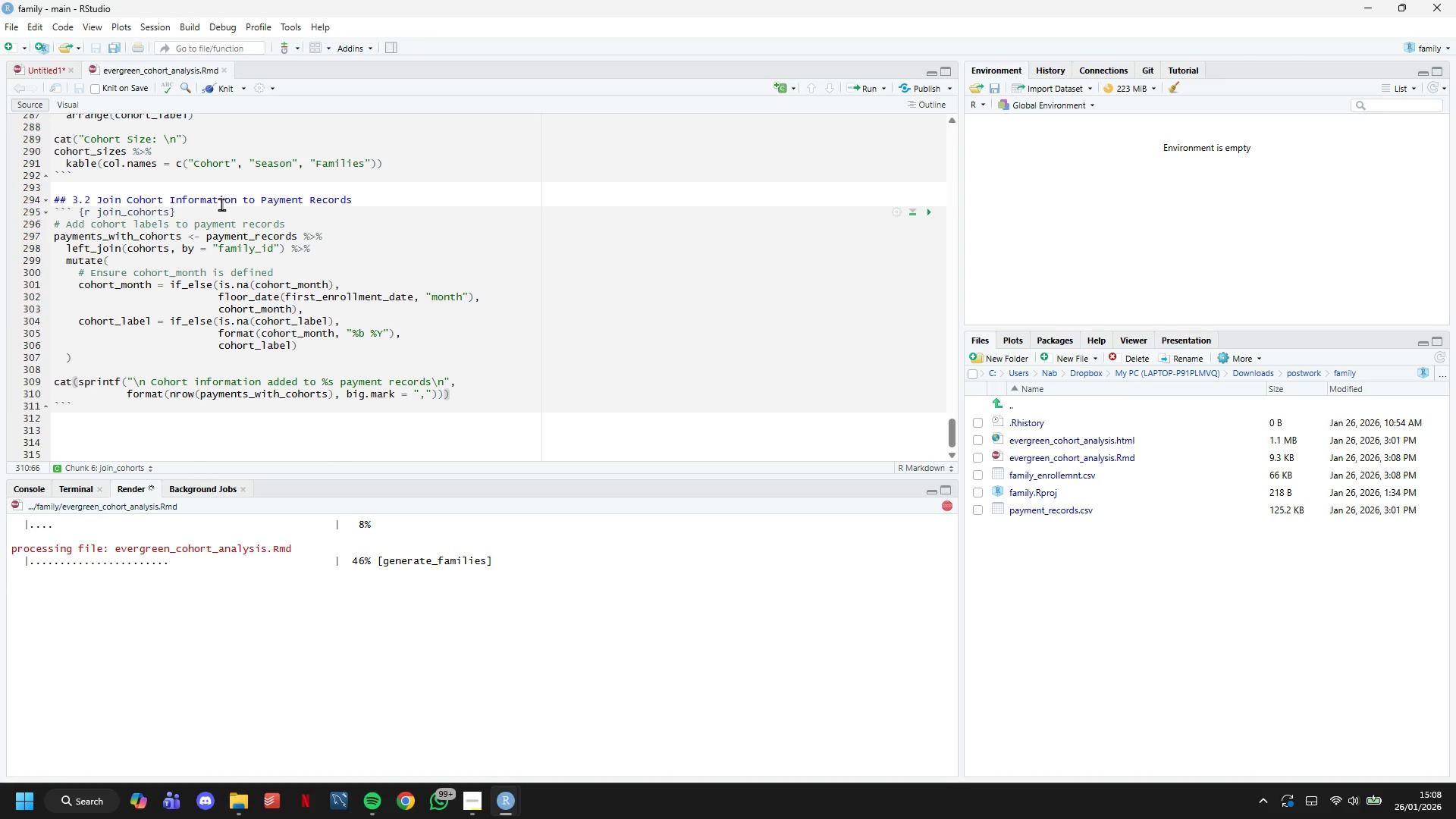 
mouse_move([234, 264])
 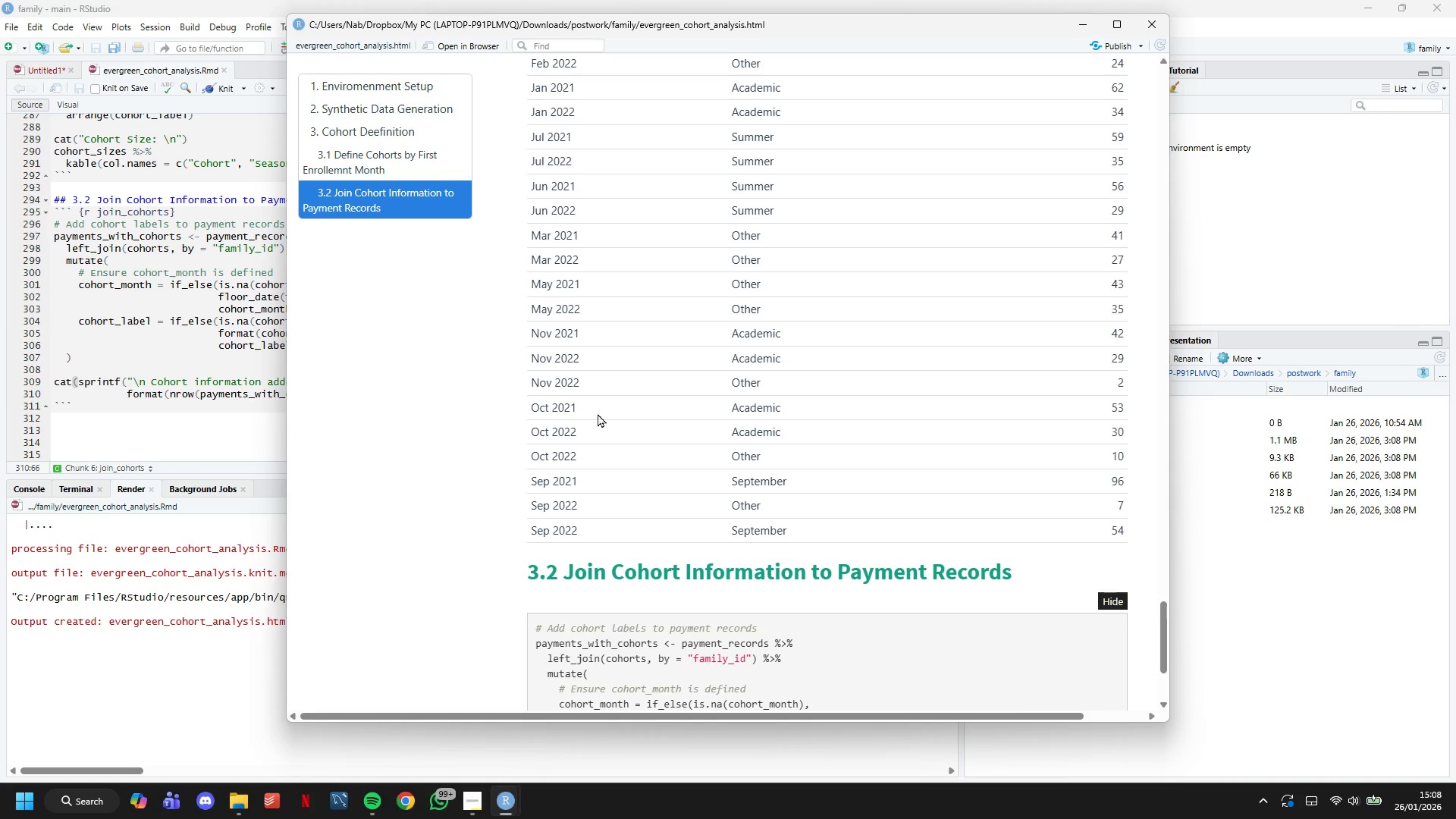 
scroll: coordinate [605, 413], scroll_direction: down, amount: 7.0
 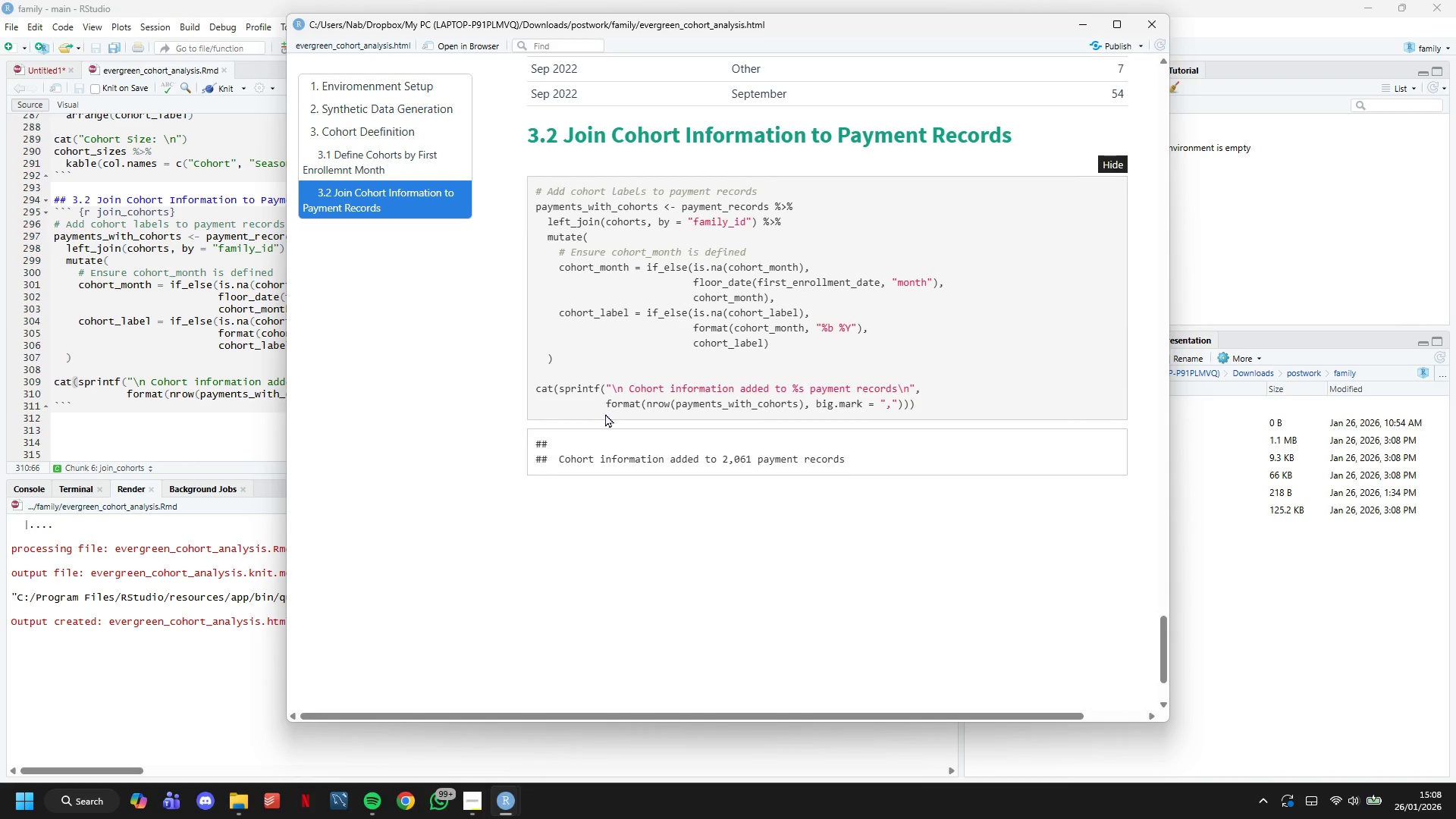 
wait(5.91)
 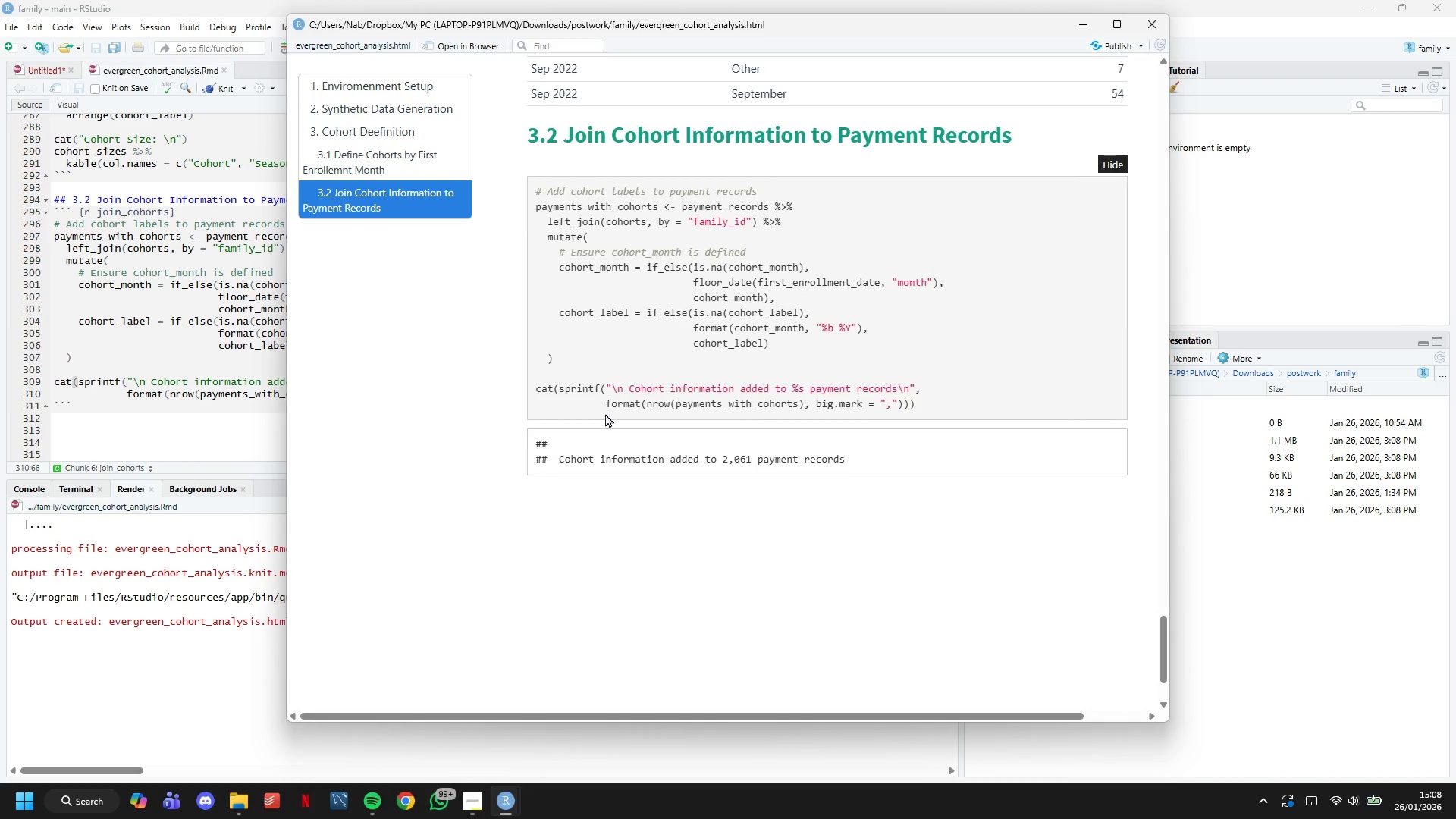 
left_click([163, 369])
 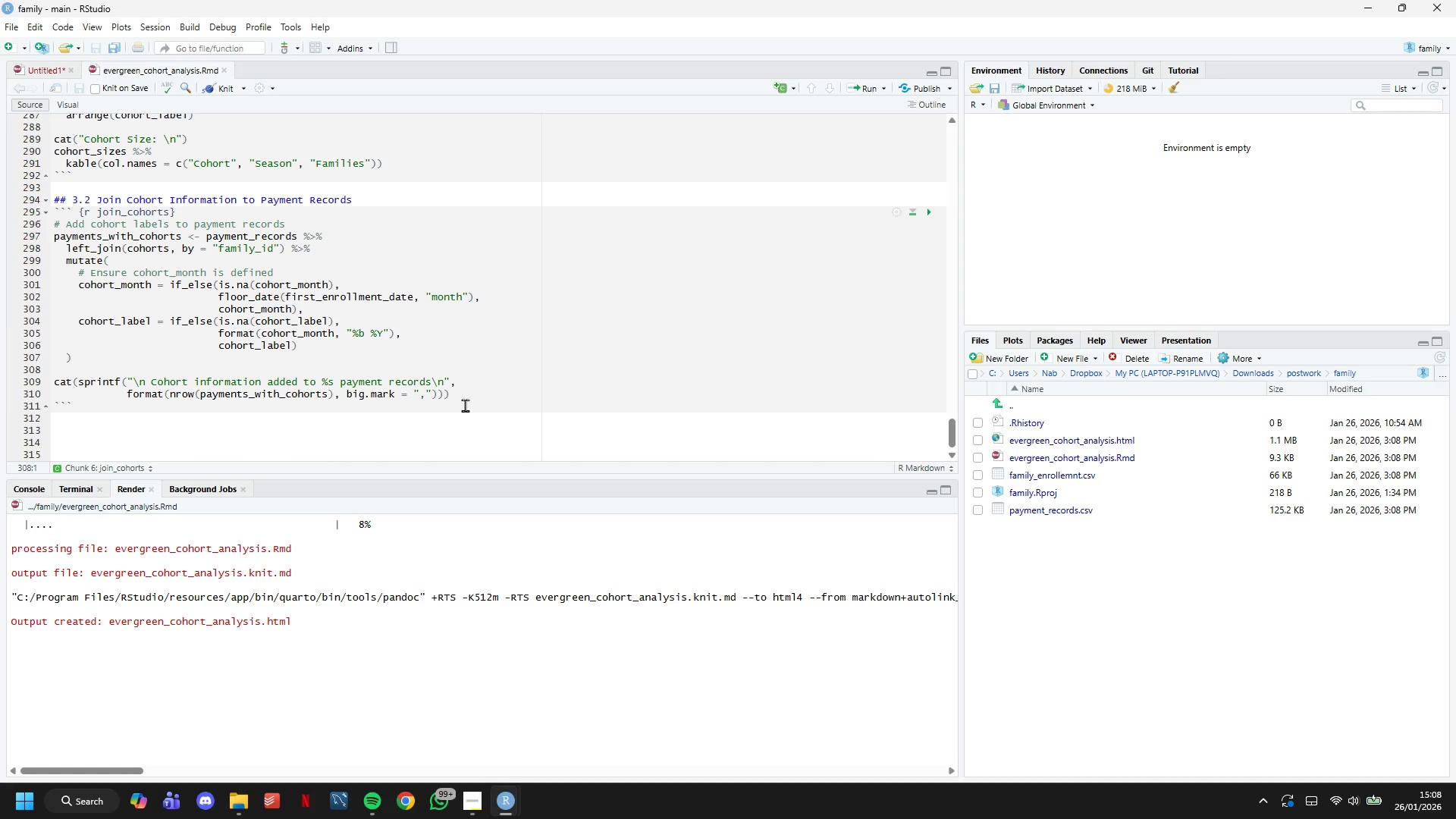 
left_click([473, 392])
 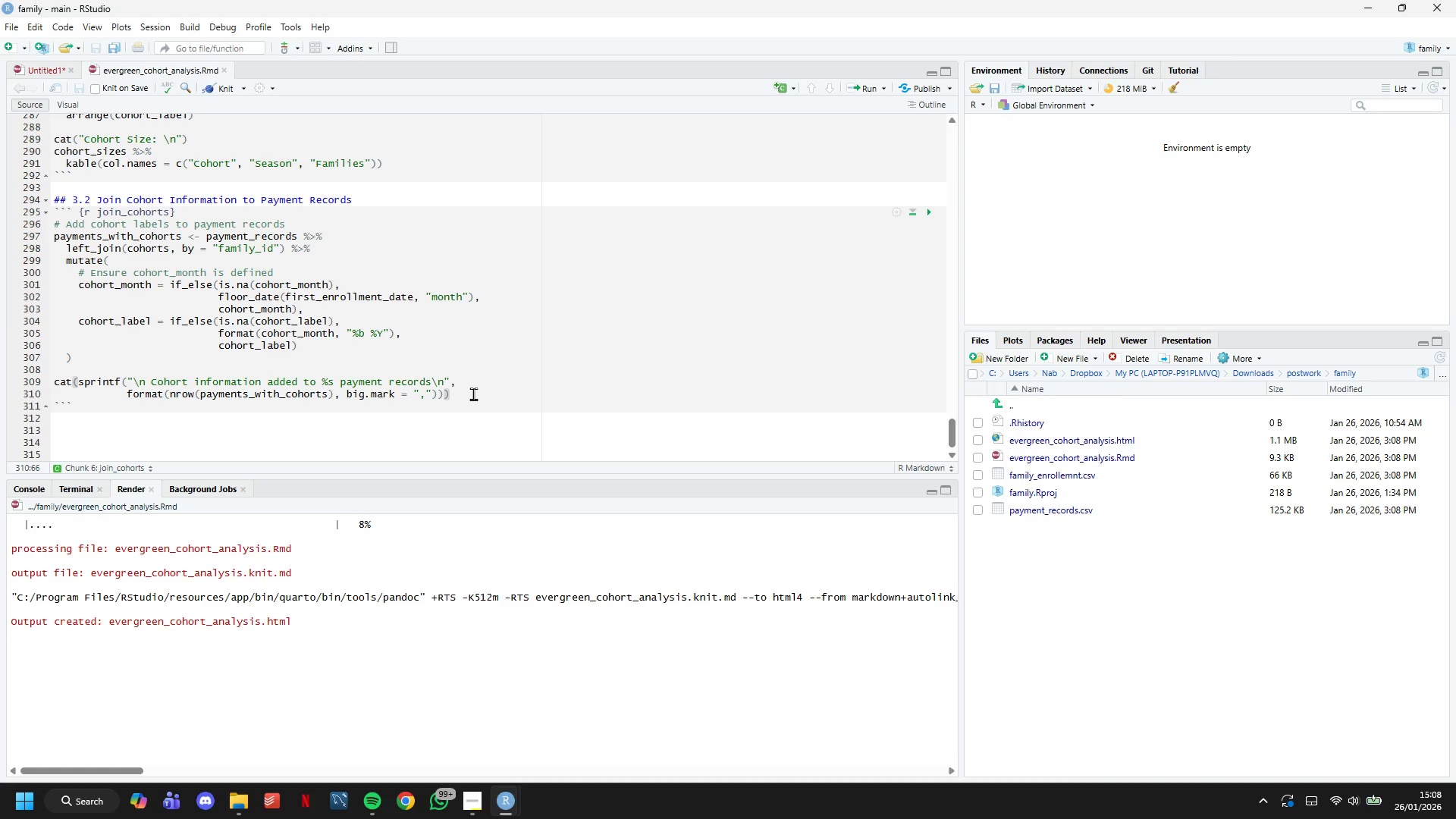 
key(ArrowUp)
 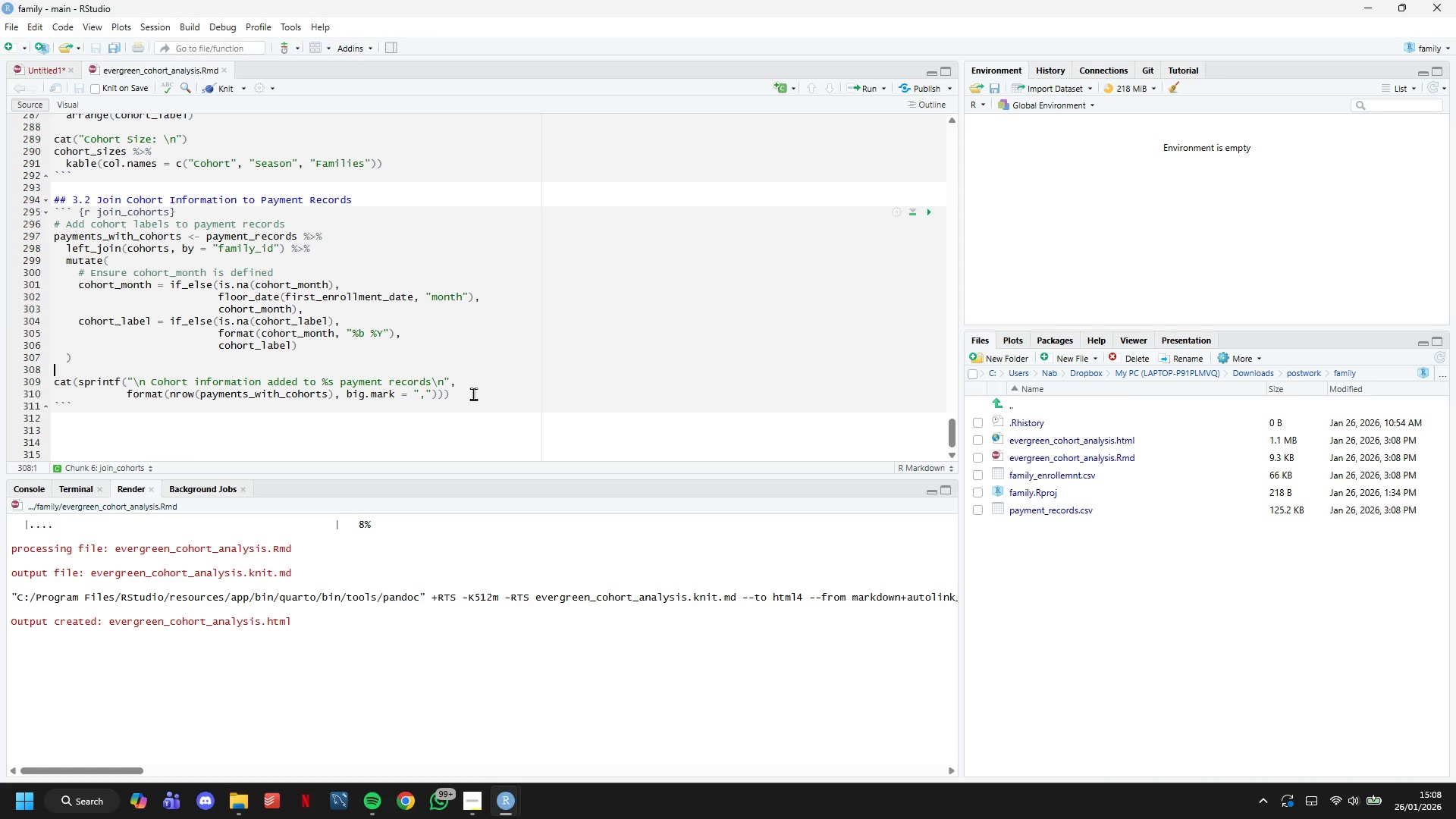 
key(ArrowUp)
 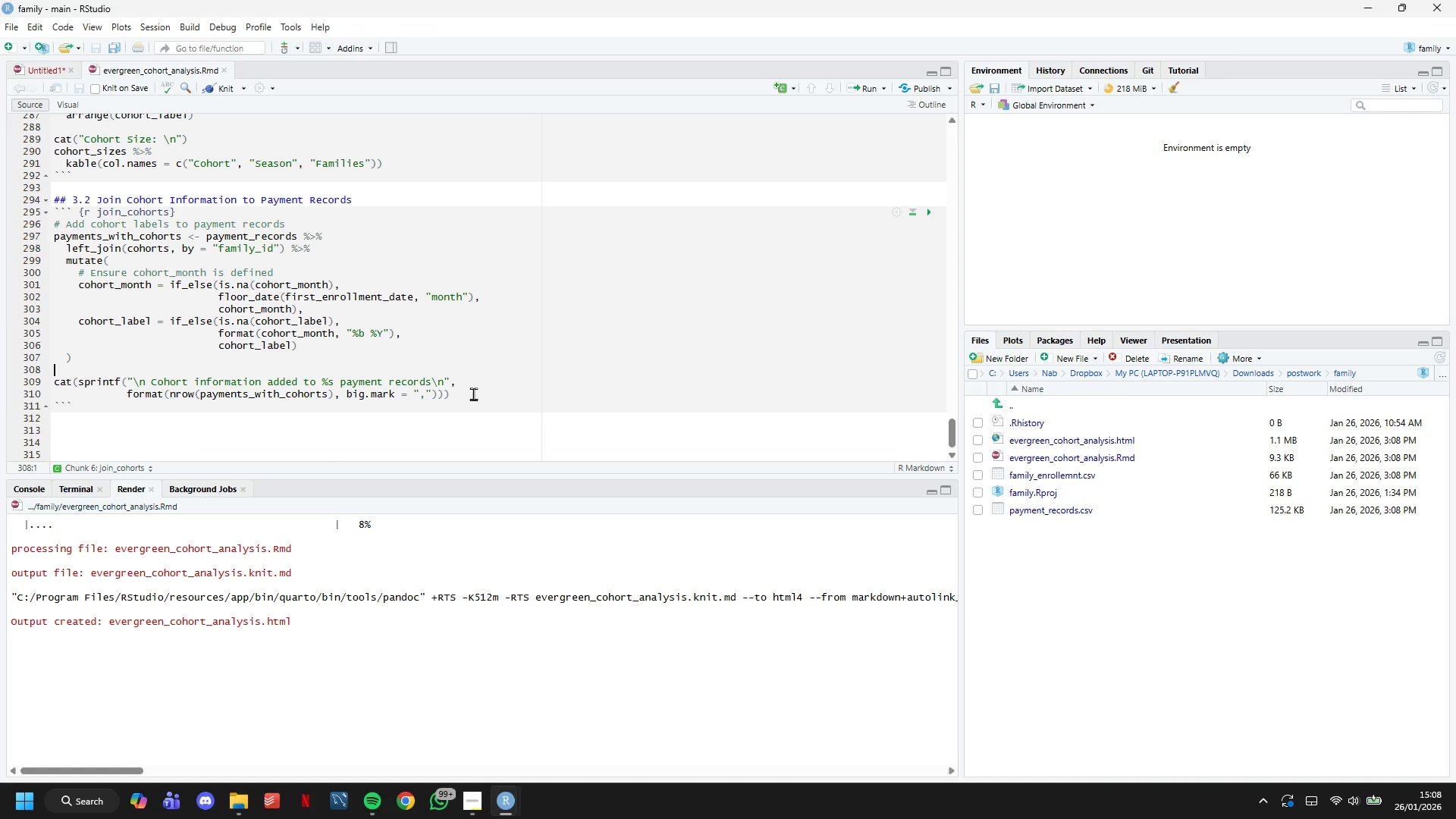 
key(Enter)
 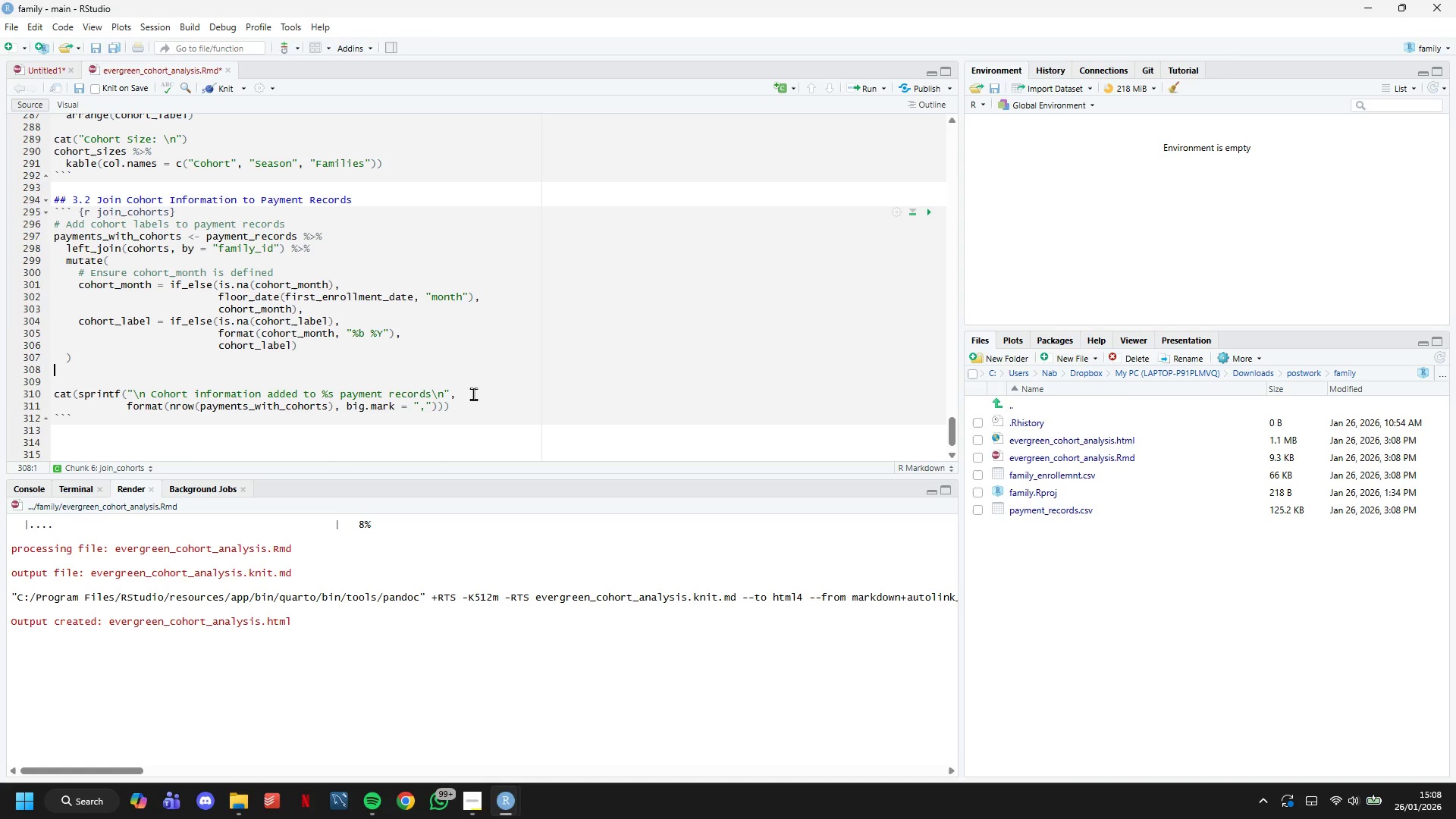 
key(ArrowUp)
 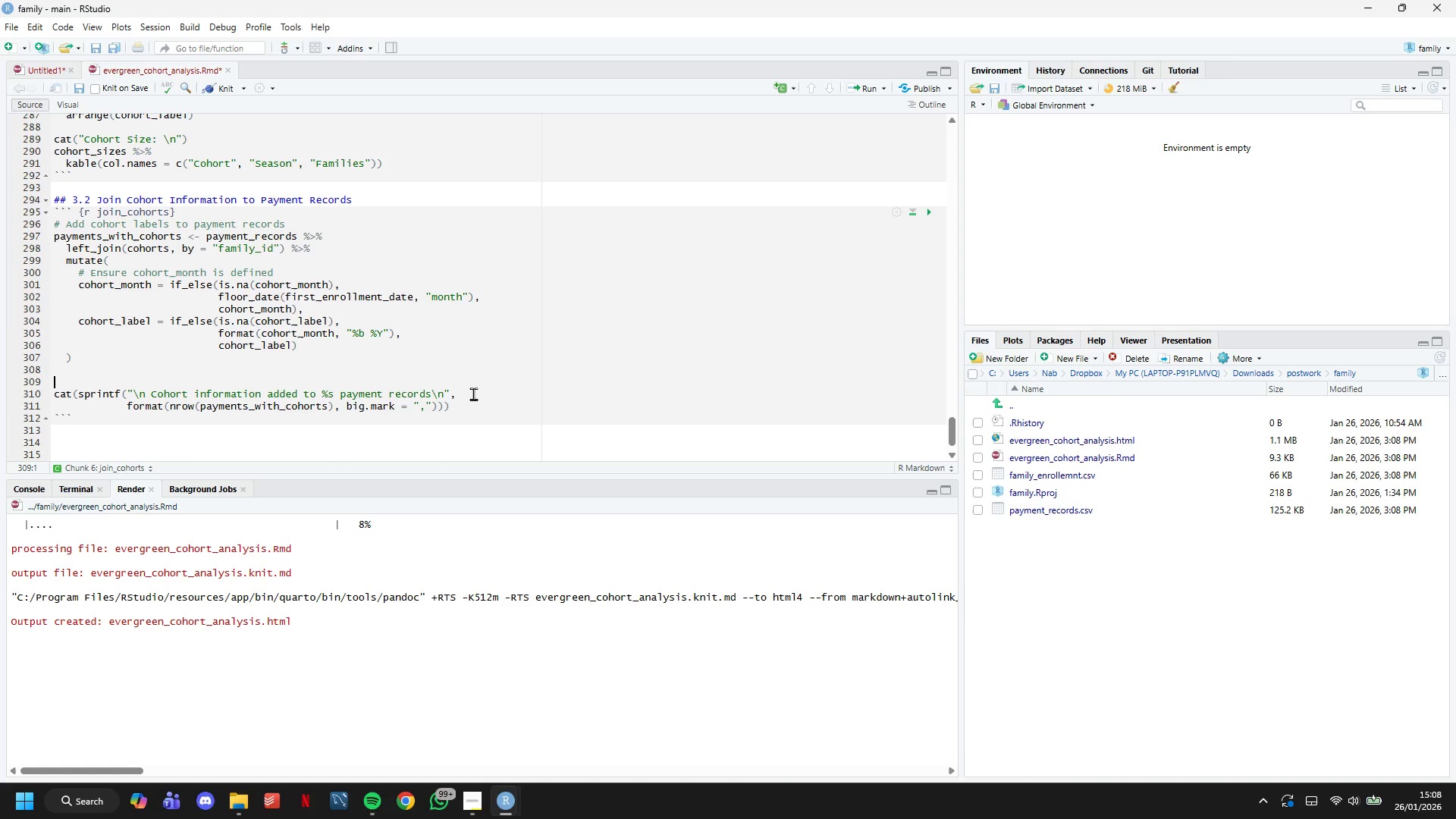 
key(ArrowDown)
 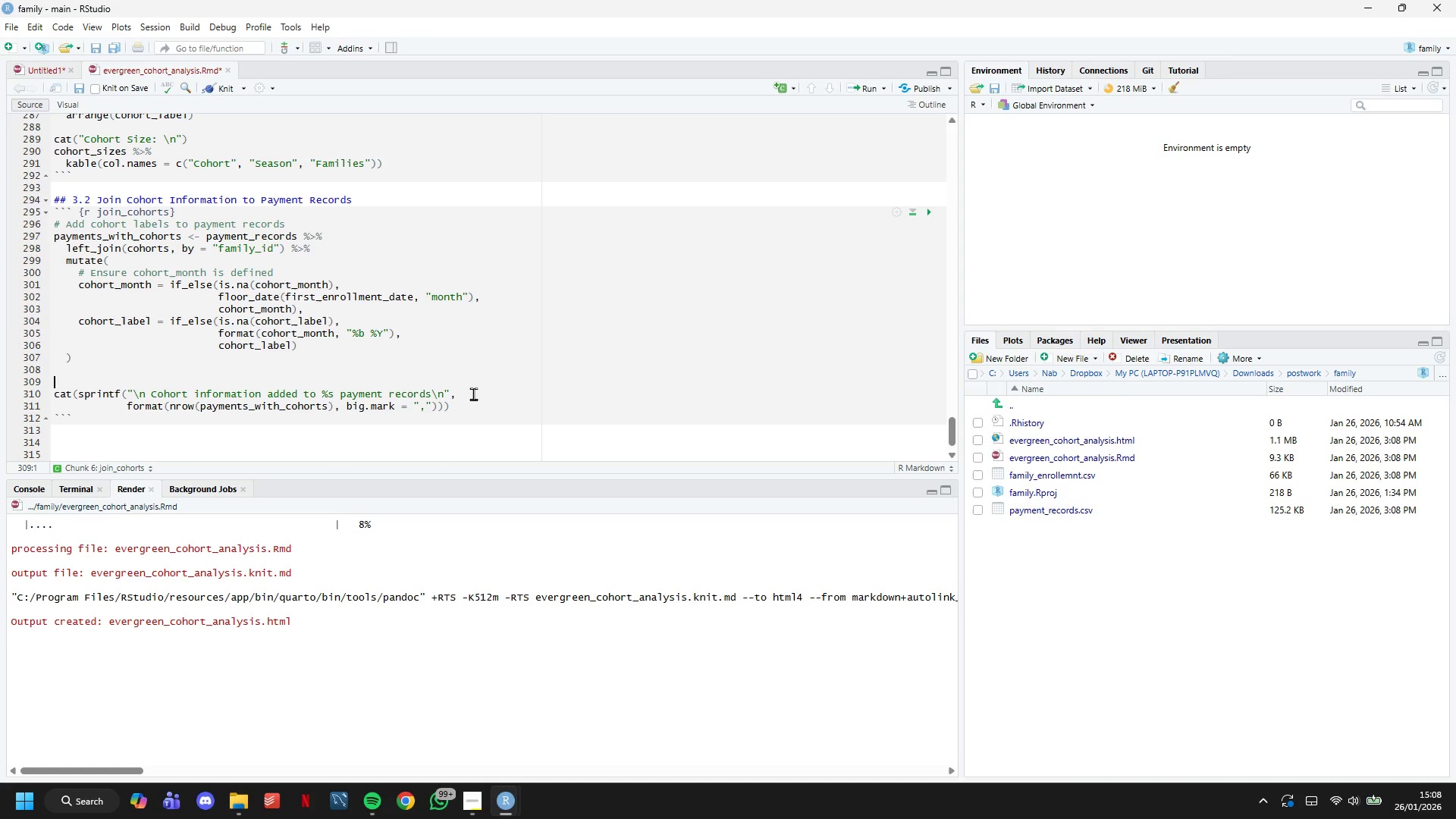 
key(Meta+V)
 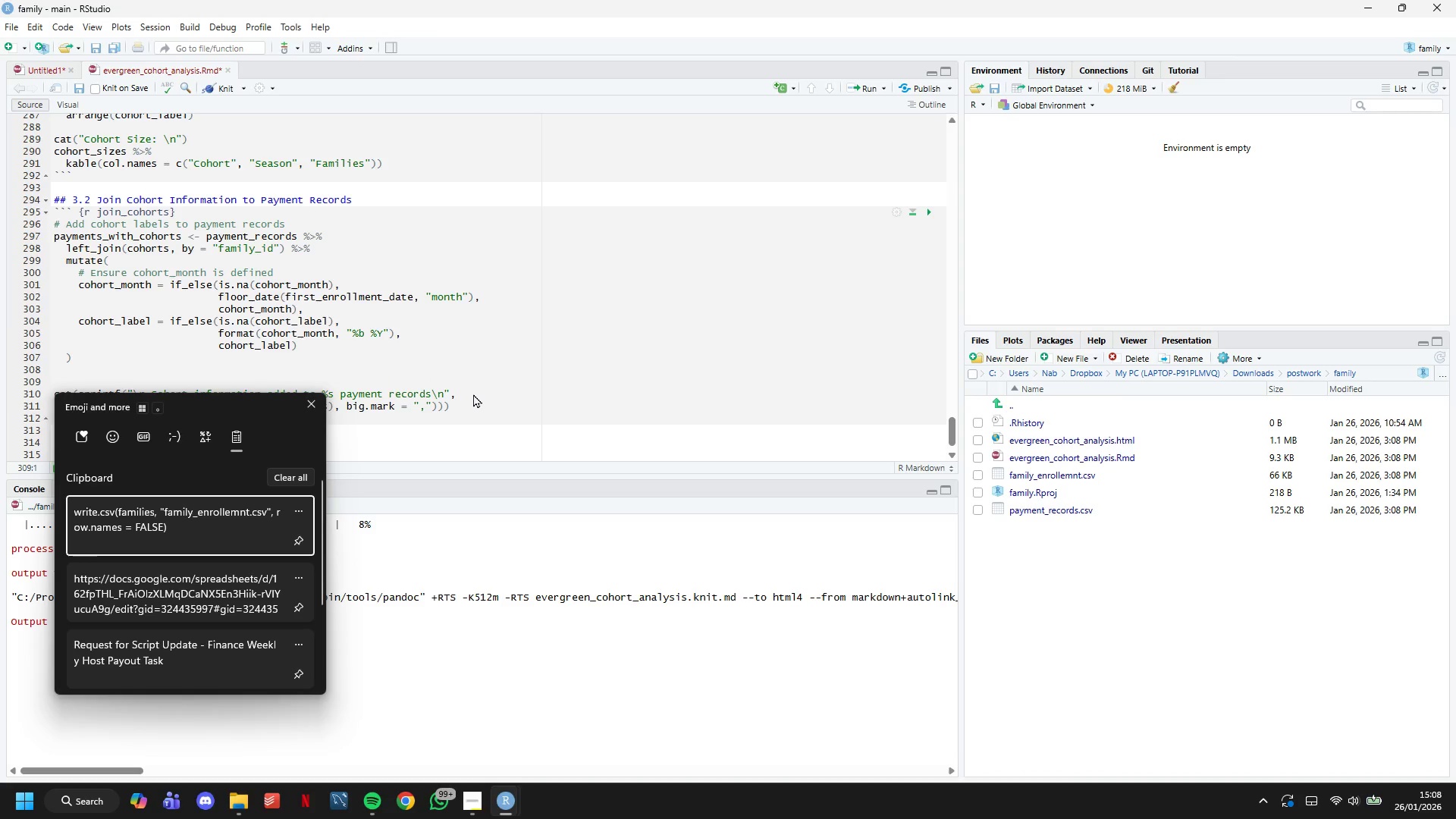 
key(Enter)
 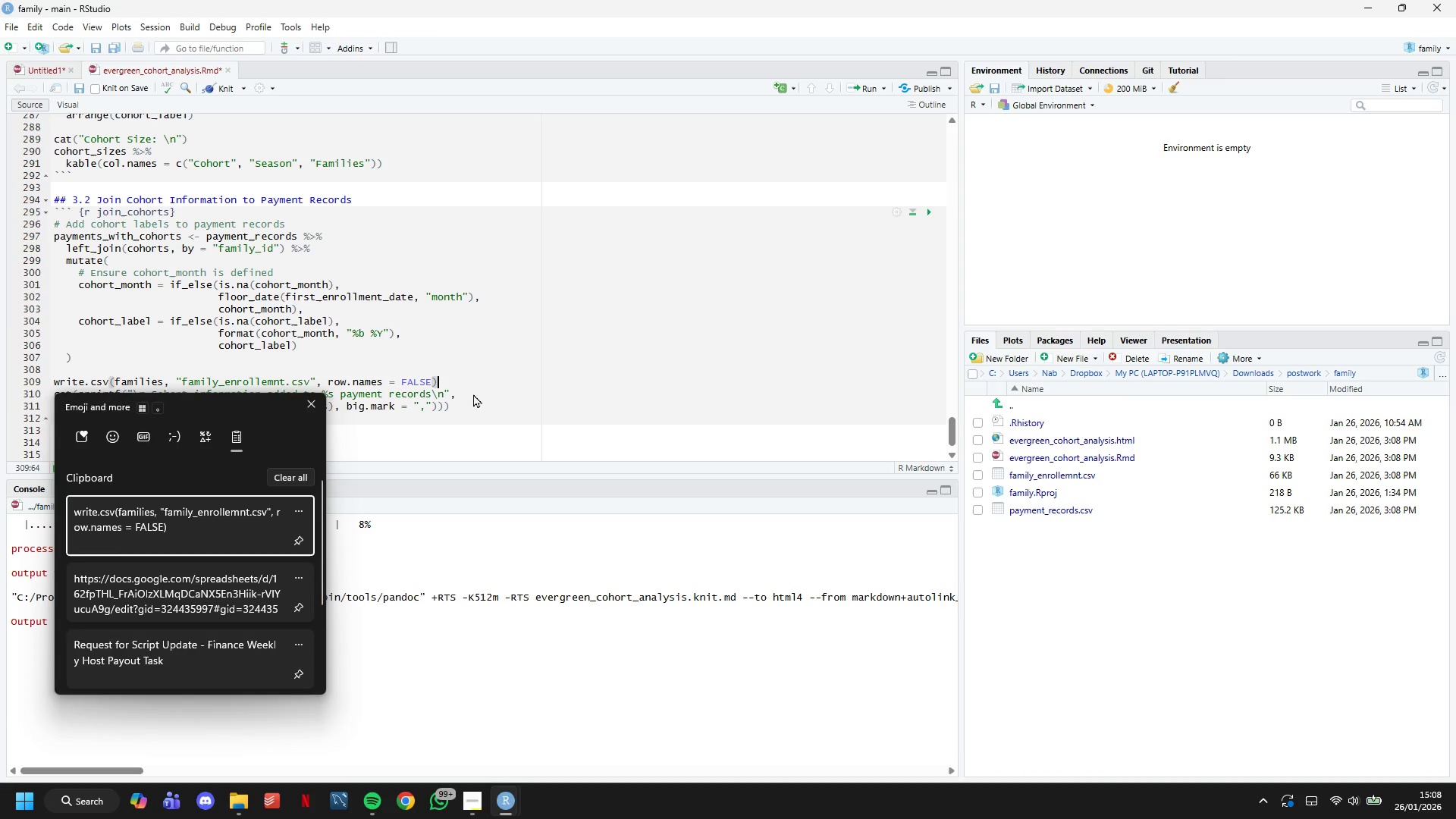 
key(Control+ControlLeft)
 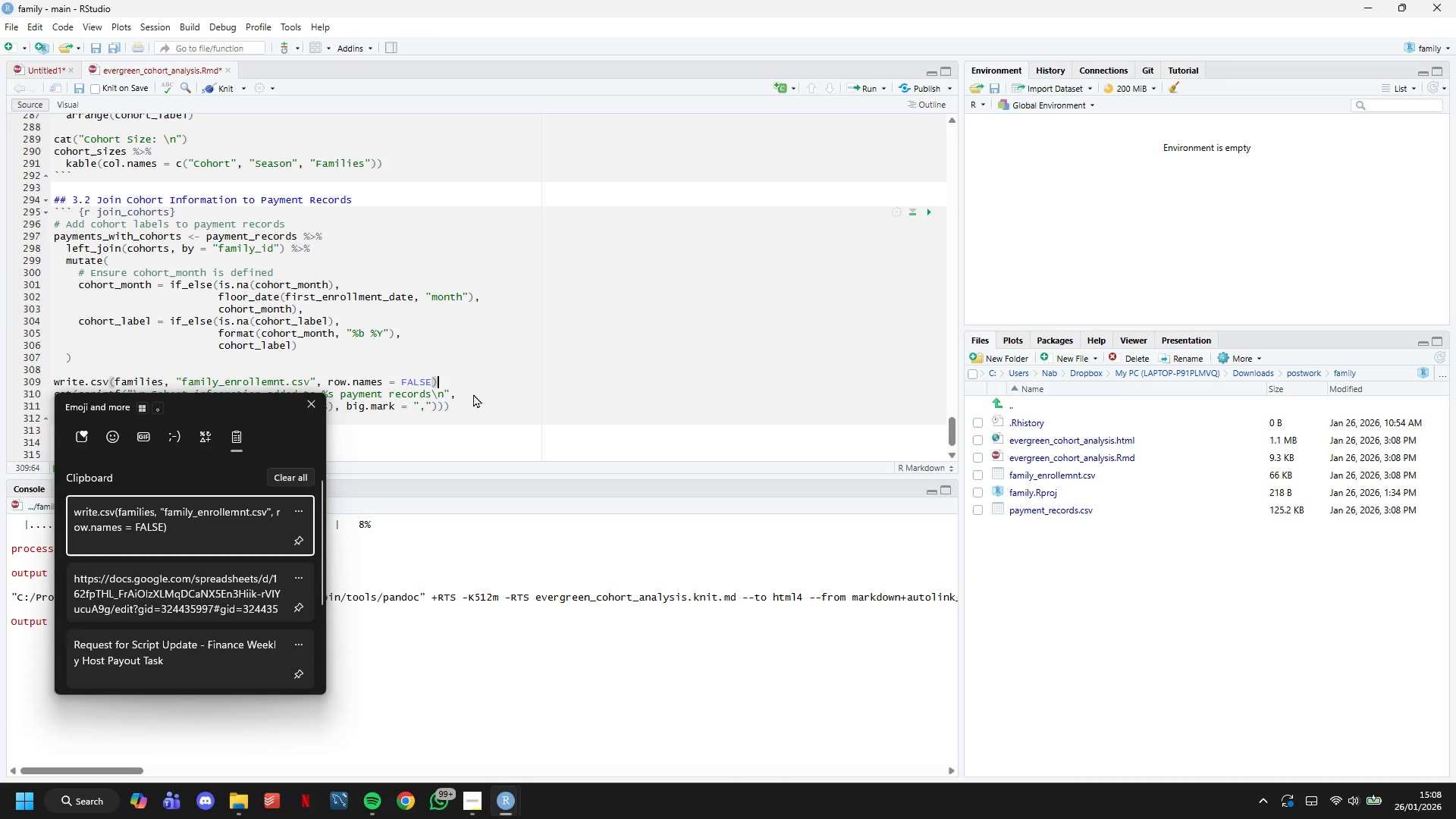 
key(Control+V)
 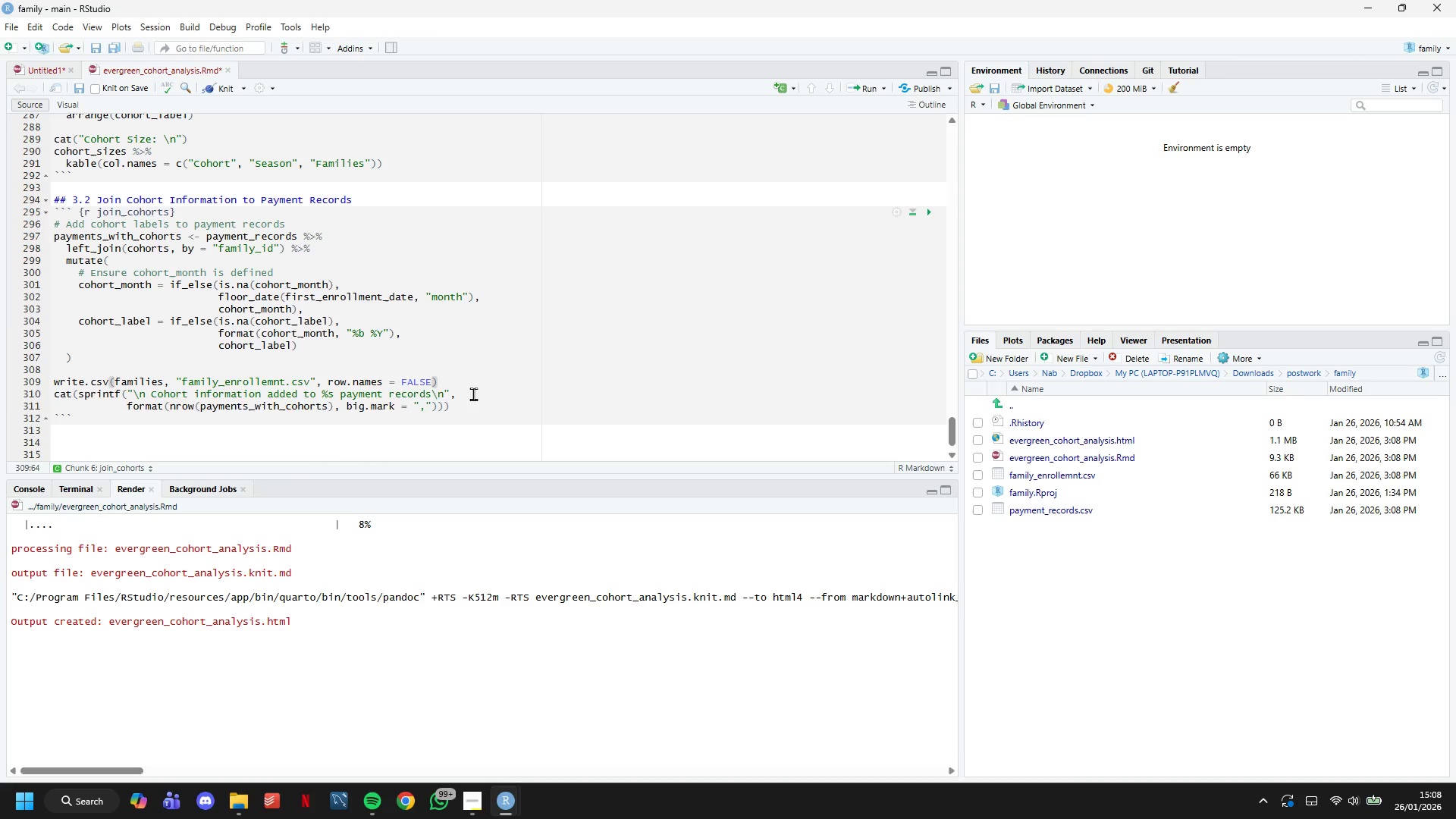 
key(Enter)
 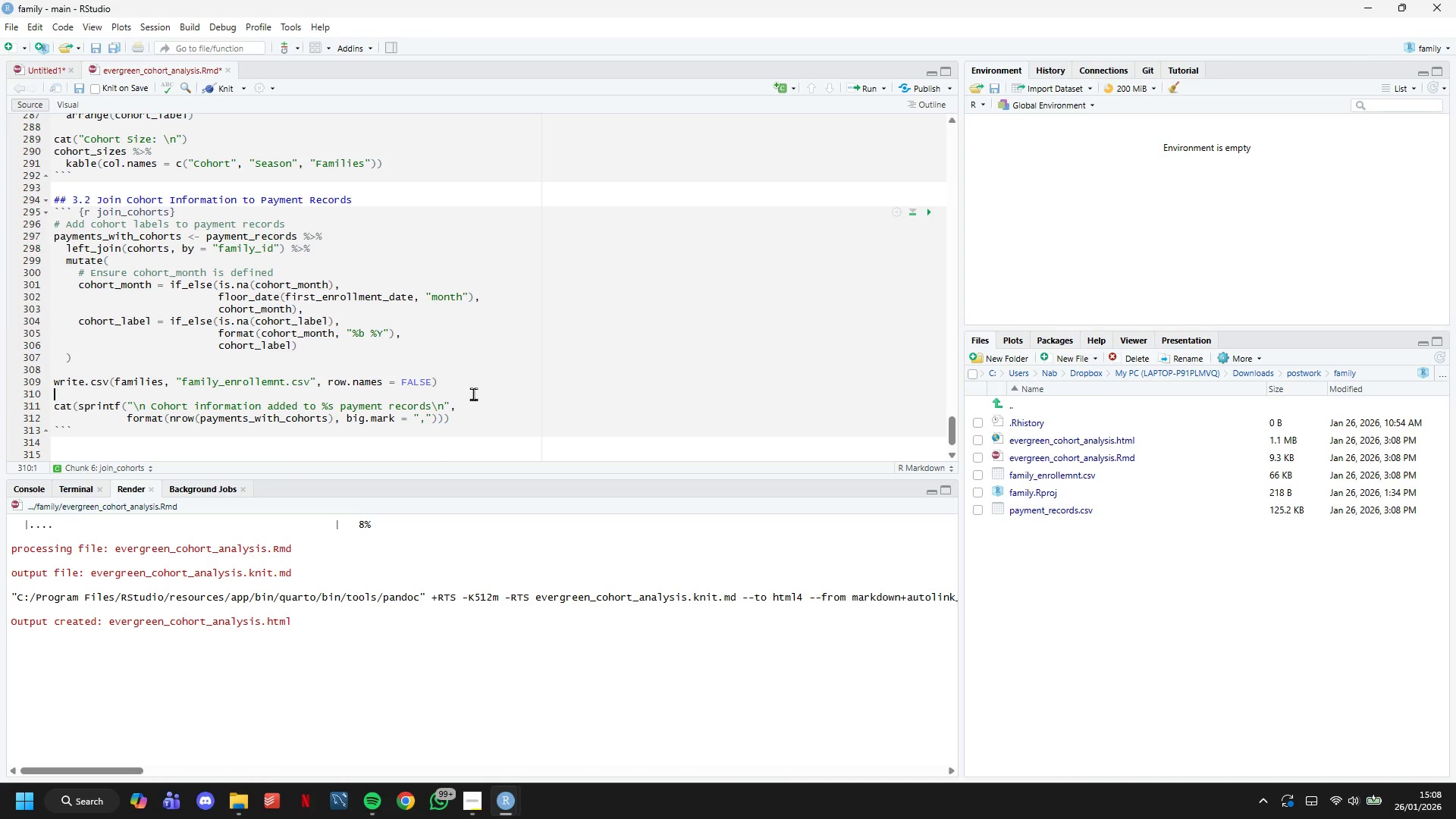 
key(ArrowUp)
 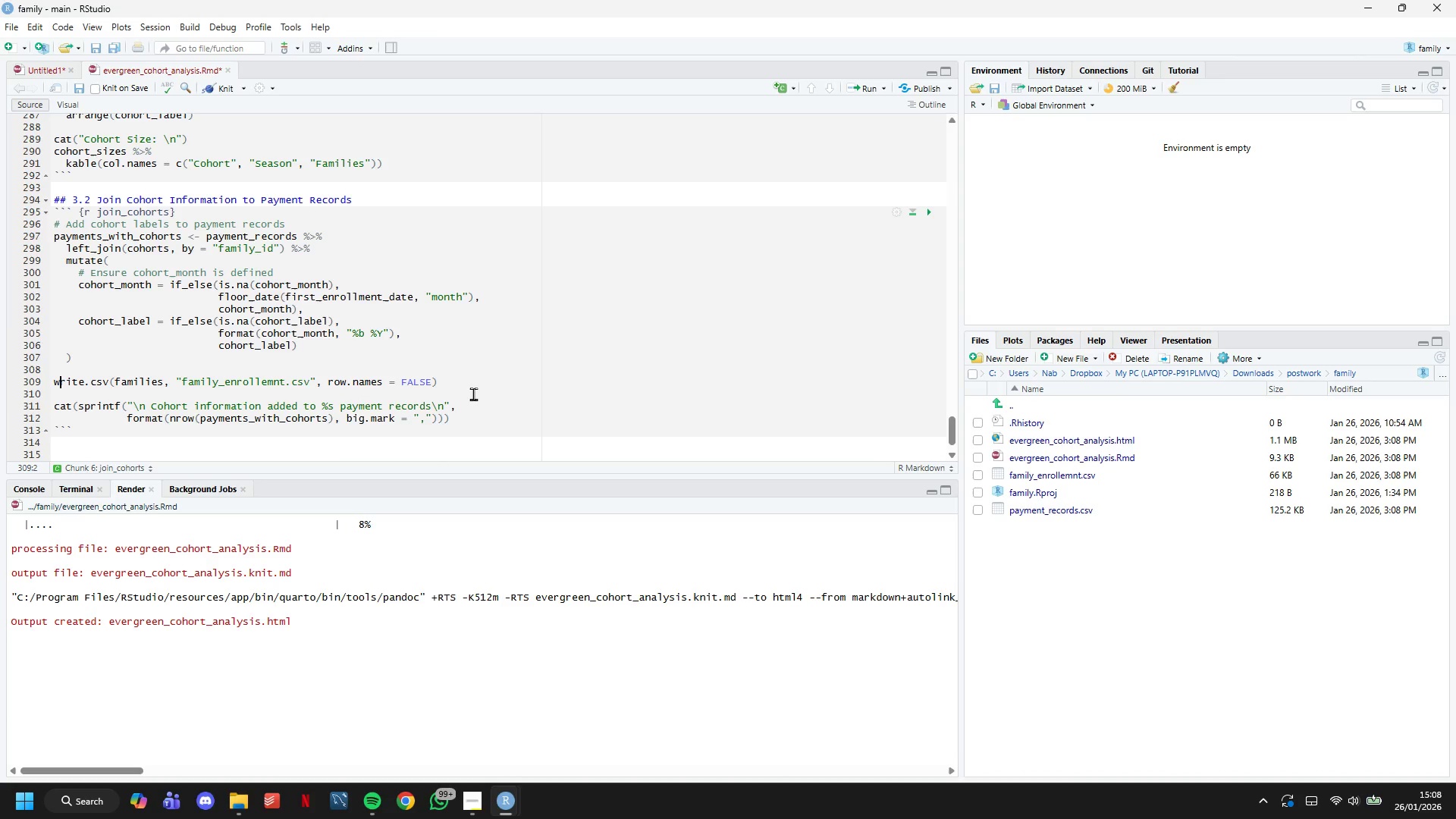 
hold_key(key=ArrowRight, duration=0.98)
 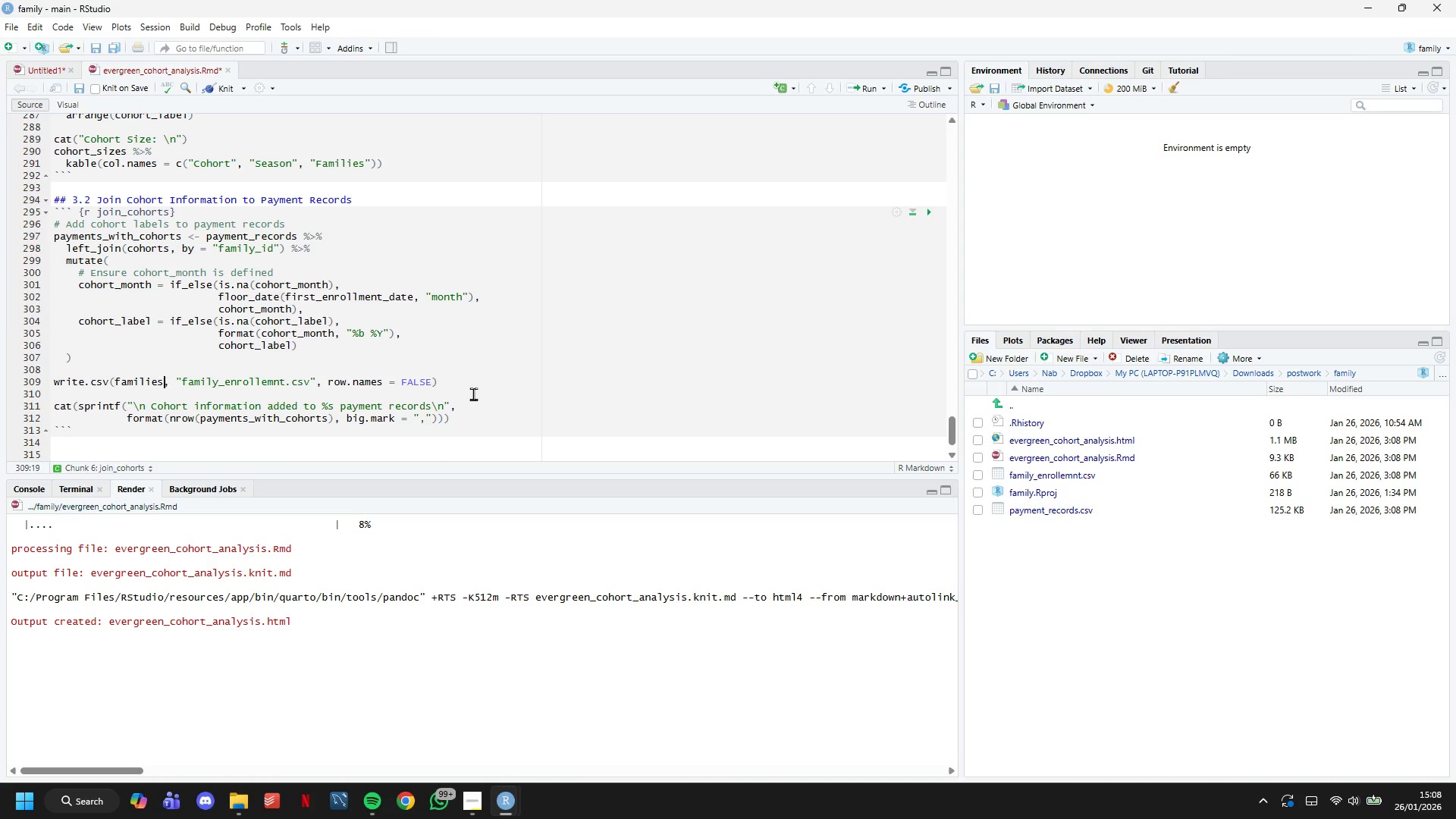 
key(ArrowRight)
 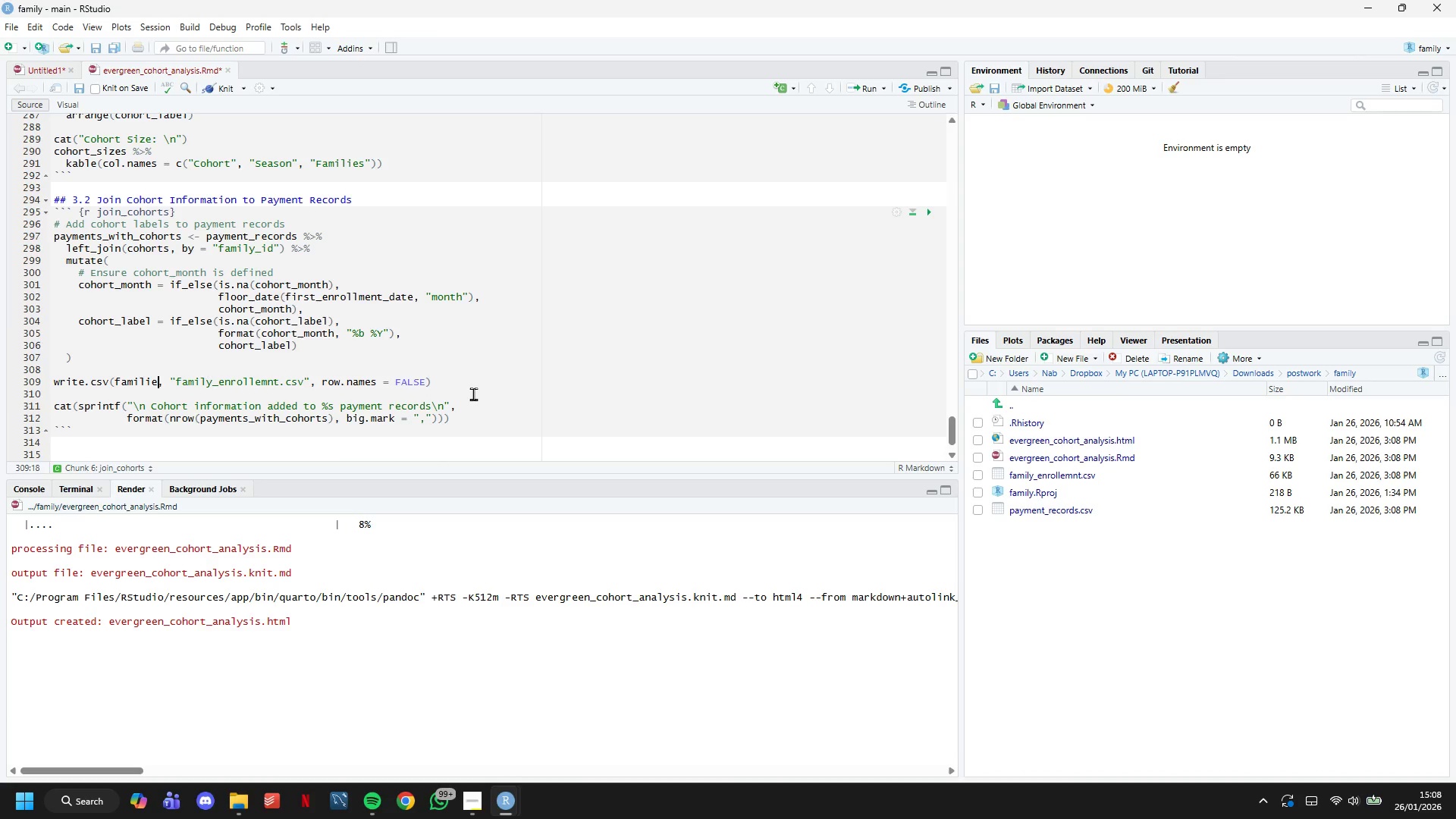 
hold_key(key=Backspace, duration=0.62)
 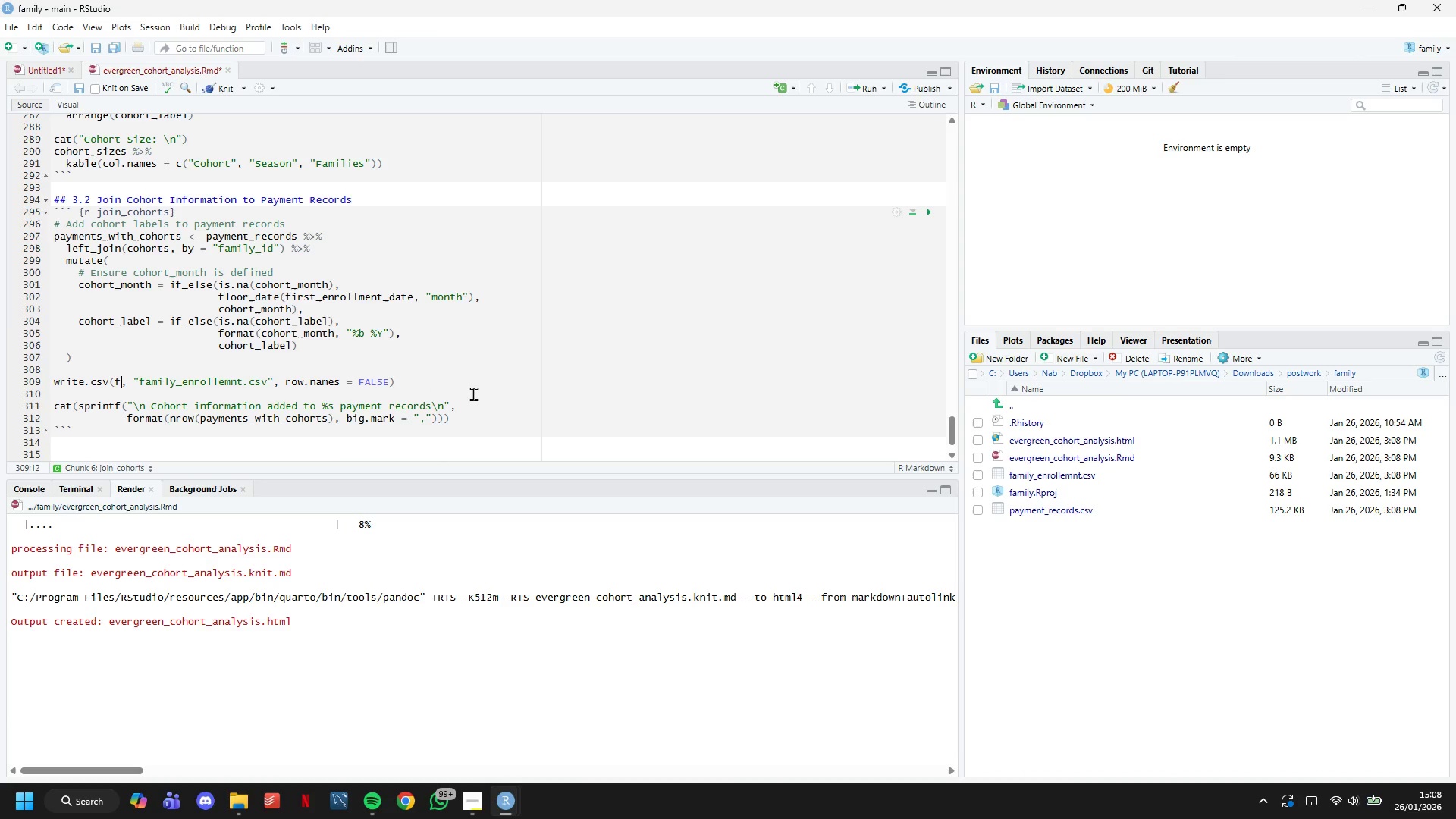 
key(Backspace)
key(Backspace)
type(payment)
key(Tab)
 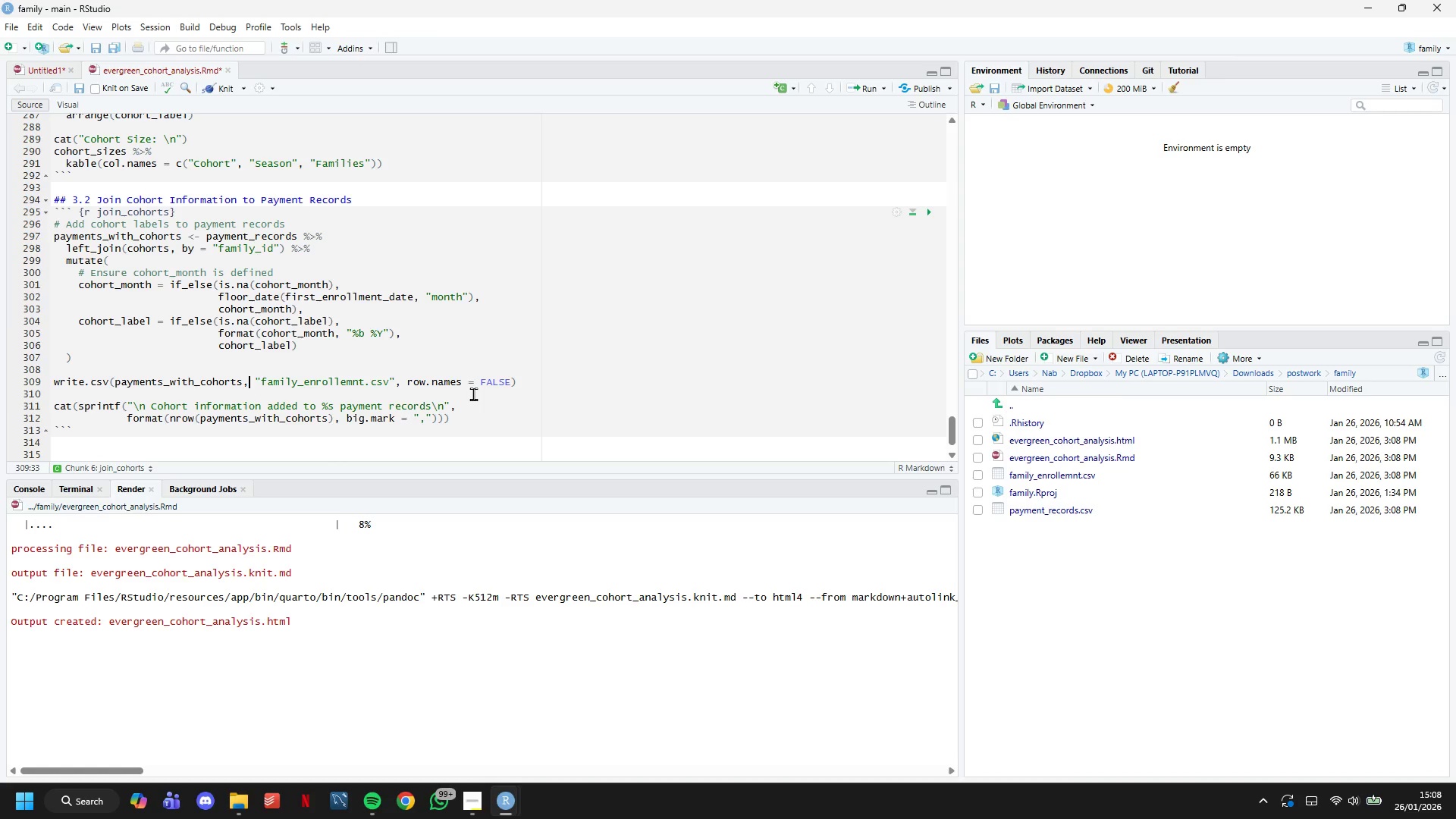 
hold_key(key=ArrowRight, duration=1.02)
 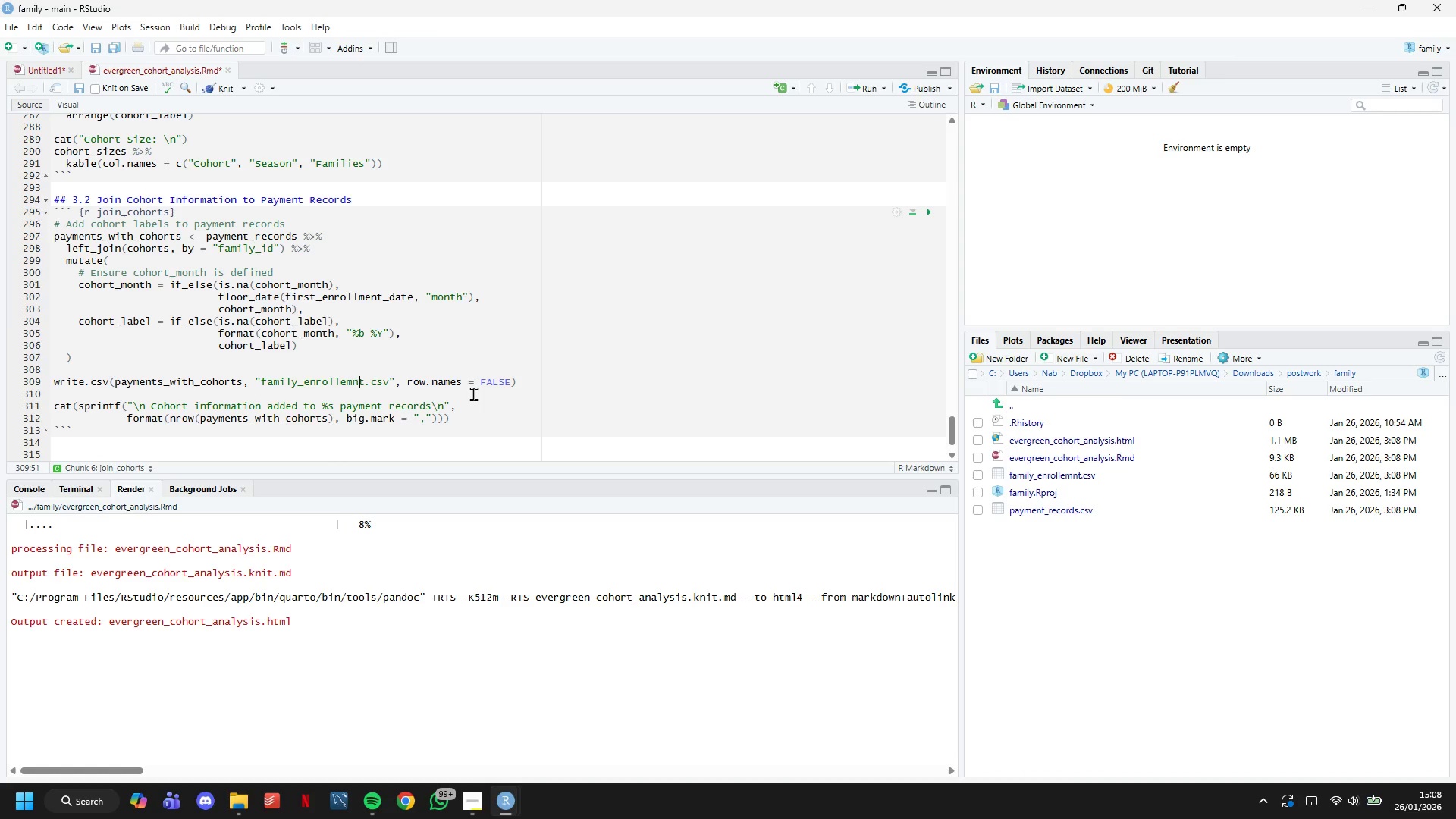 
key(ArrowRight)
 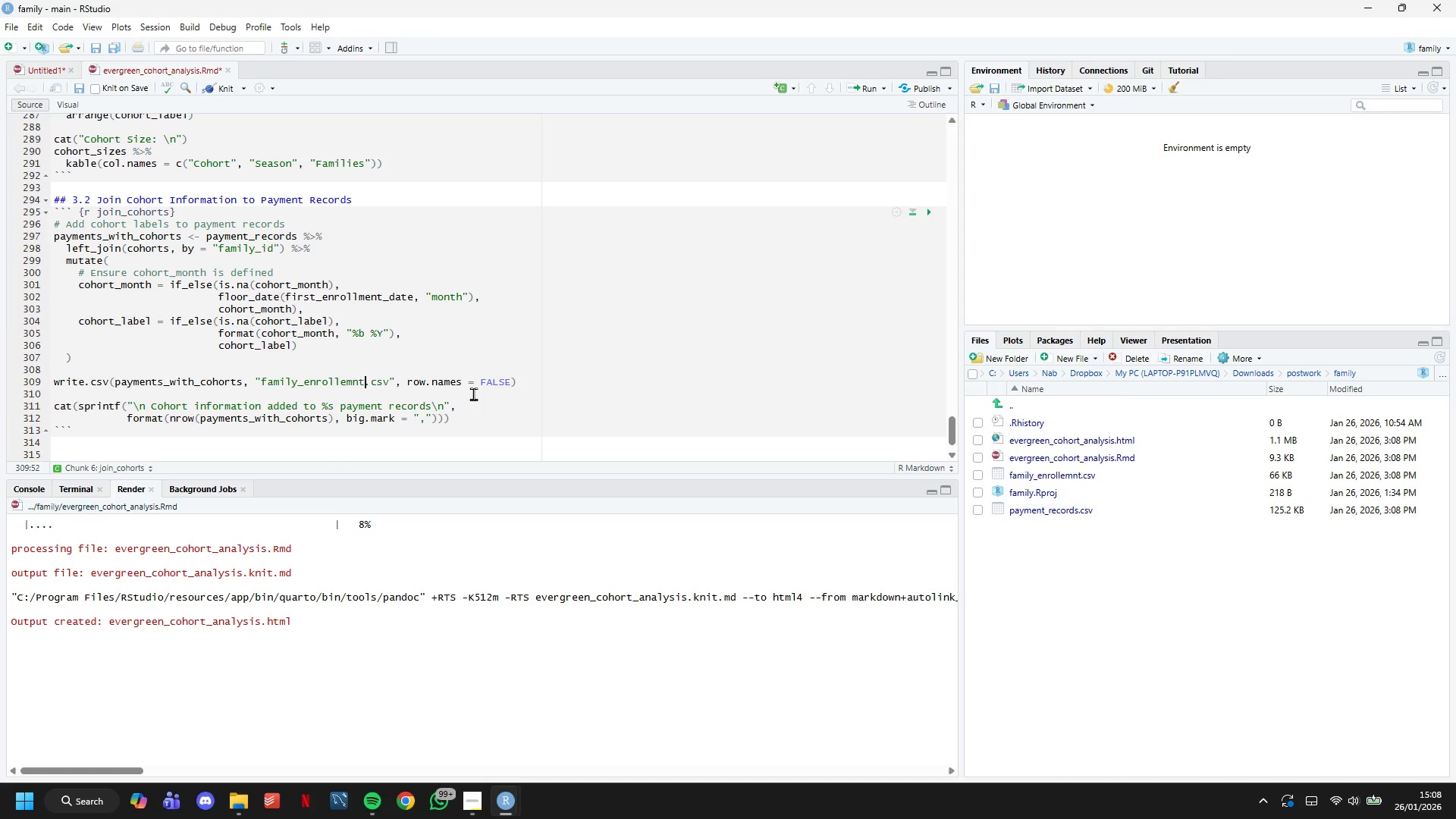 
key(ArrowRight)
 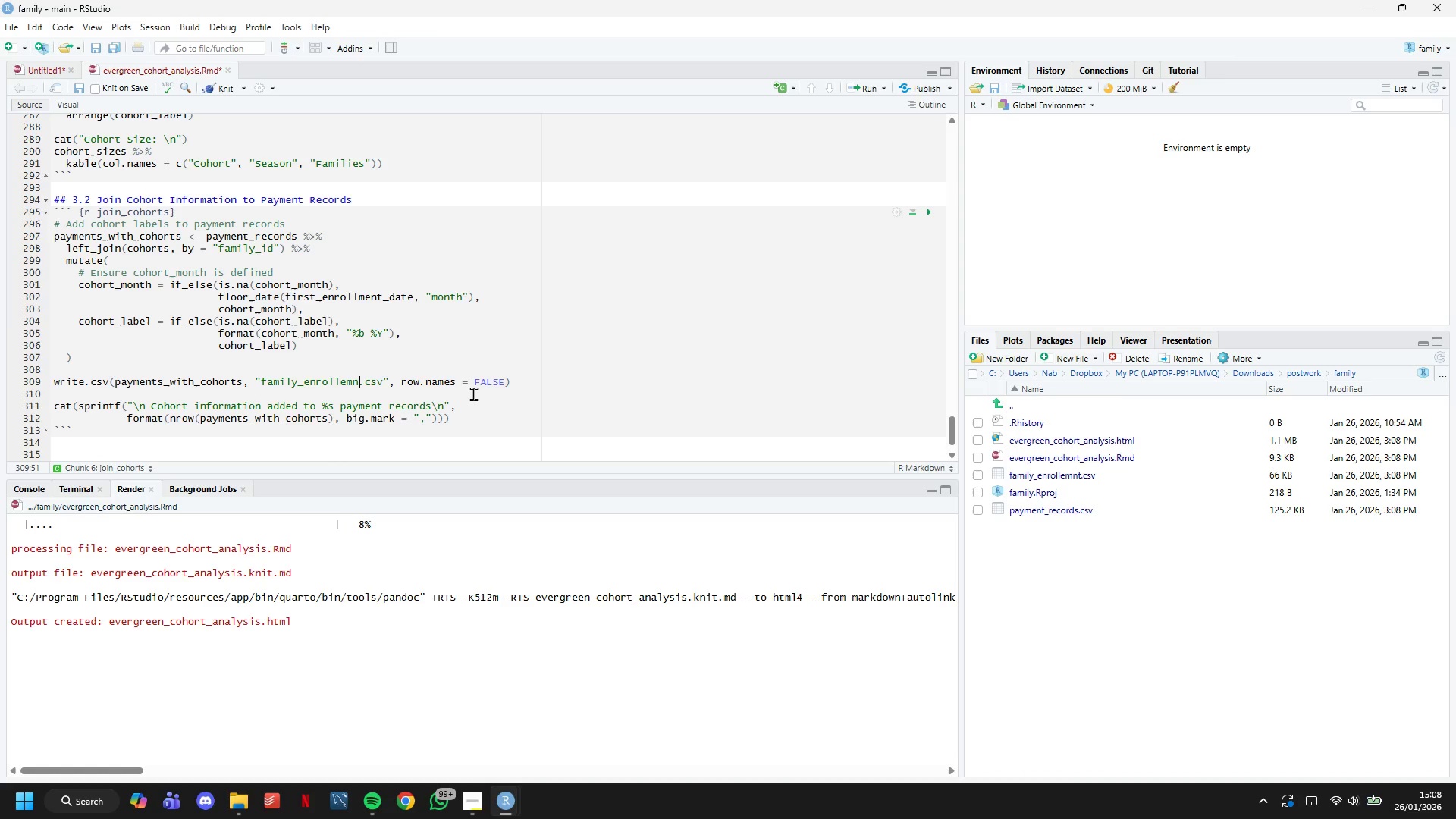 
hold_key(key=Backspace, duration=0.8)
 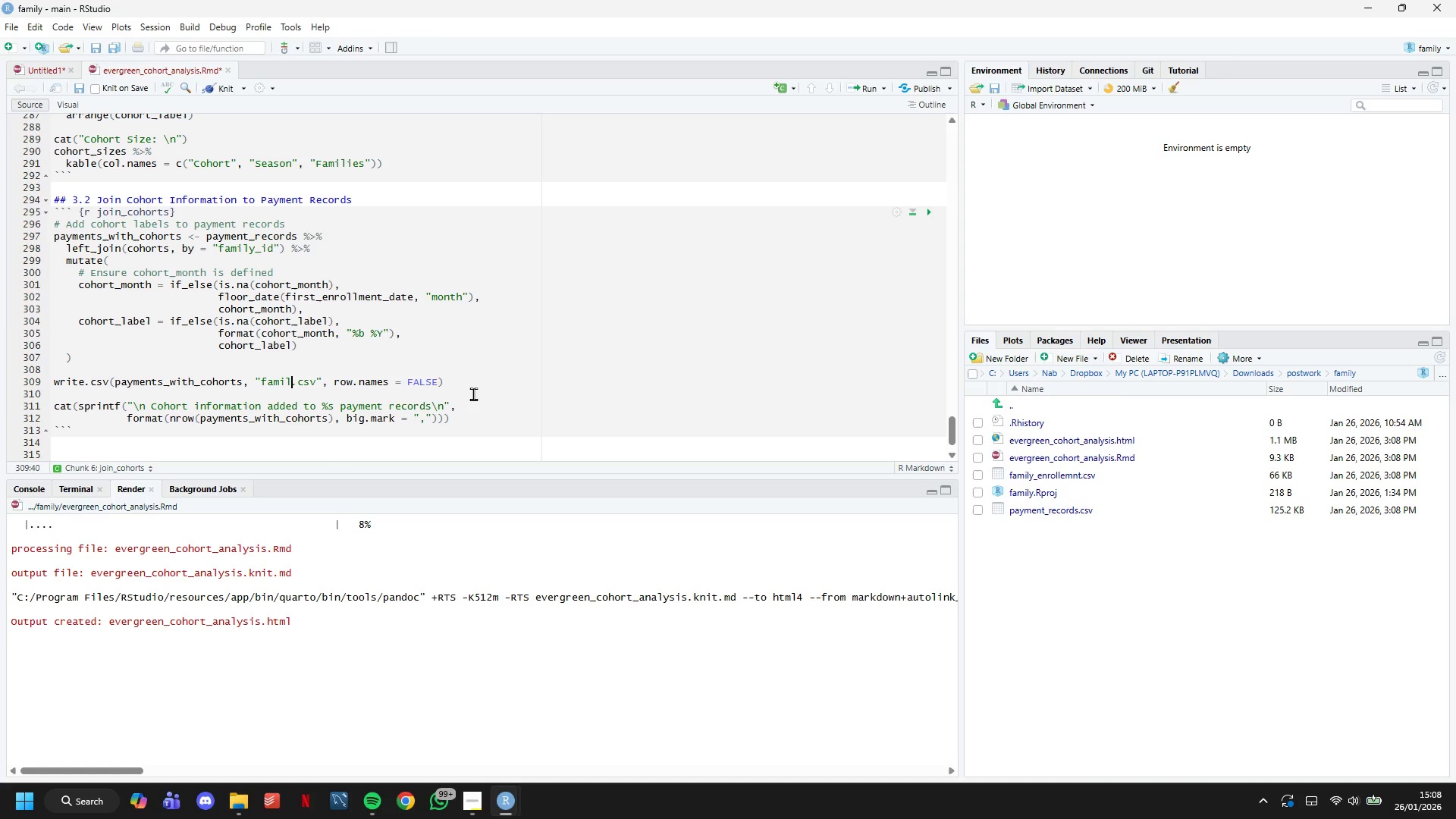 
key(Backspace)
key(Backspace)
key(Backspace)
key(Backspace)
key(Backspace)
key(Backspace)
type(payments_with_cohorts)
 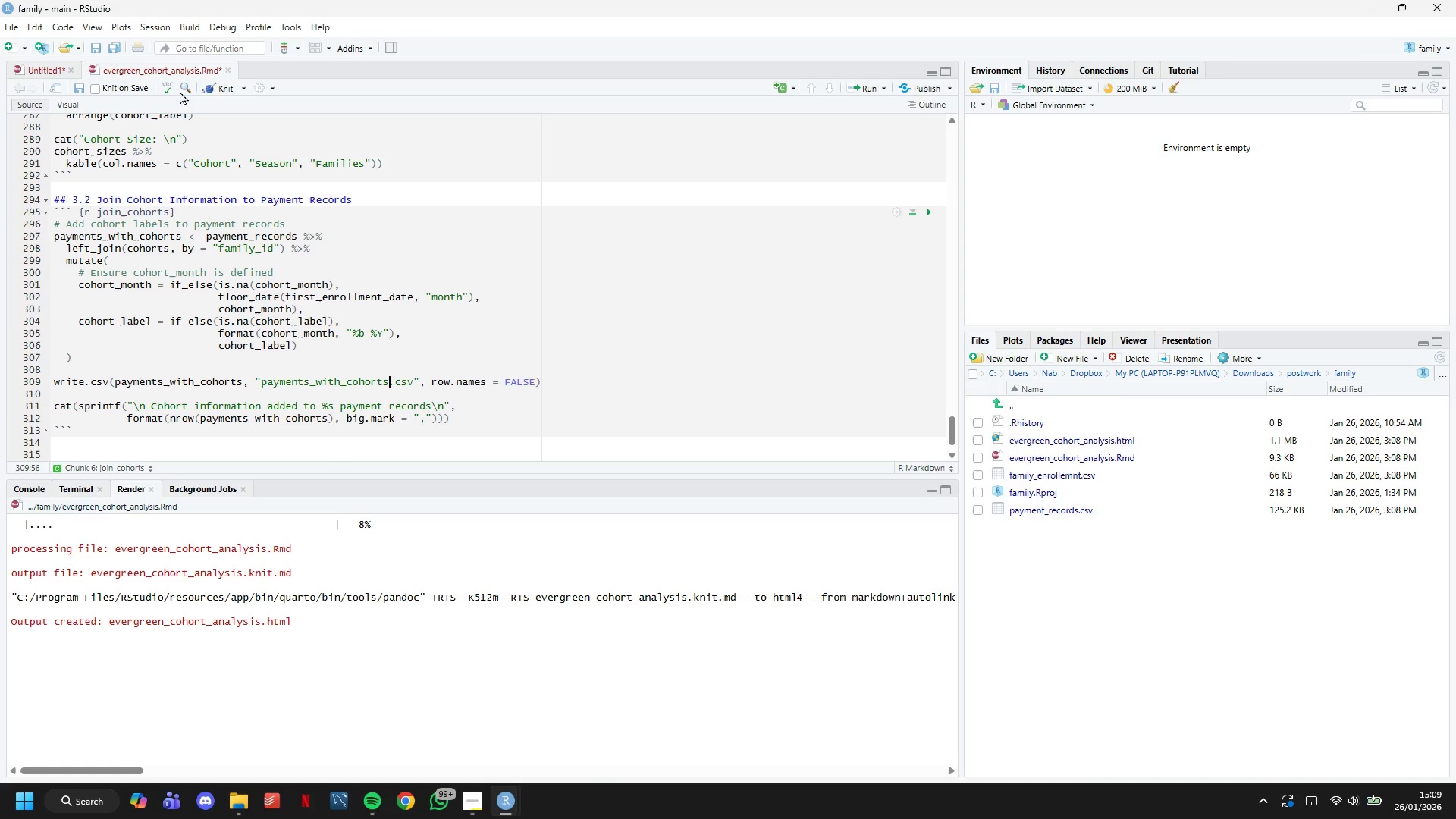 
left_click([207, 88])
 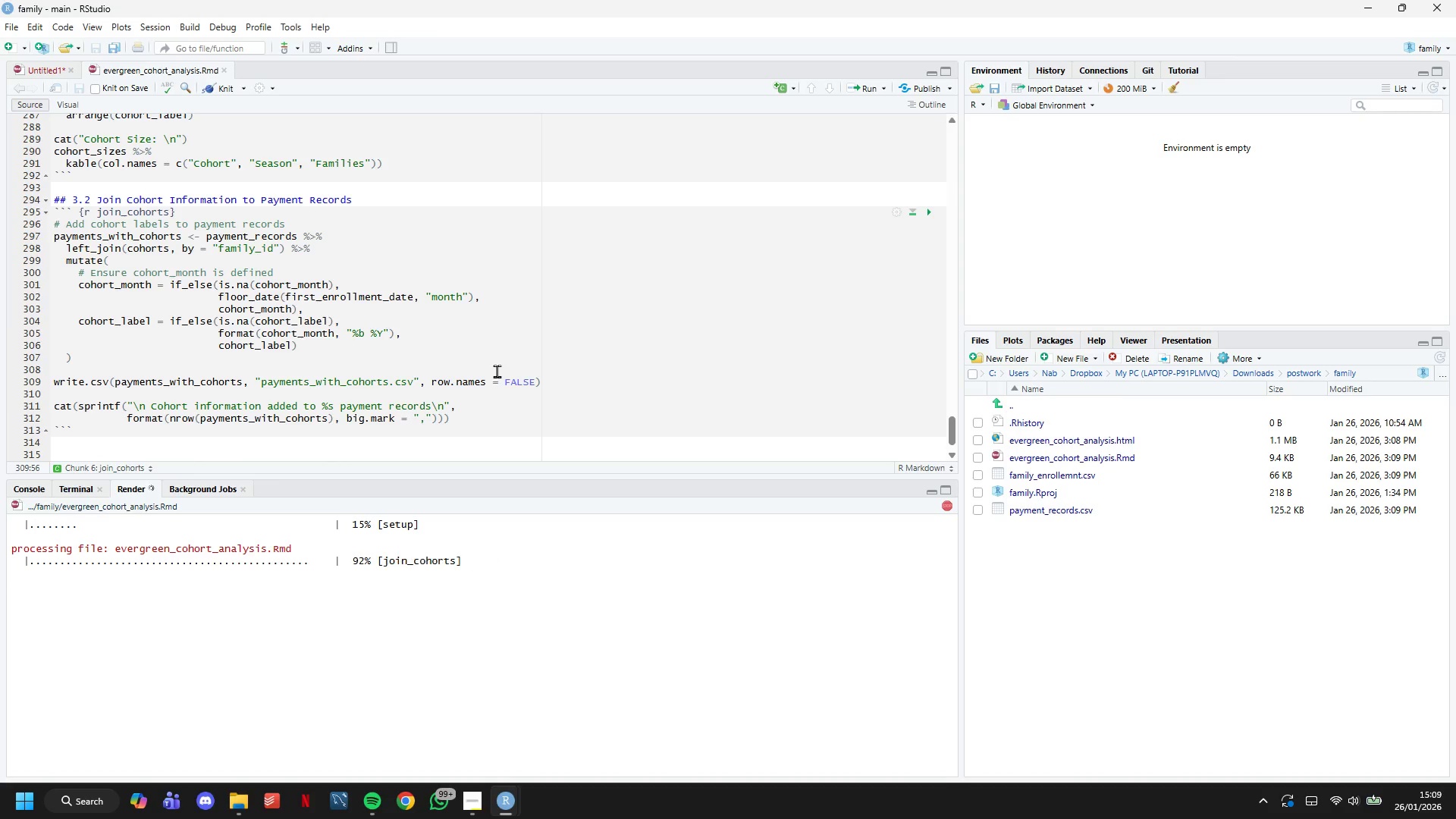 
wait(15.09)
 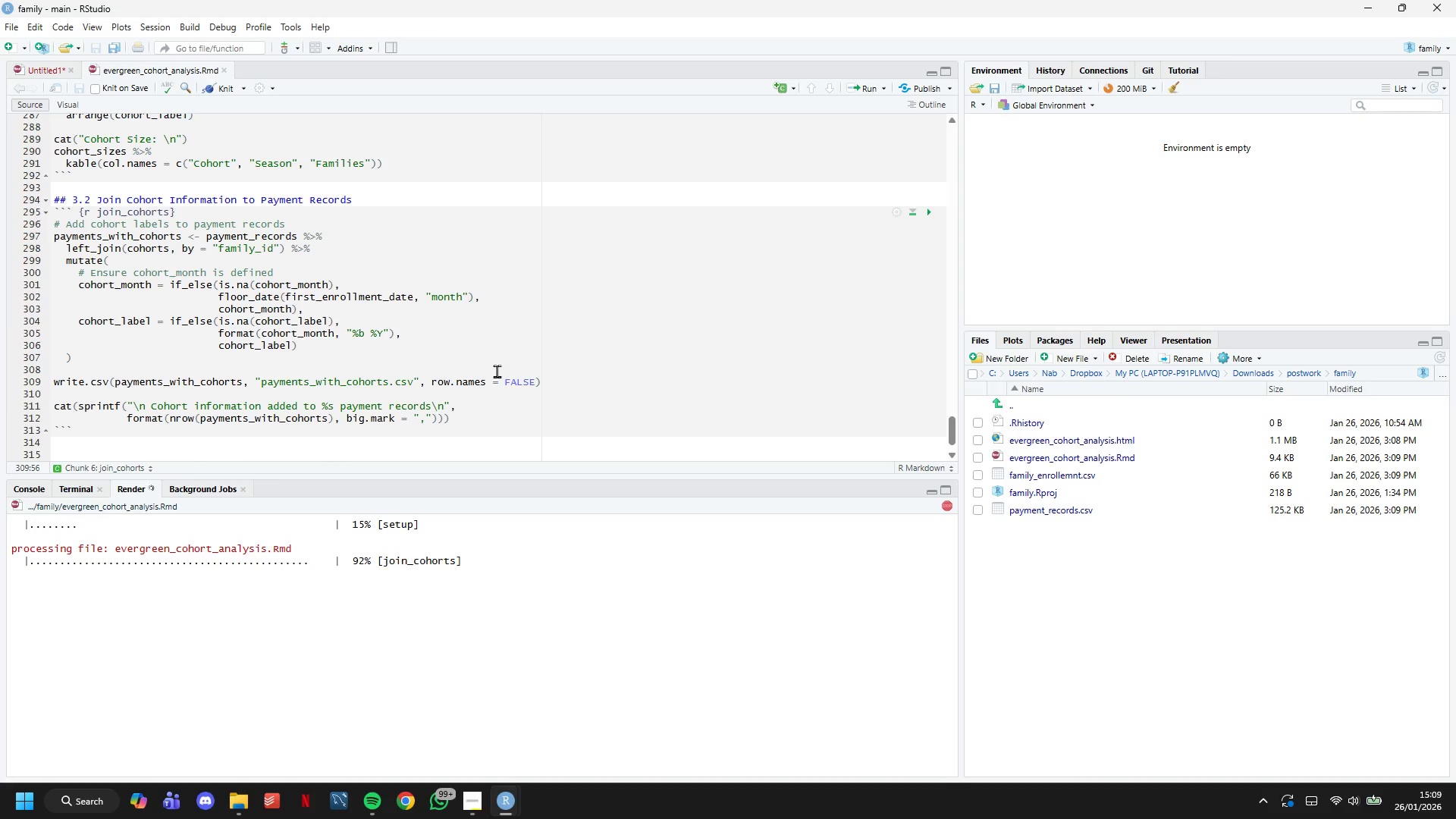 
left_click([349, 127])
 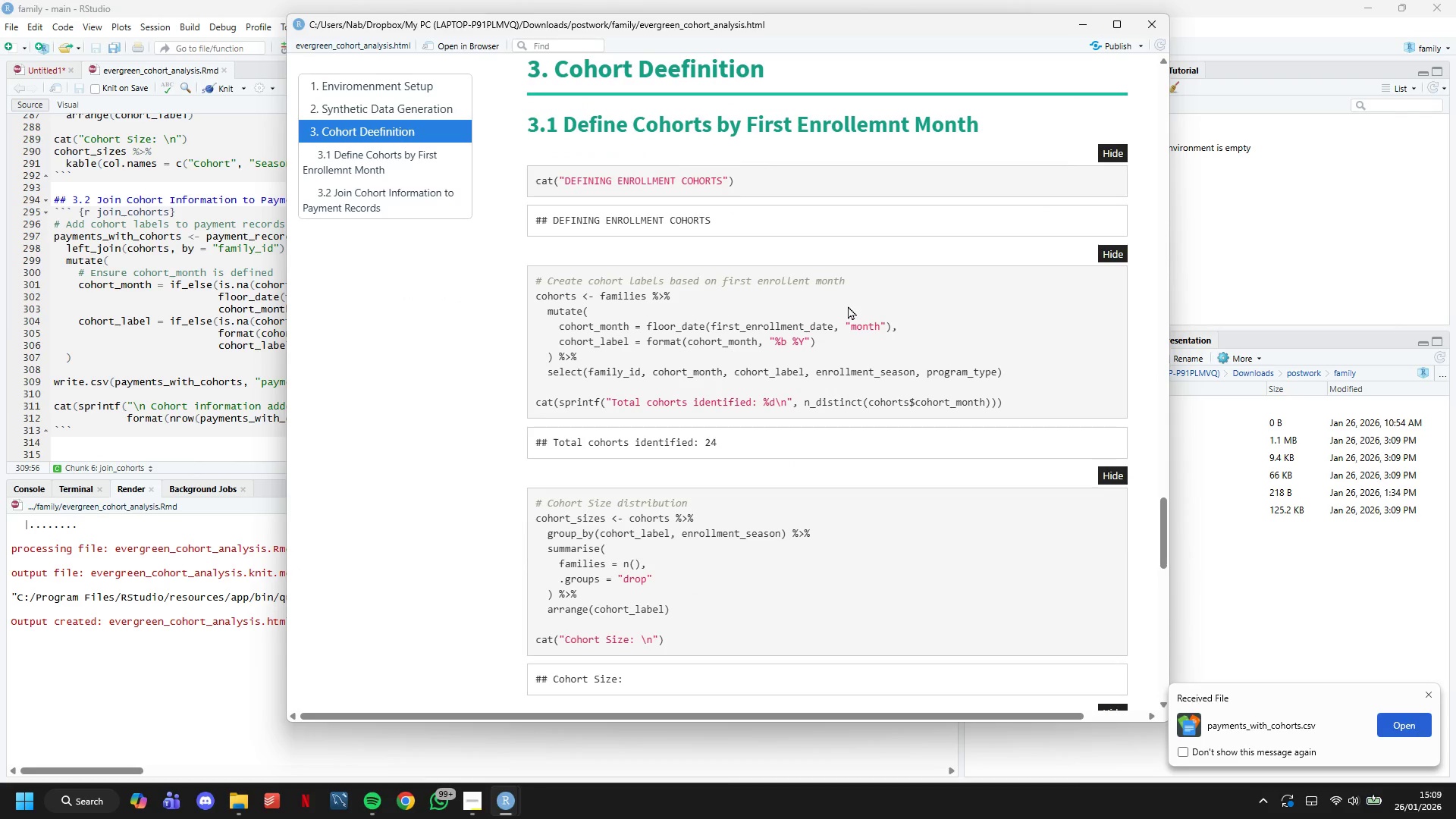 
scroll: coordinate [848, 306], scroll_direction: none, amount: 0.0
 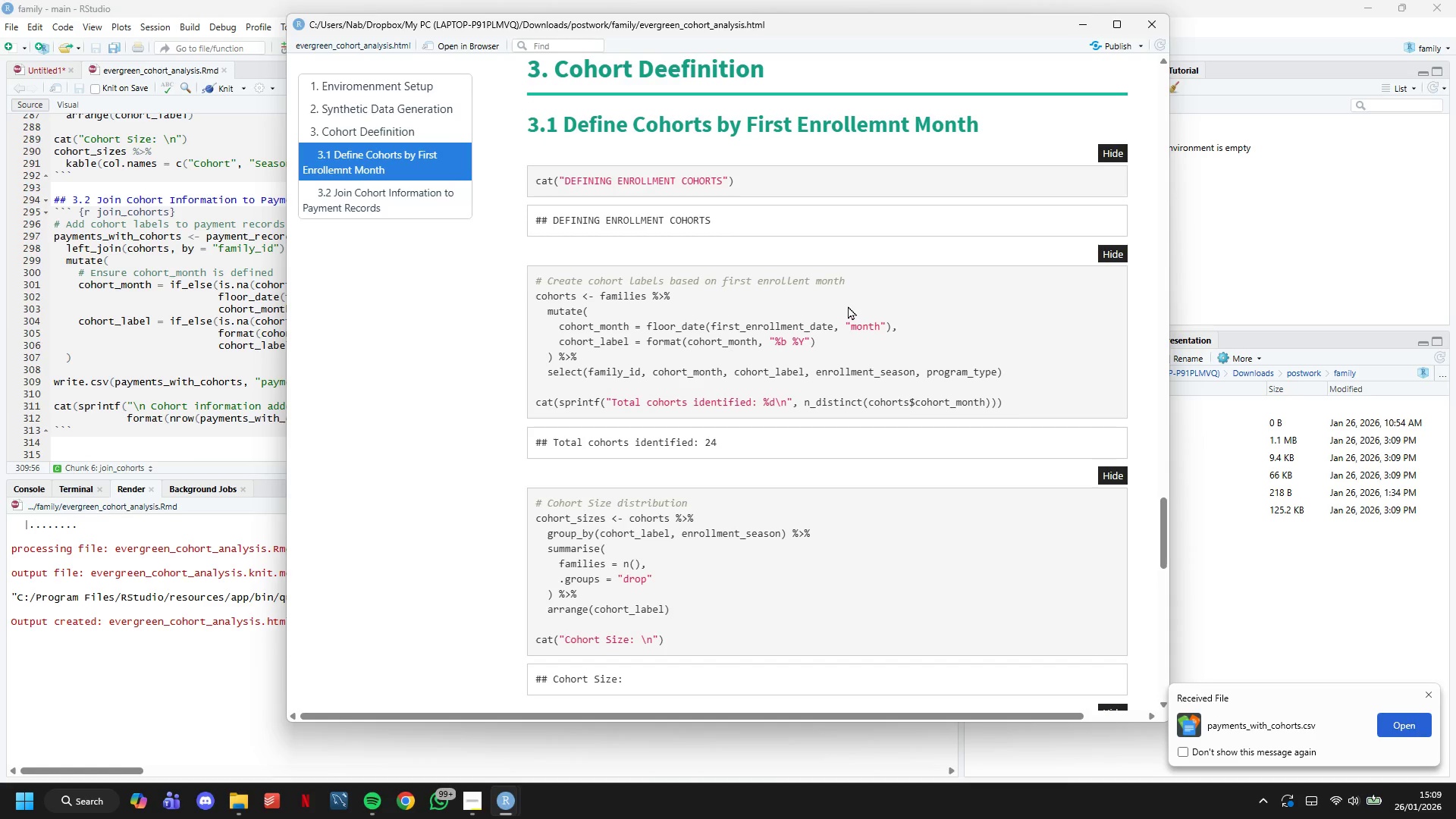 
scroll: coordinate [848, 306], scroll_direction: down, amount: 3.0
 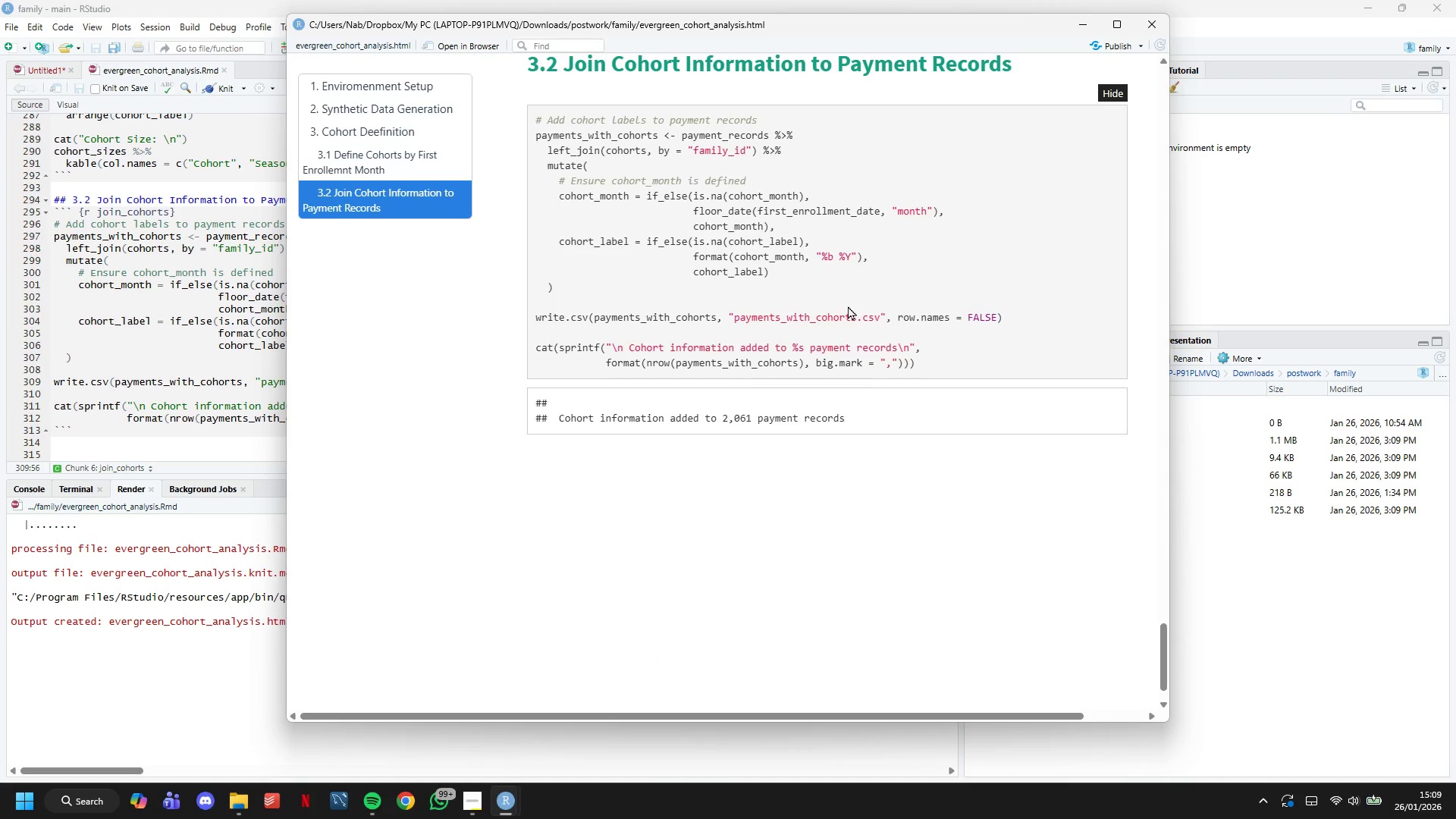 
left_click_drag(start_coordinate=[162, 262], to_coordinate=[168, 260])
 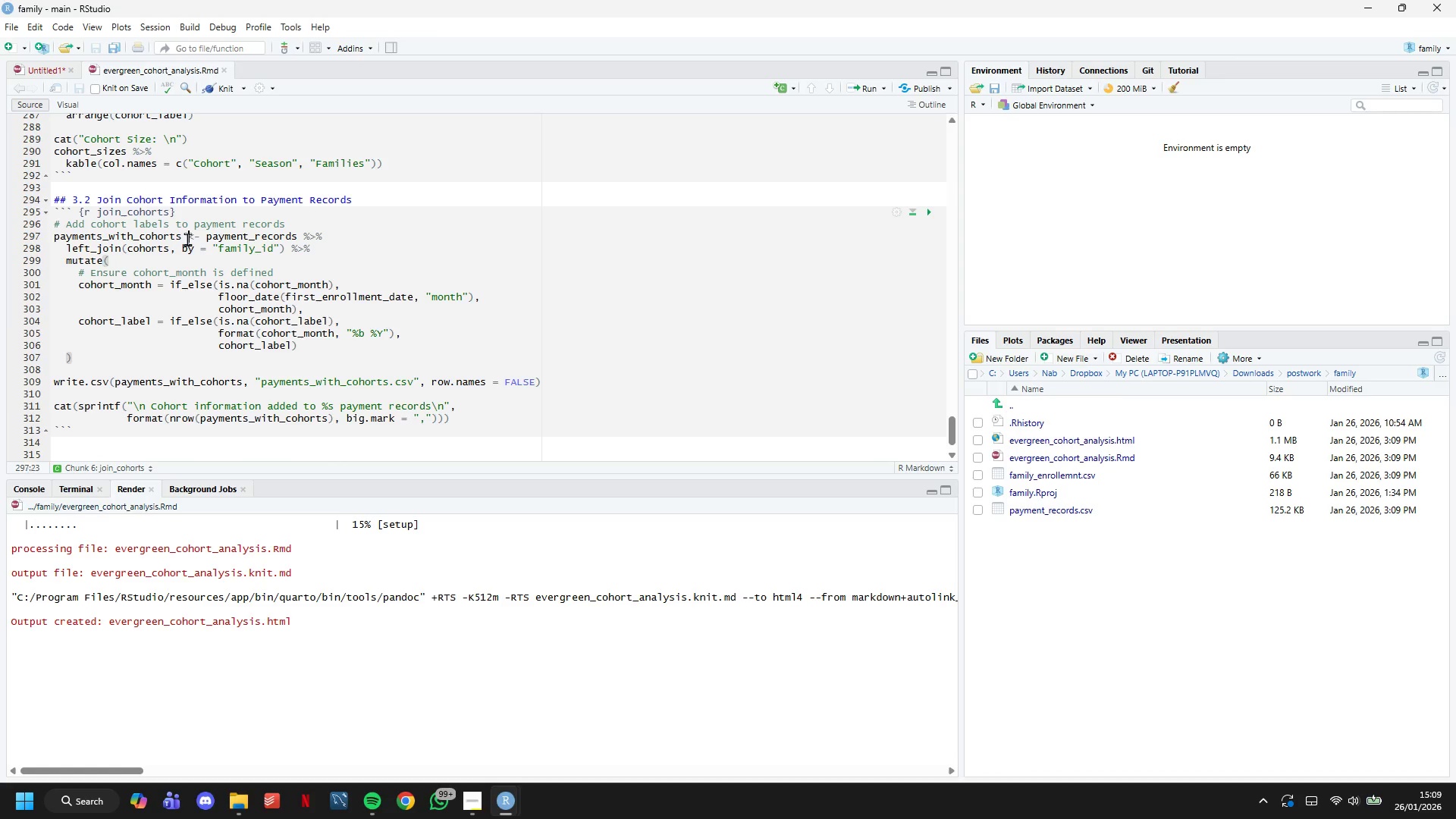 
left_click_drag(start_coordinate=[187, 239], to_coordinate=[52, 240])
 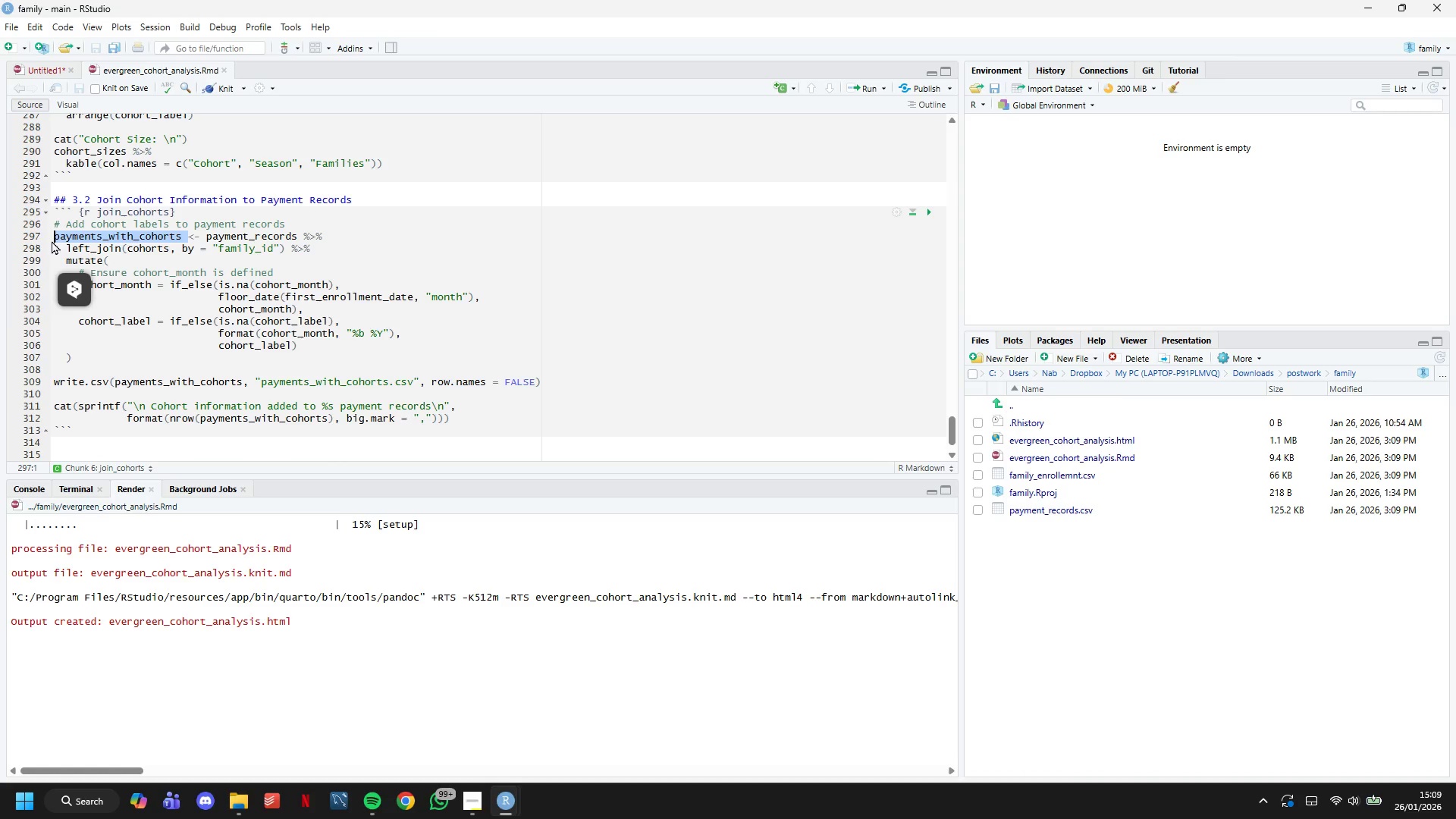 
key(Control+C)
 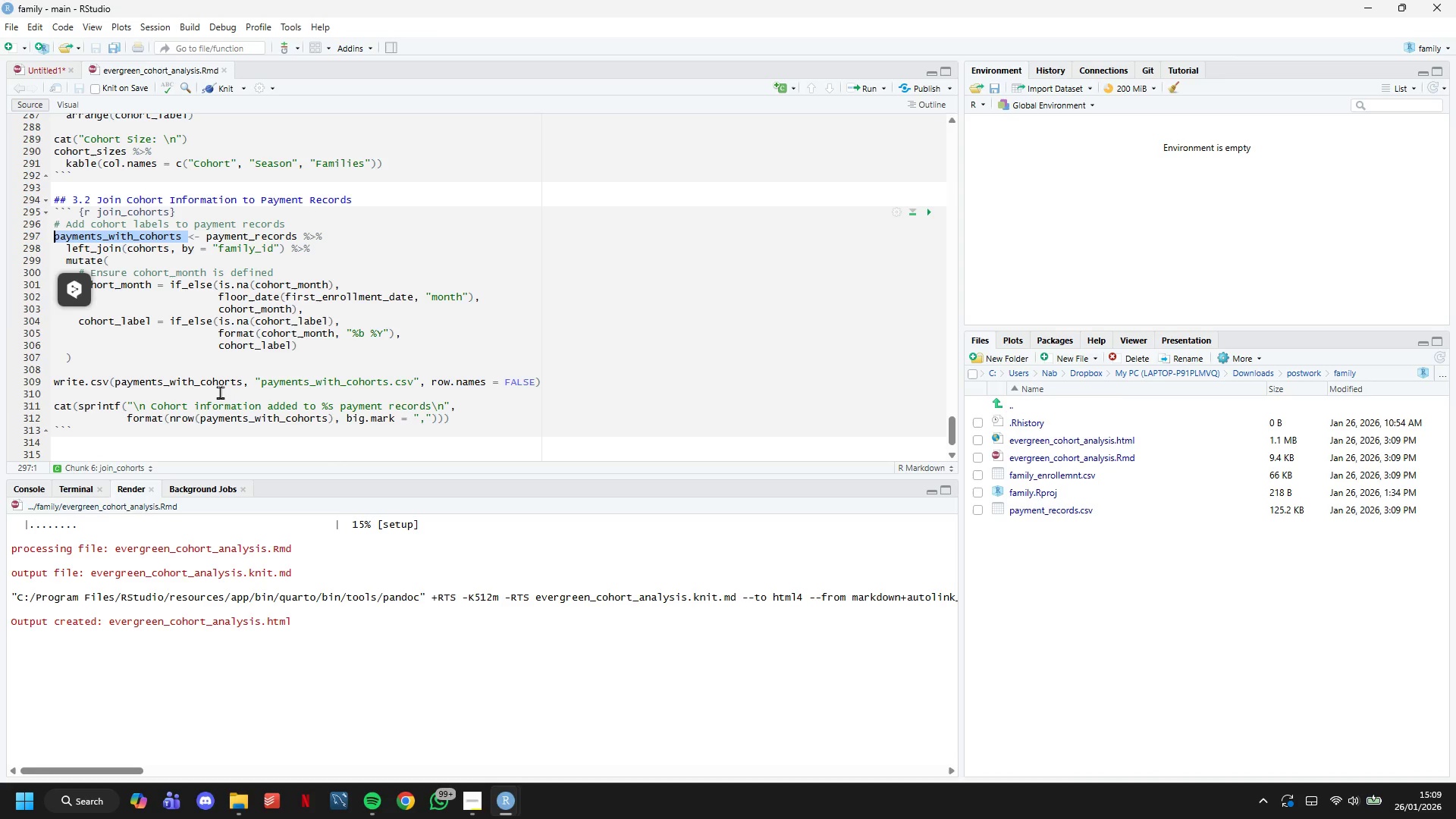 
left_click([218, 392])
 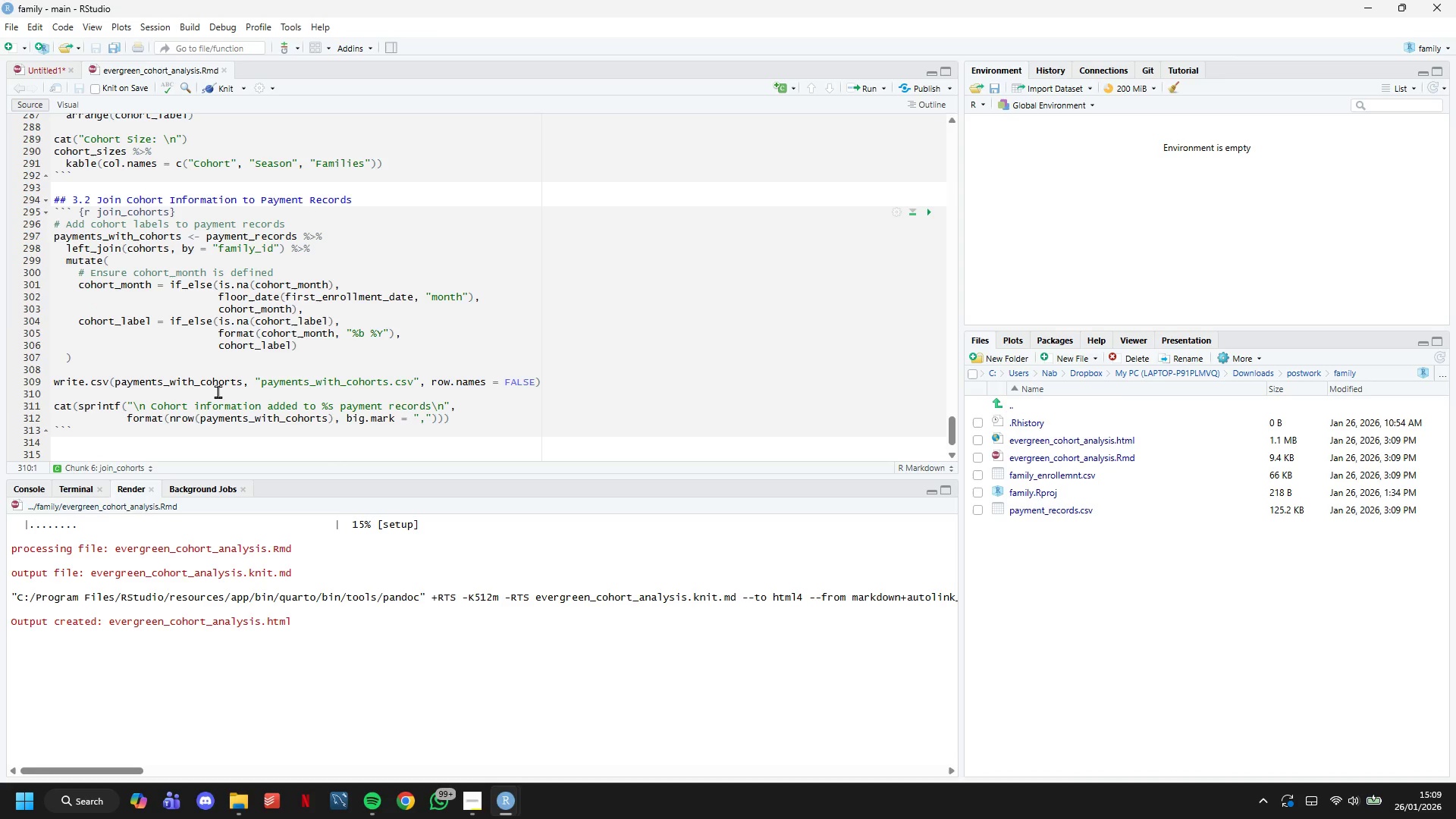 
key(Enter)
 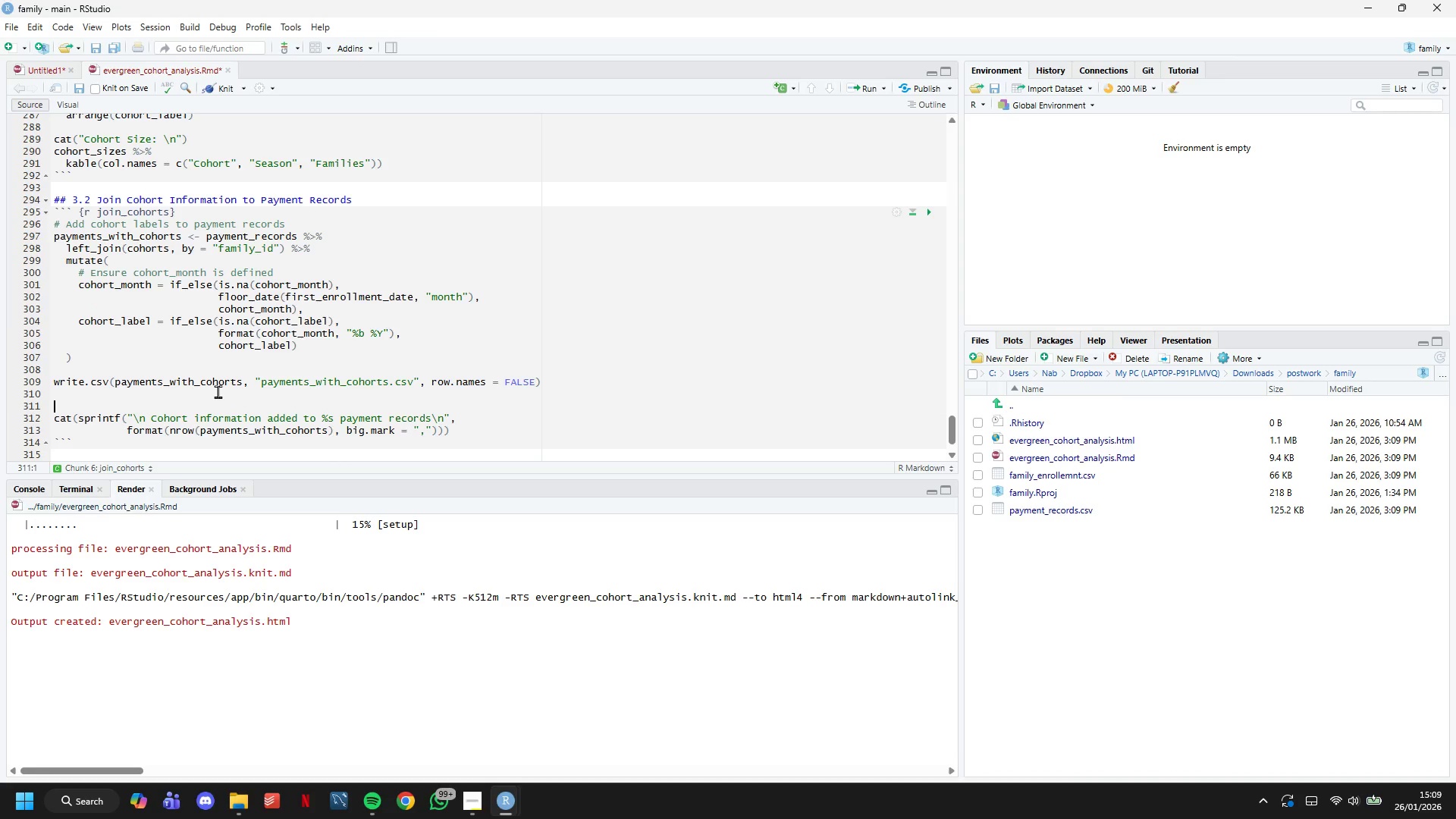 
key(Control+V)
 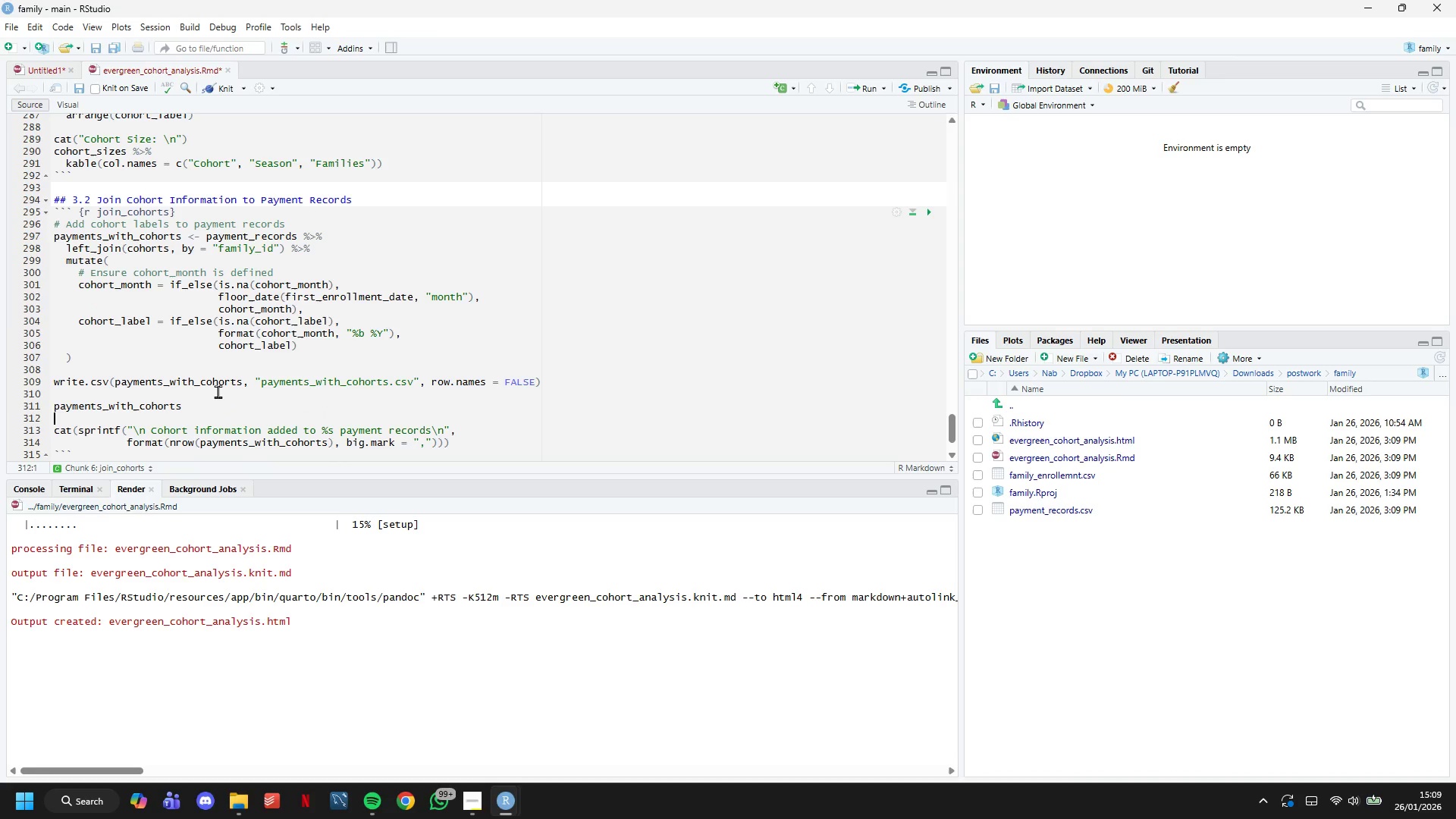 
key(Enter)
 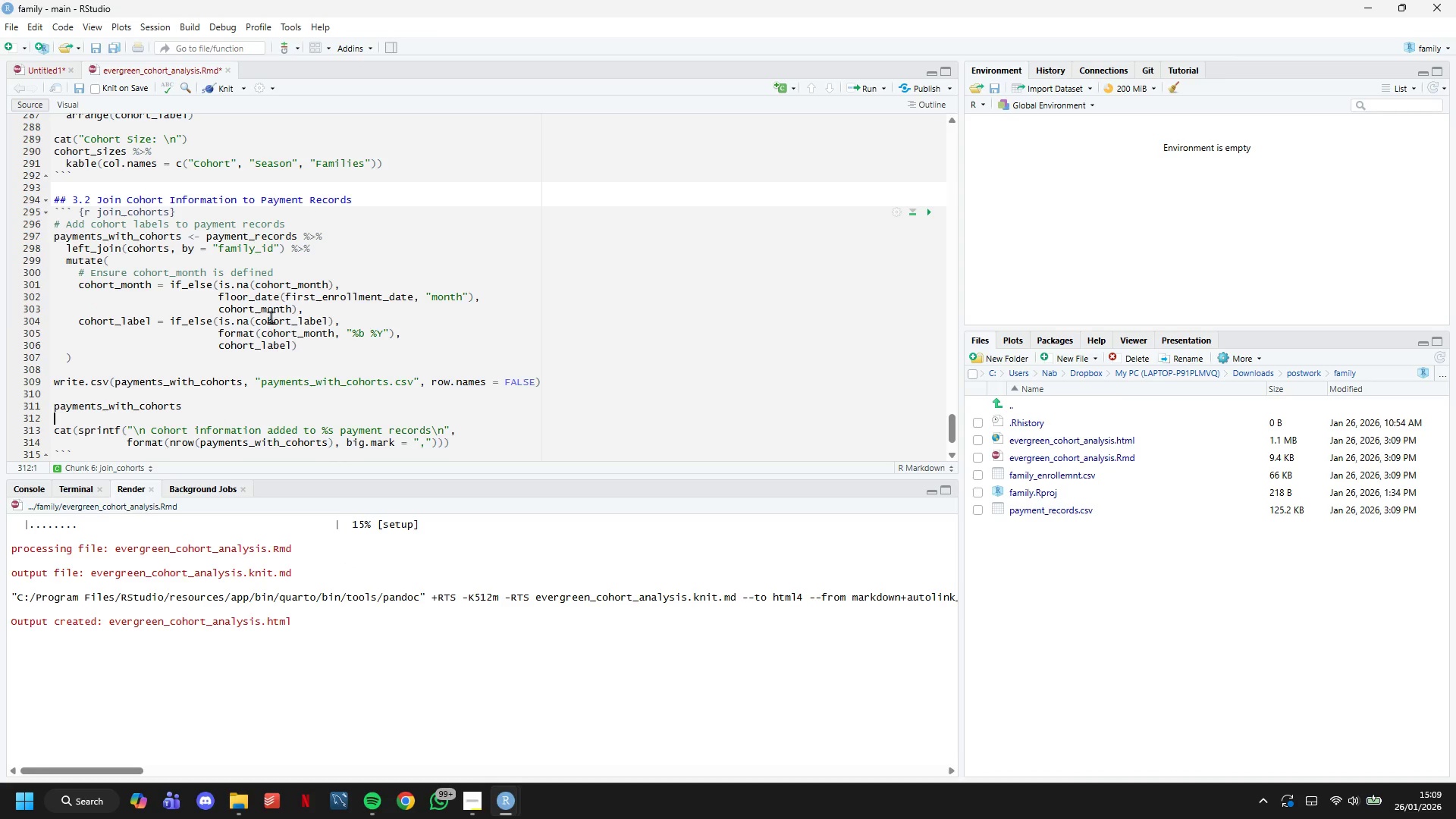 
scroll: coordinate [278, 280], scroll_direction: up, amount: 9.0
 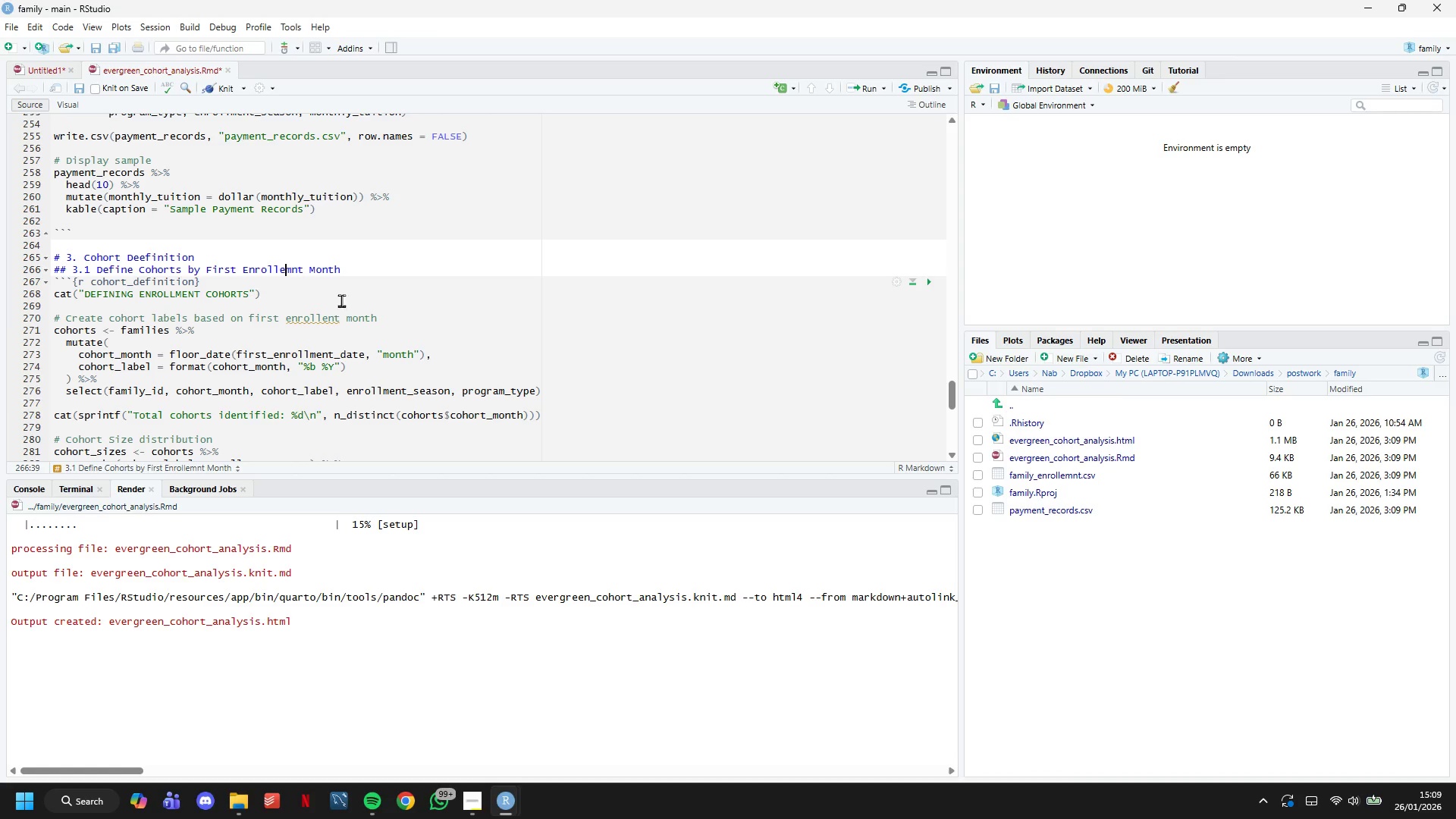 
key(Backspace)
 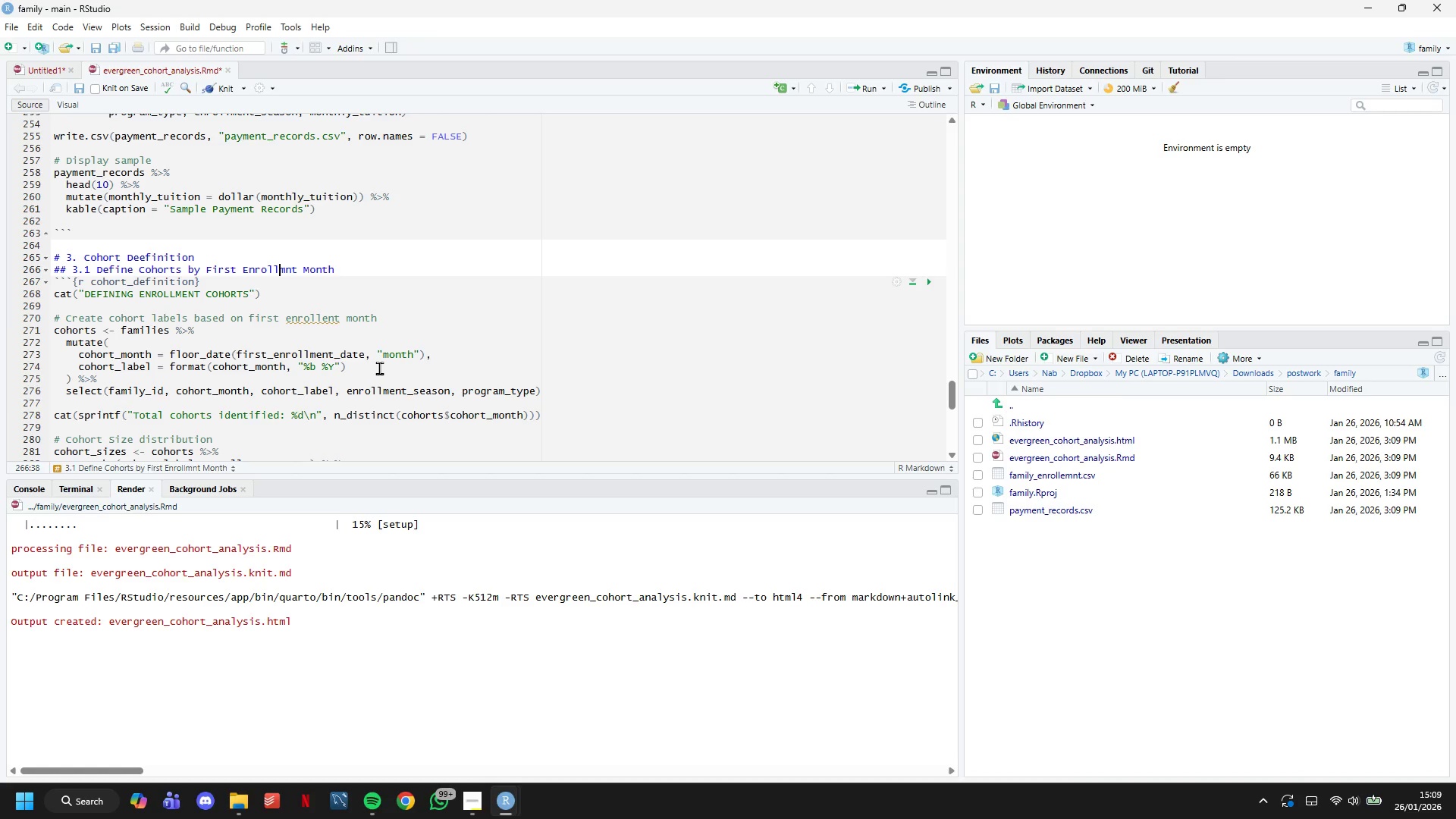 
key(ArrowRight)
 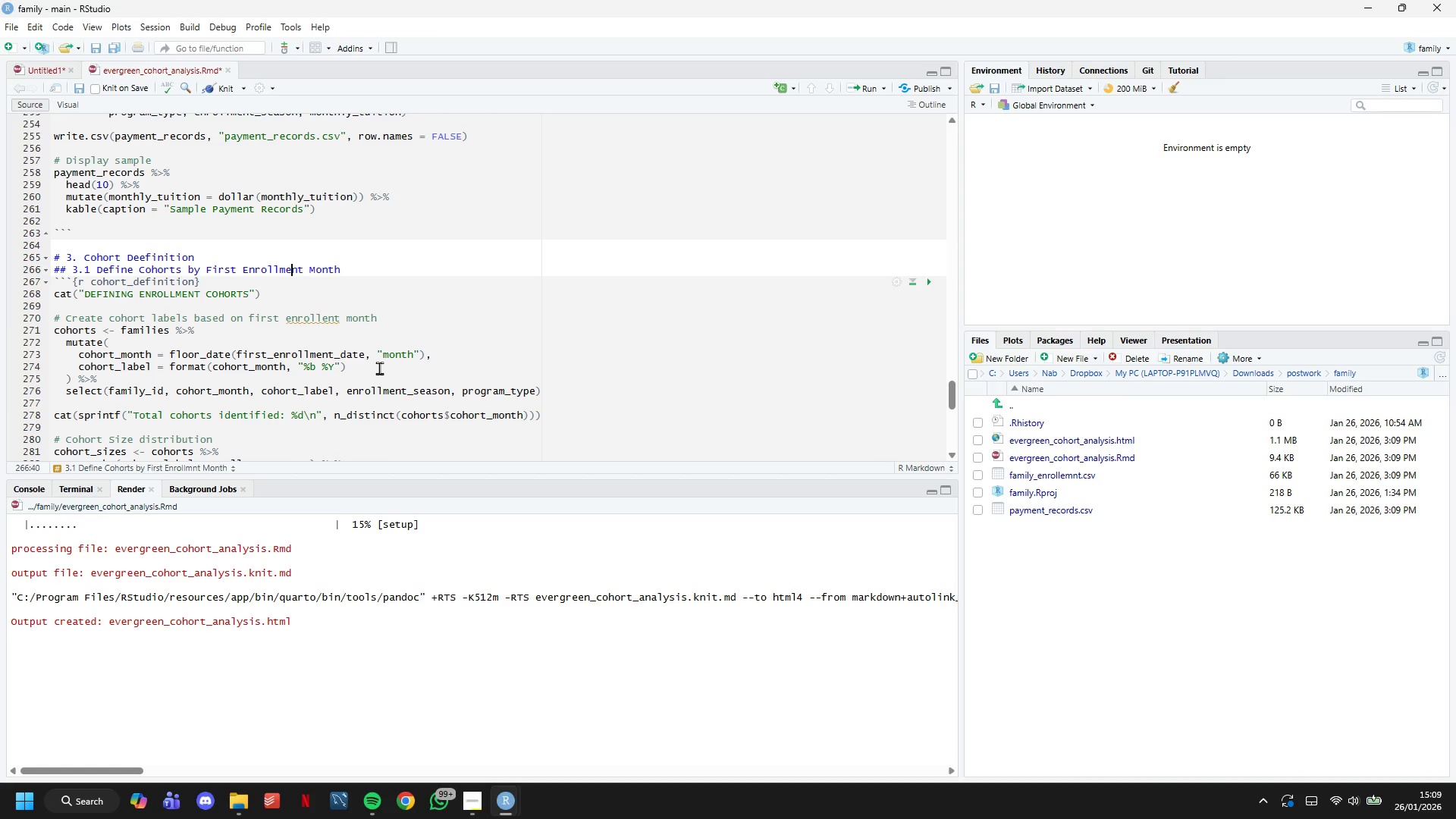 
key(E)
 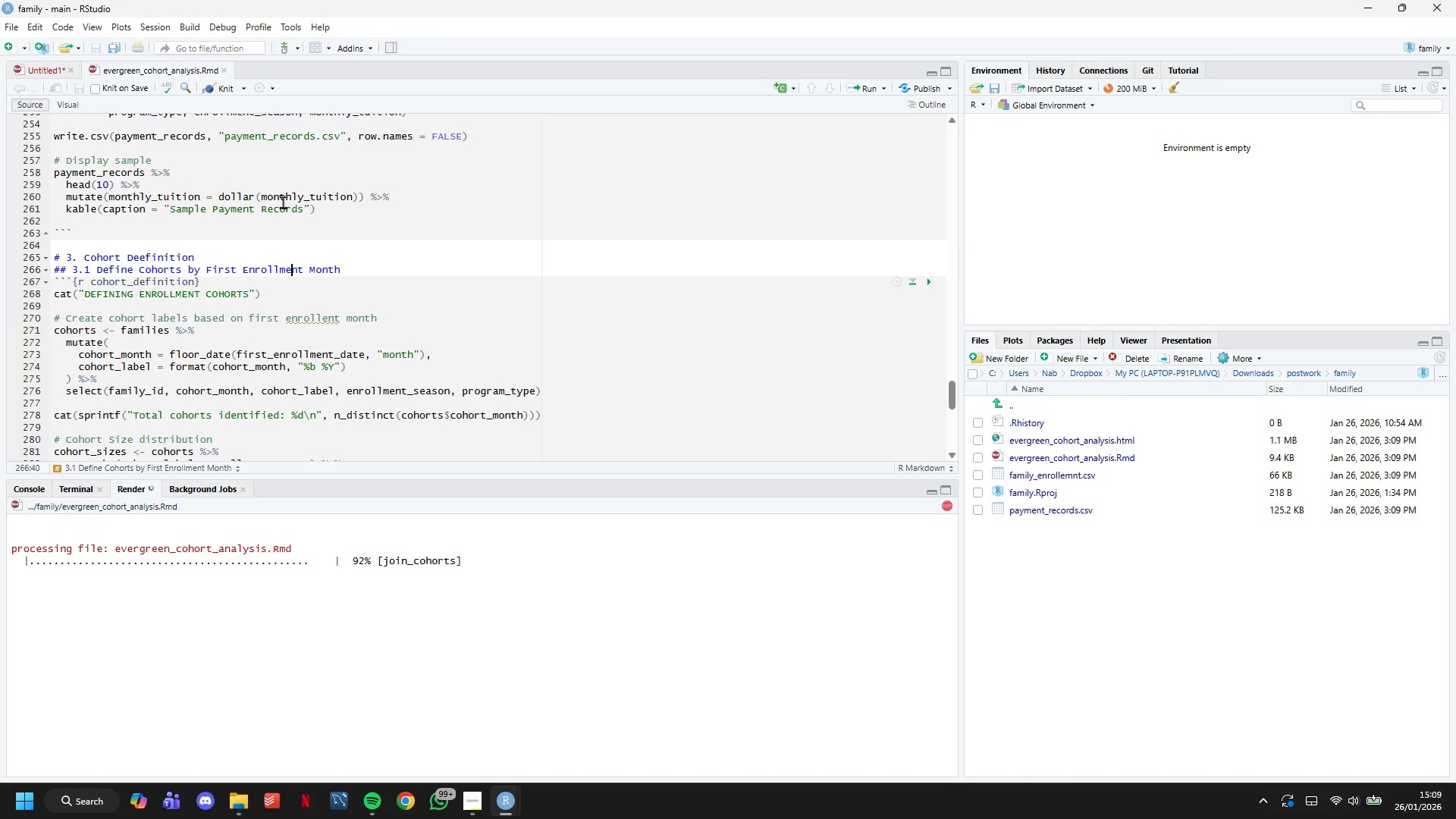 
wait(18.33)
 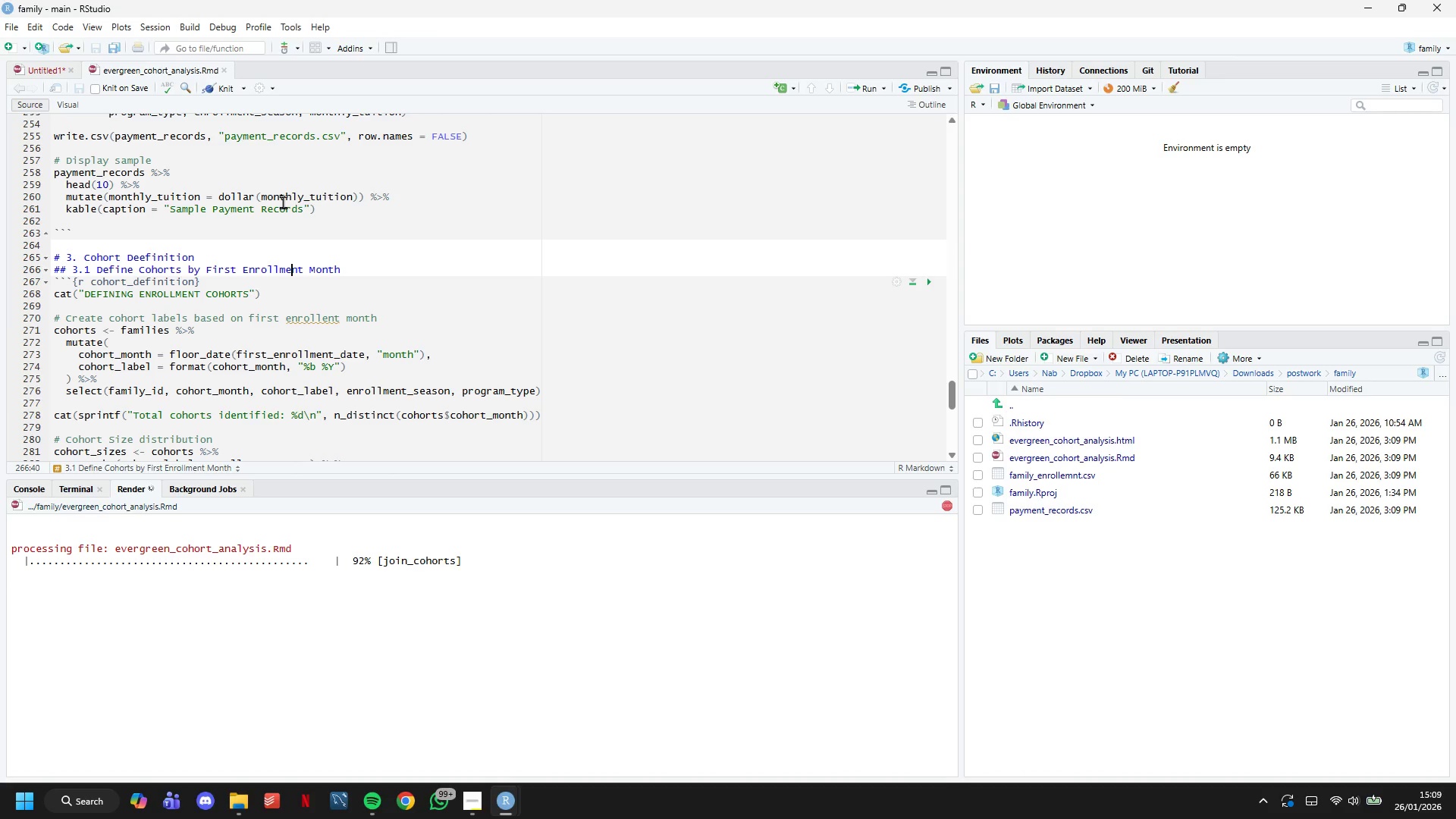 
scroll: coordinate [1075, 306], scroll_direction: down, amount: 6.0
 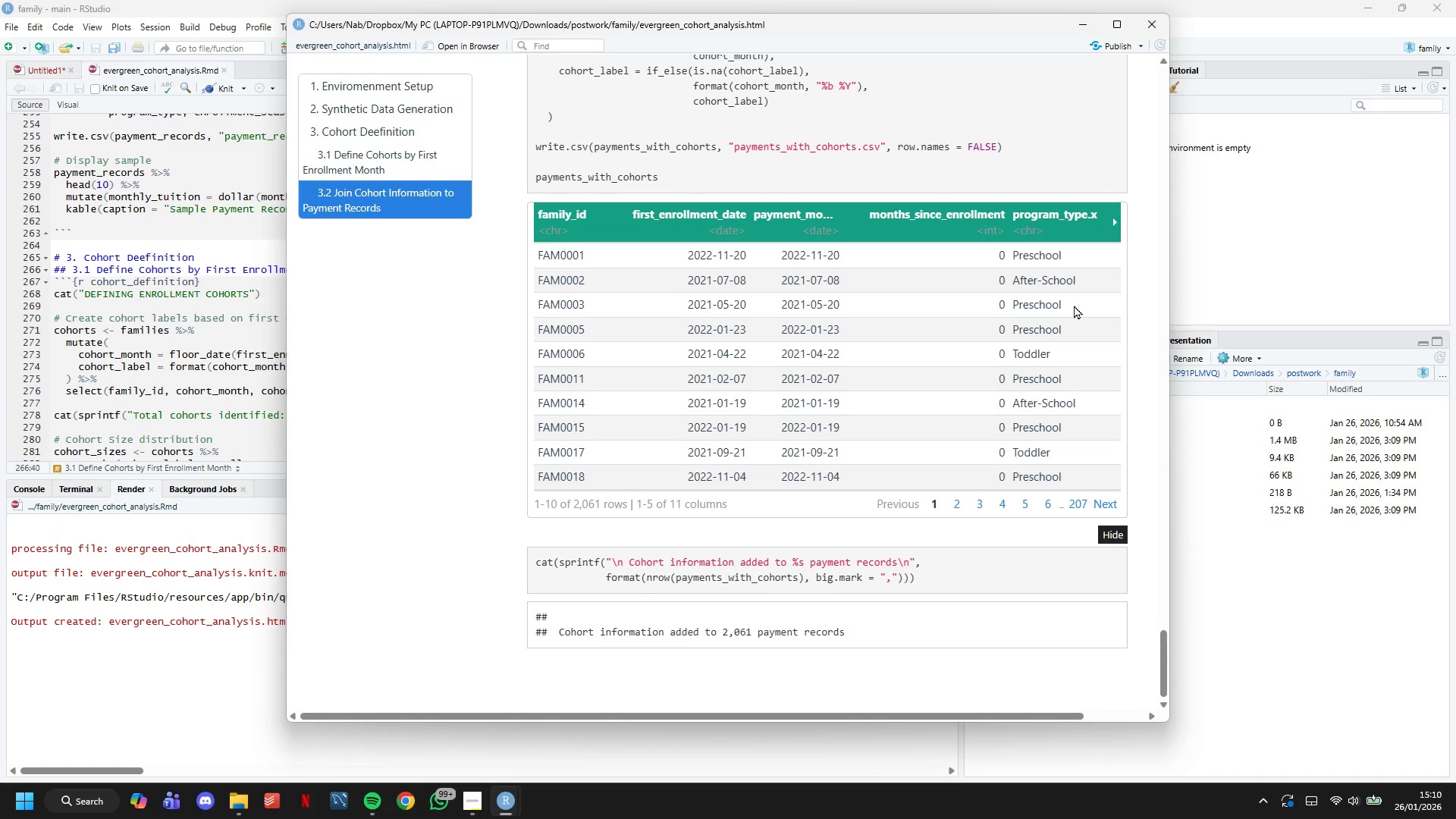 
wait(5.77)
 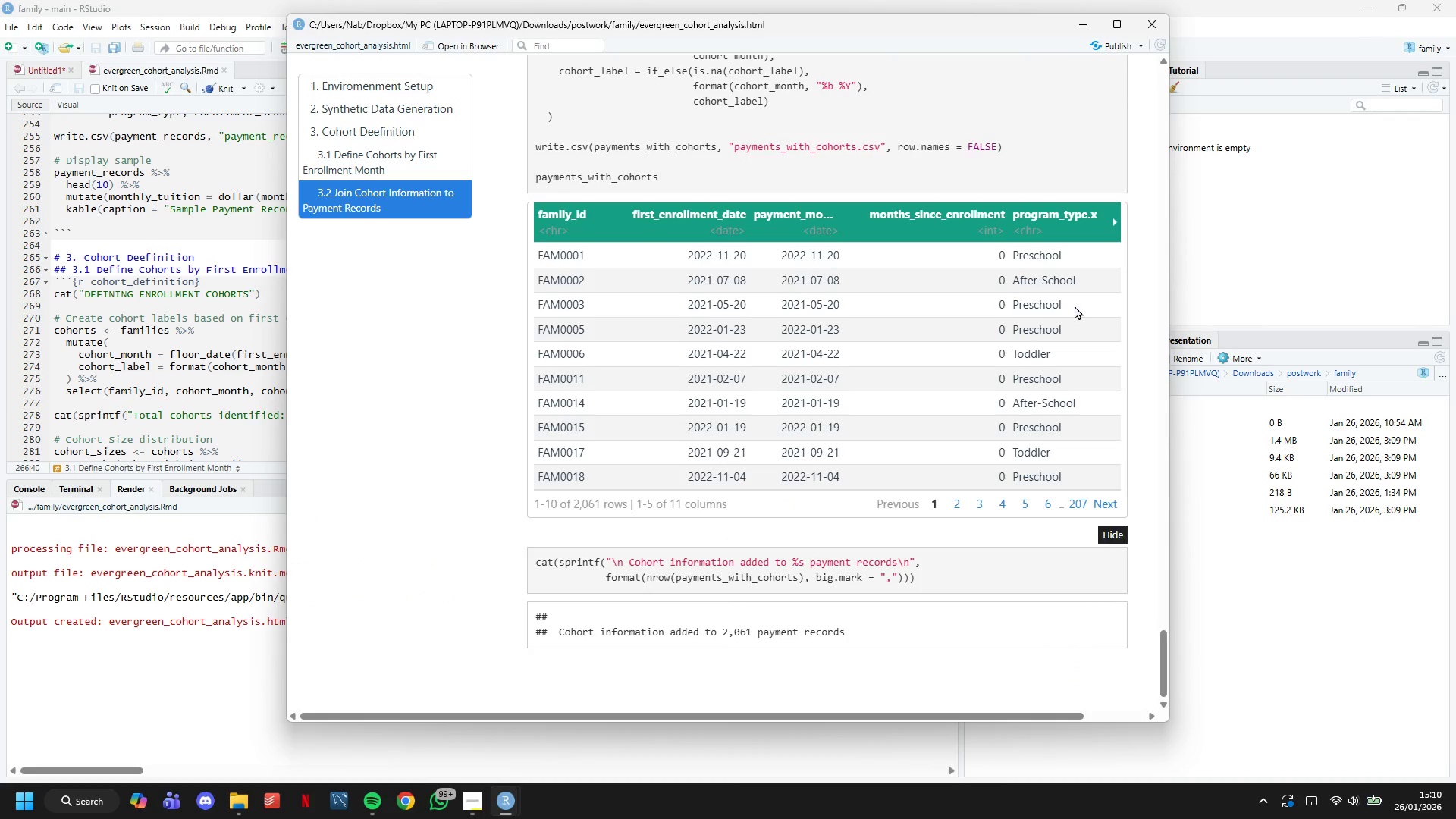 
left_click([1100, 501])
 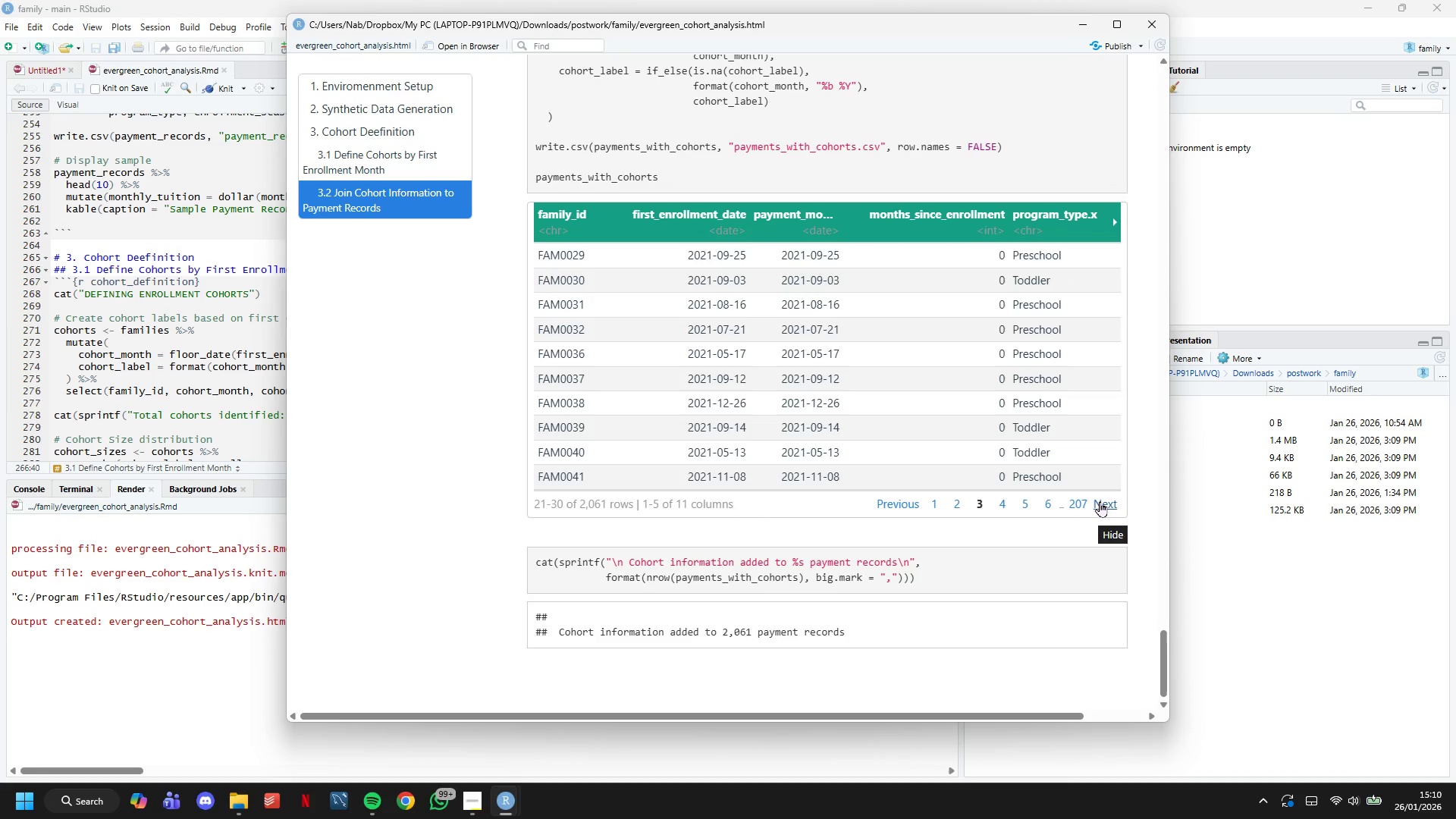 
double_click([1100, 501])
 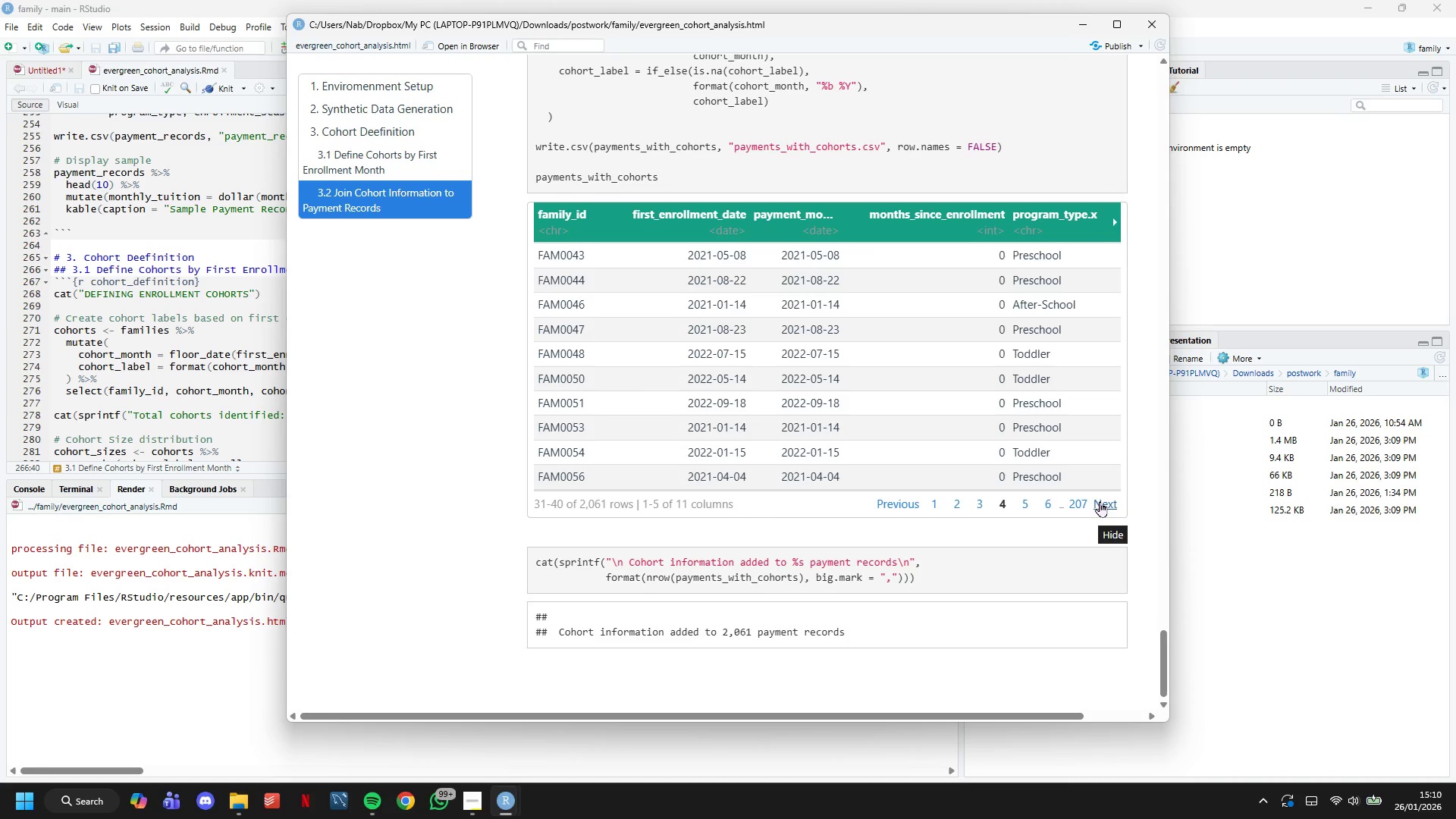 
triple_click([1100, 501])
 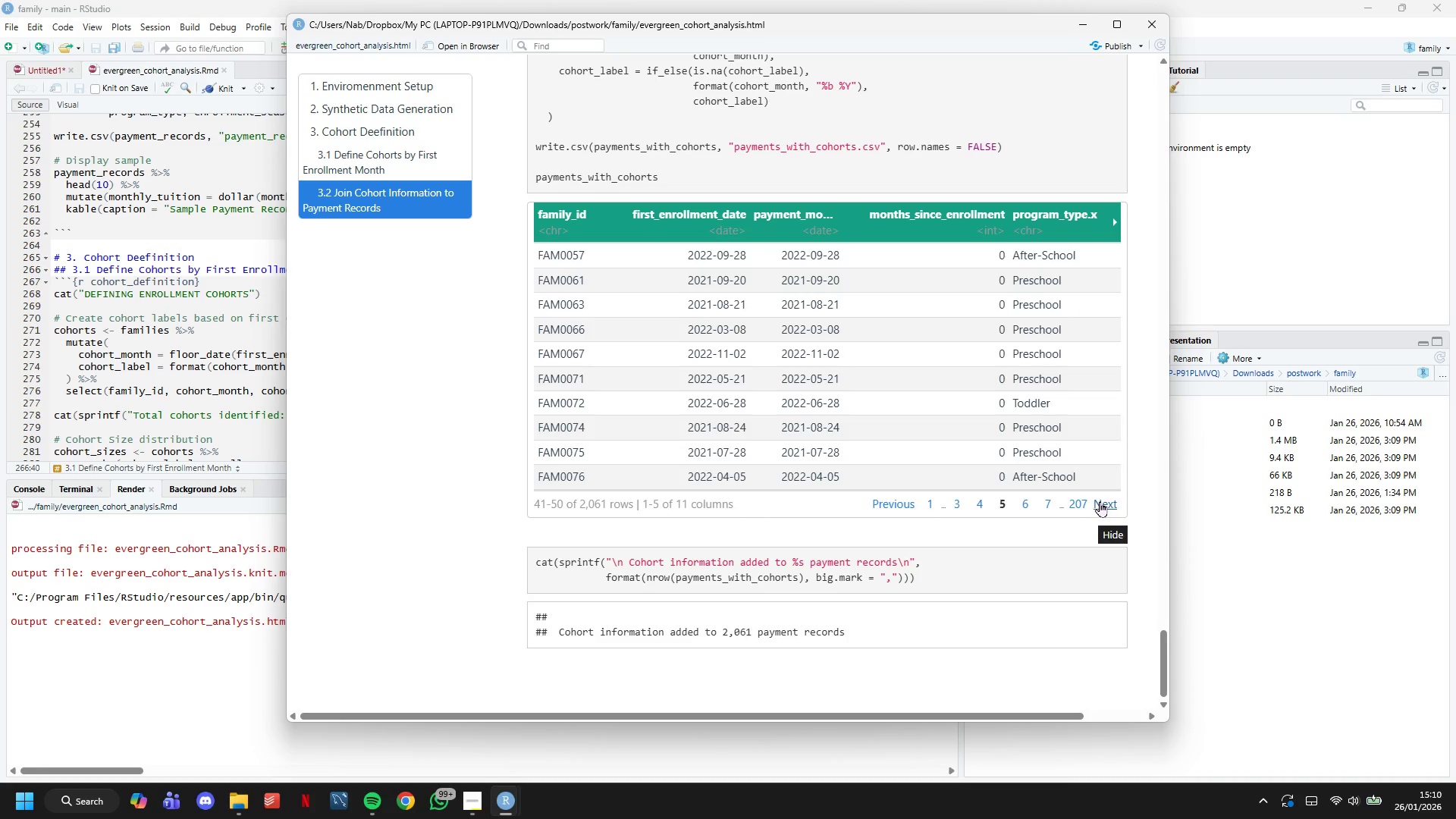 
triple_click([1100, 501])
 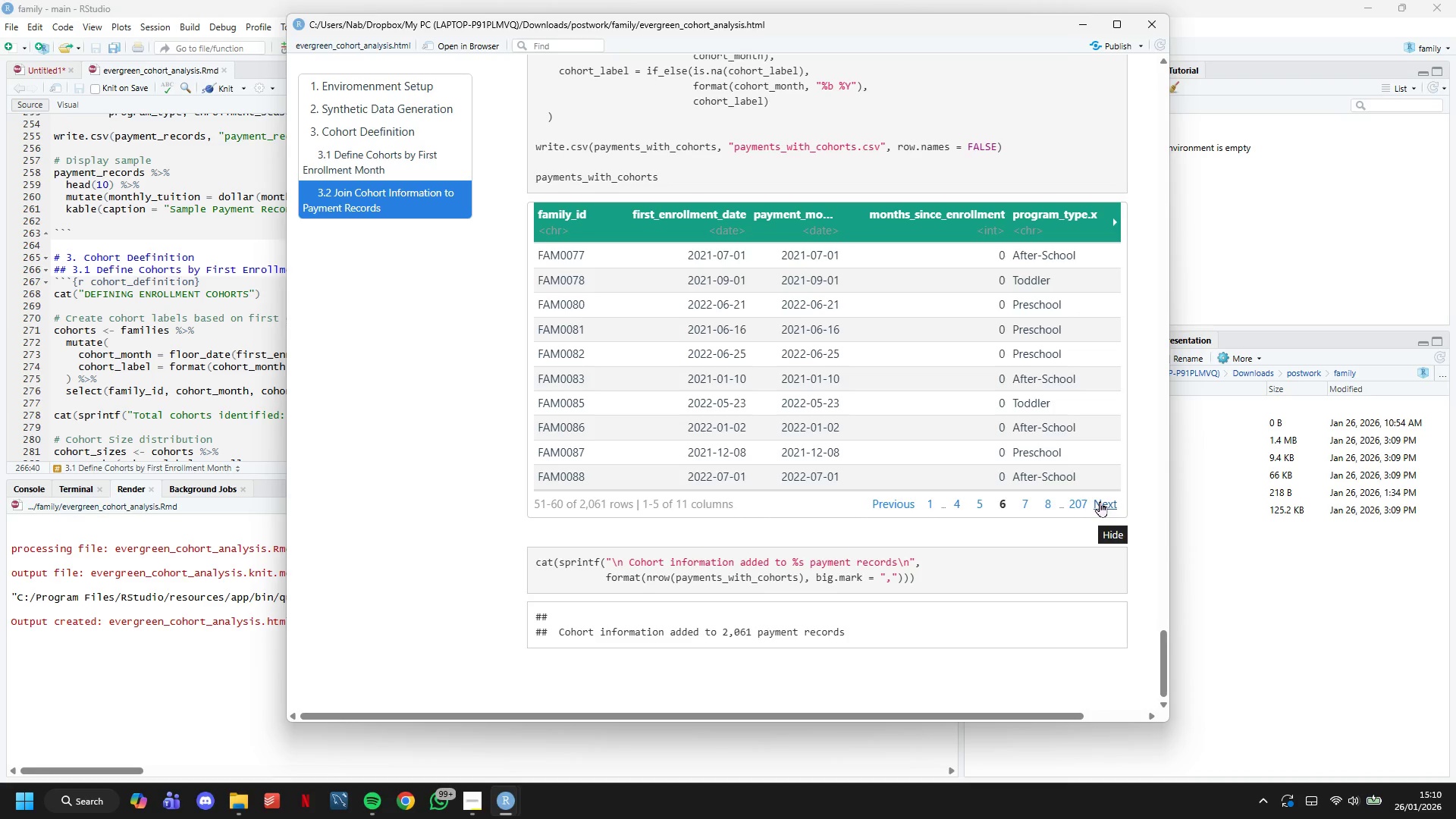 
triple_click([1100, 501])
 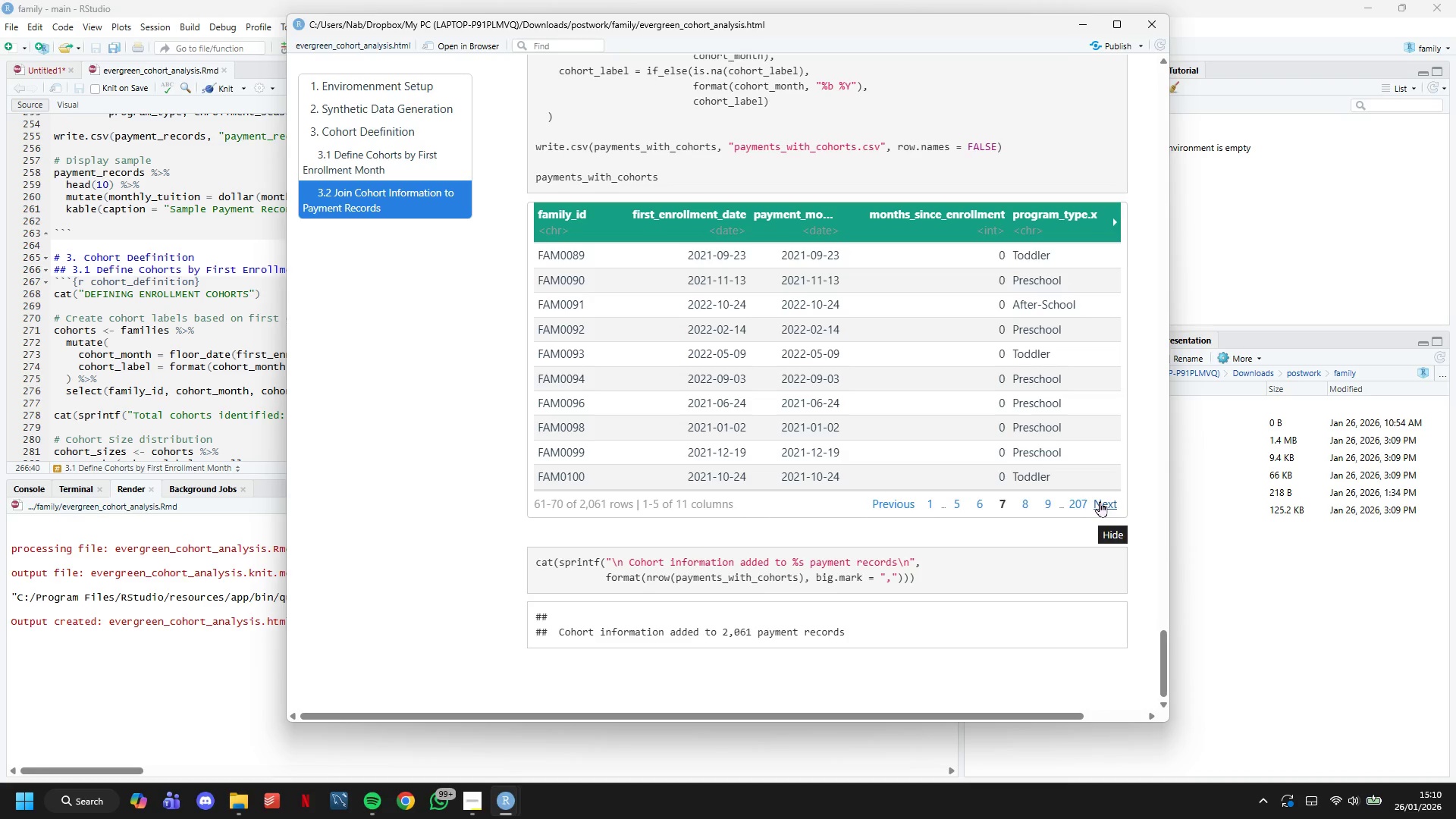 
triple_click([1100, 501])
 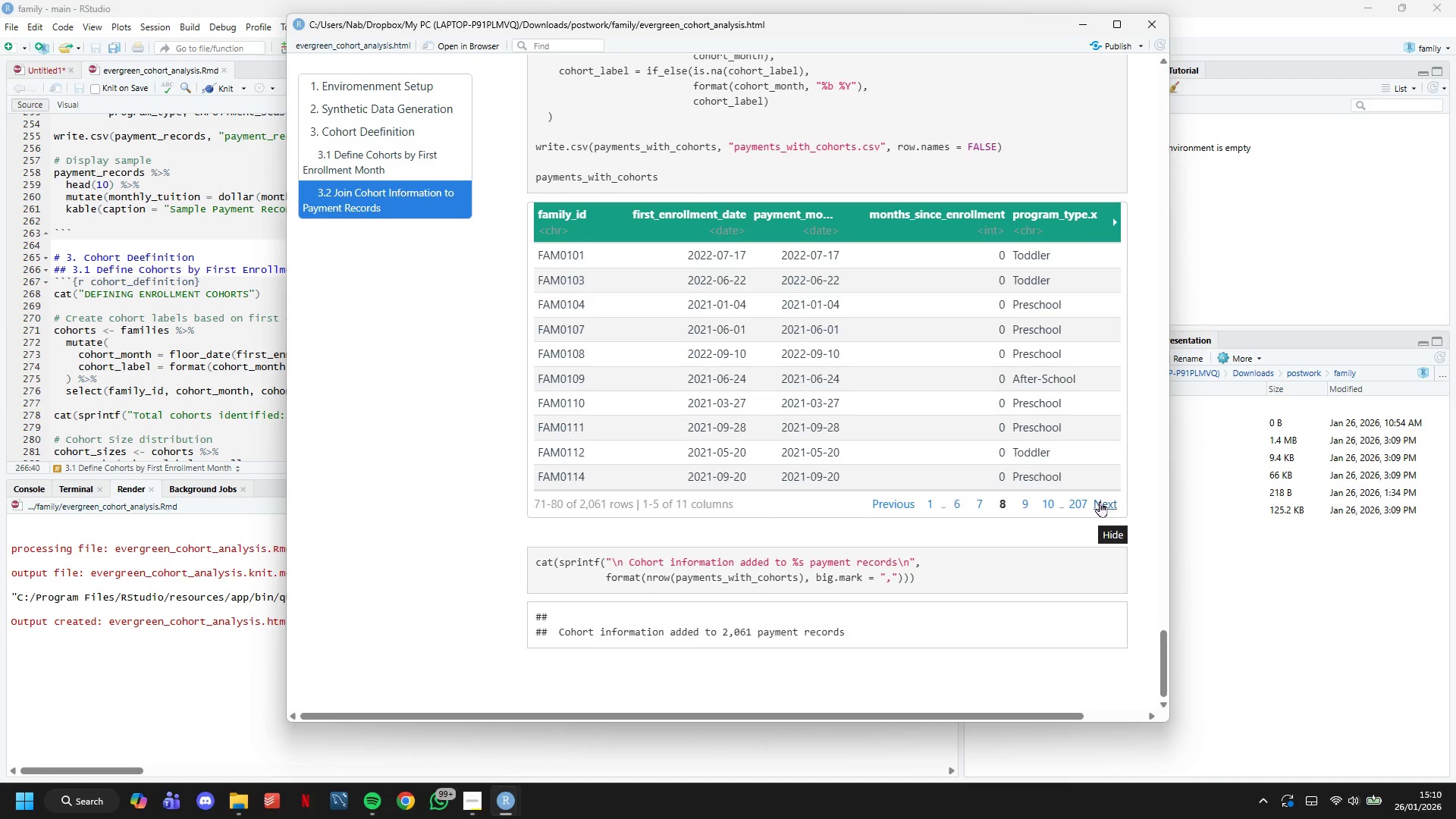 
triple_click([1100, 501])
 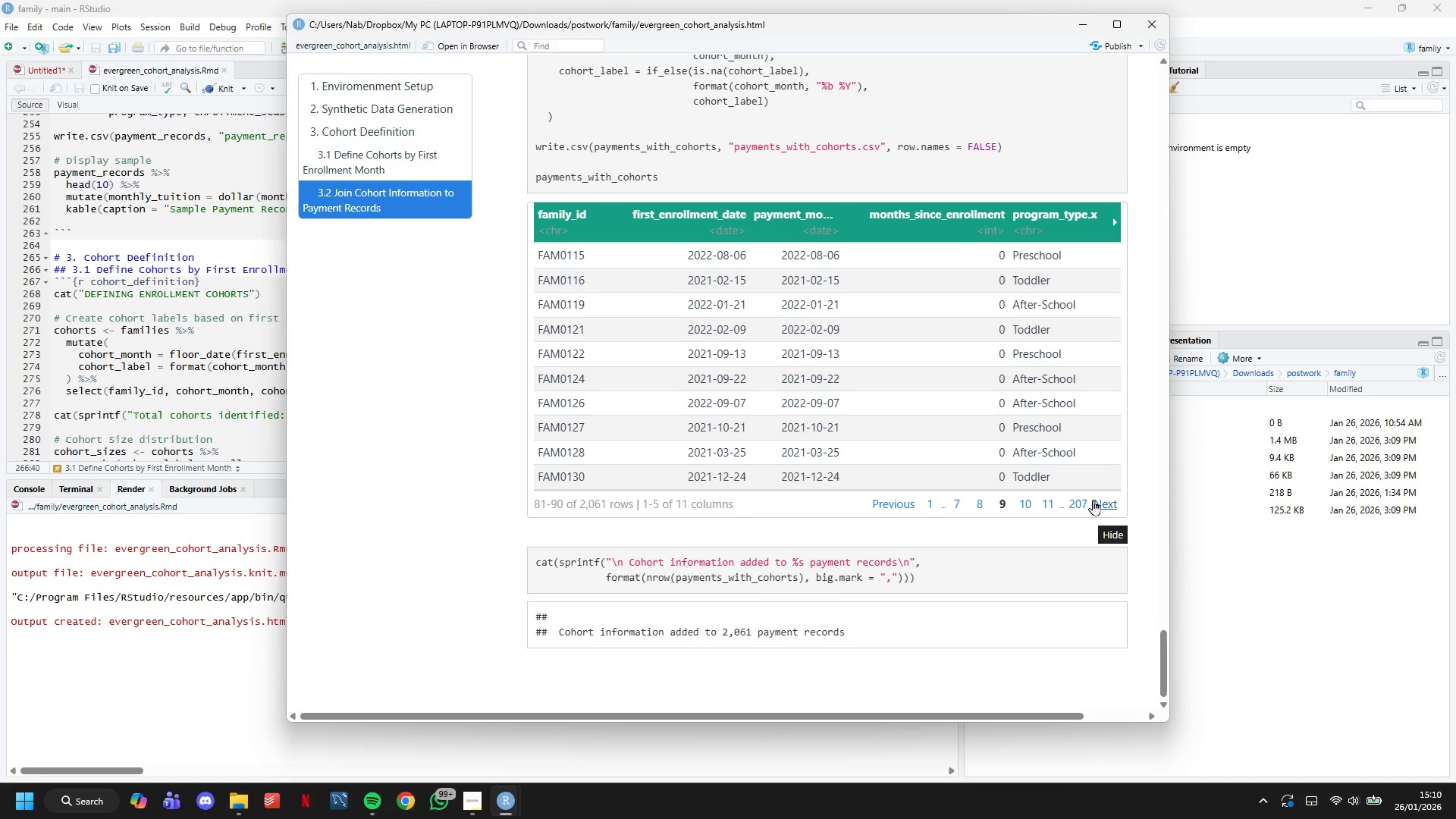 
wait(8.41)
 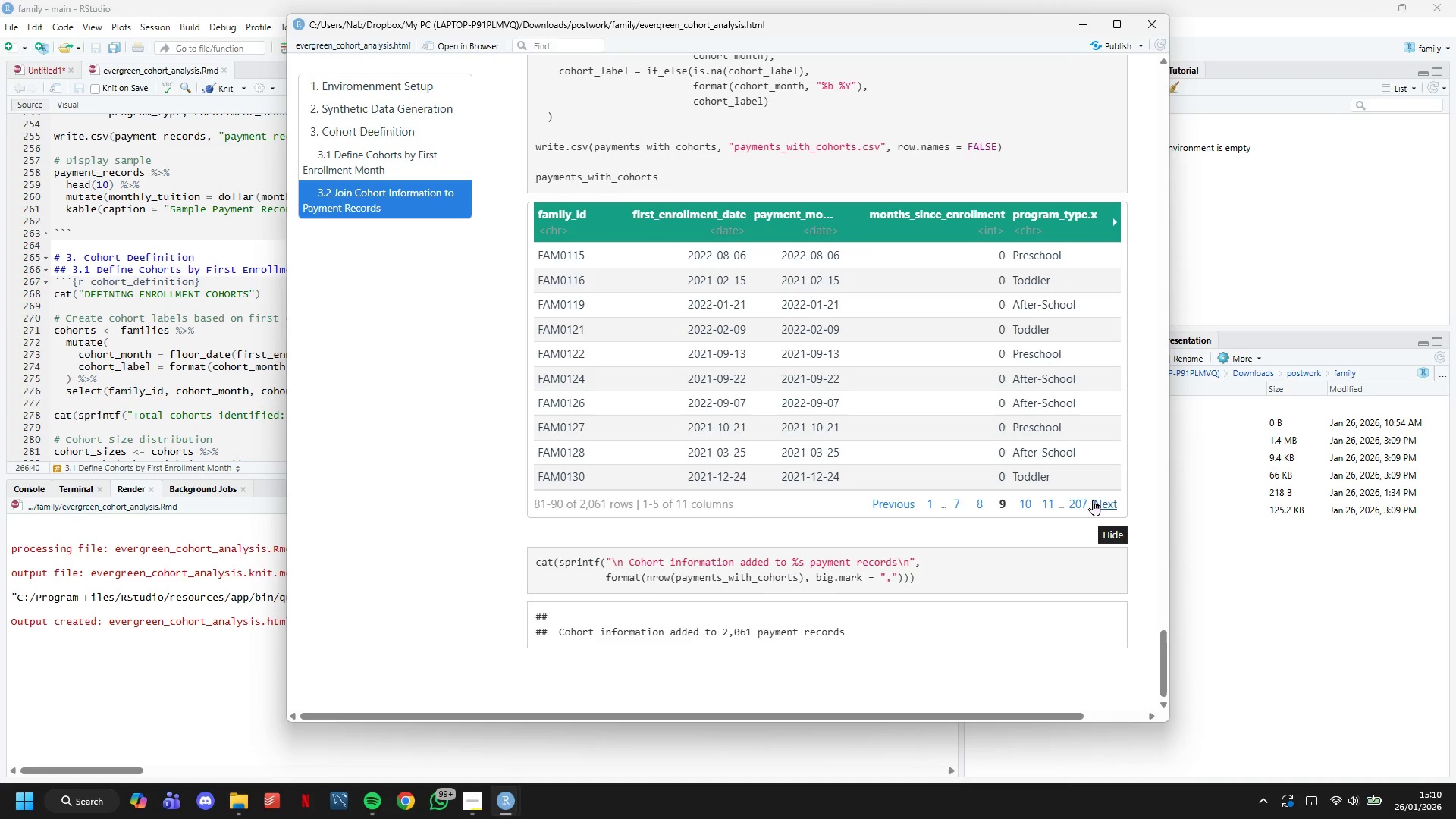 
scroll: coordinate [1090, 501], scroll_direction: down, amount: 4.0
 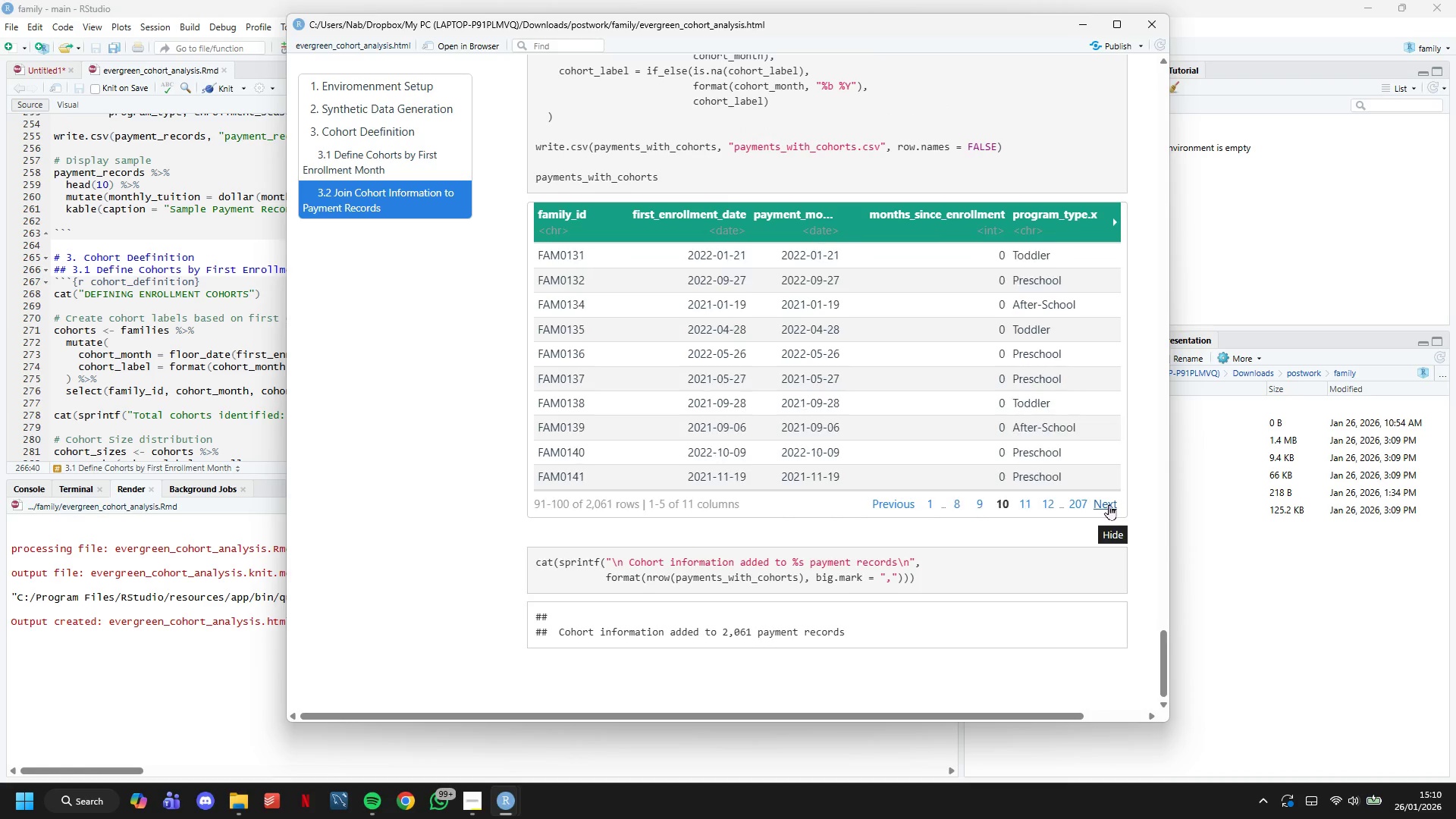 
double_click([1109, 504])
 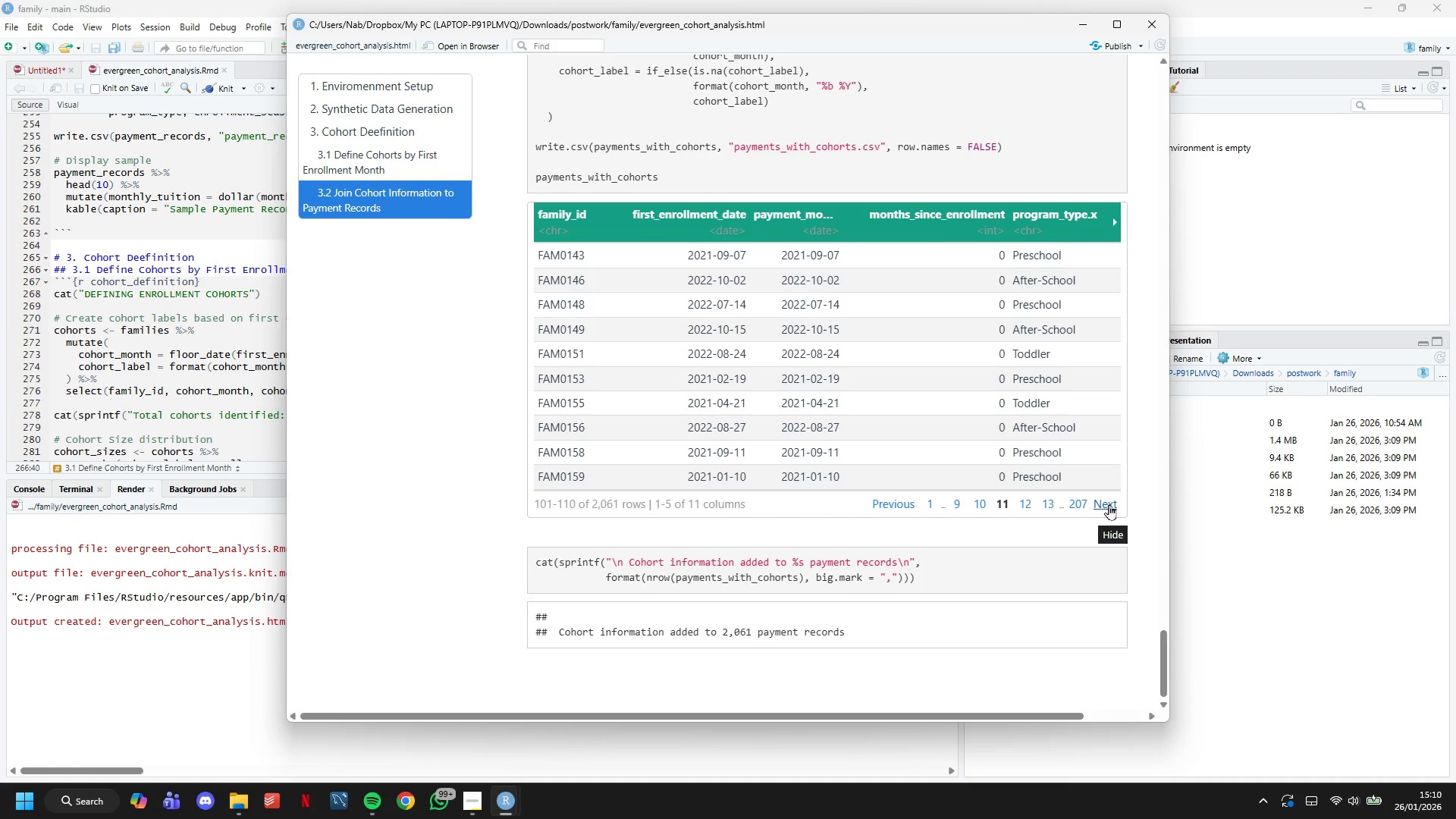 
triple_click([1109, 504])
 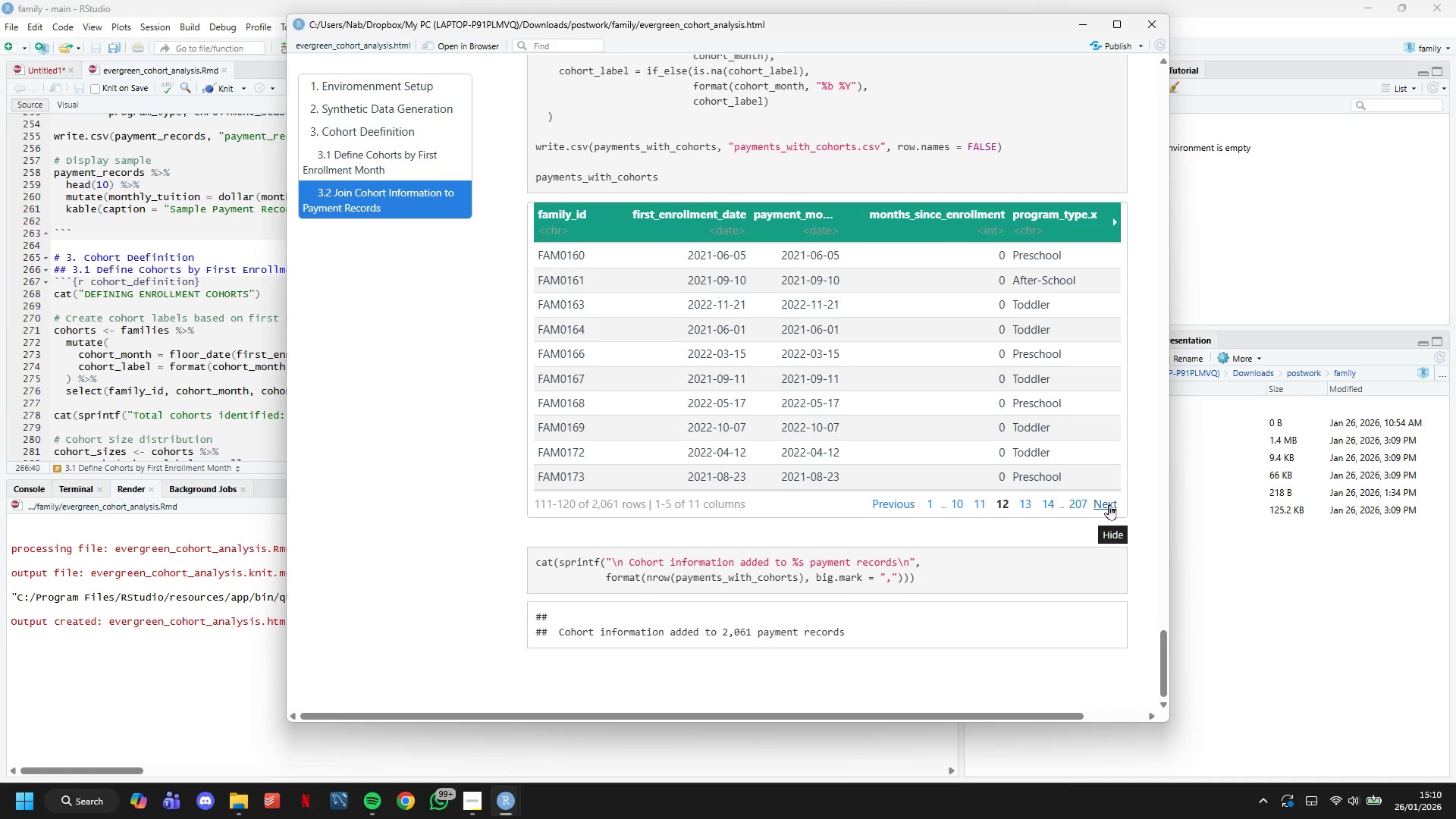 
triple_click([1109, 504])
 